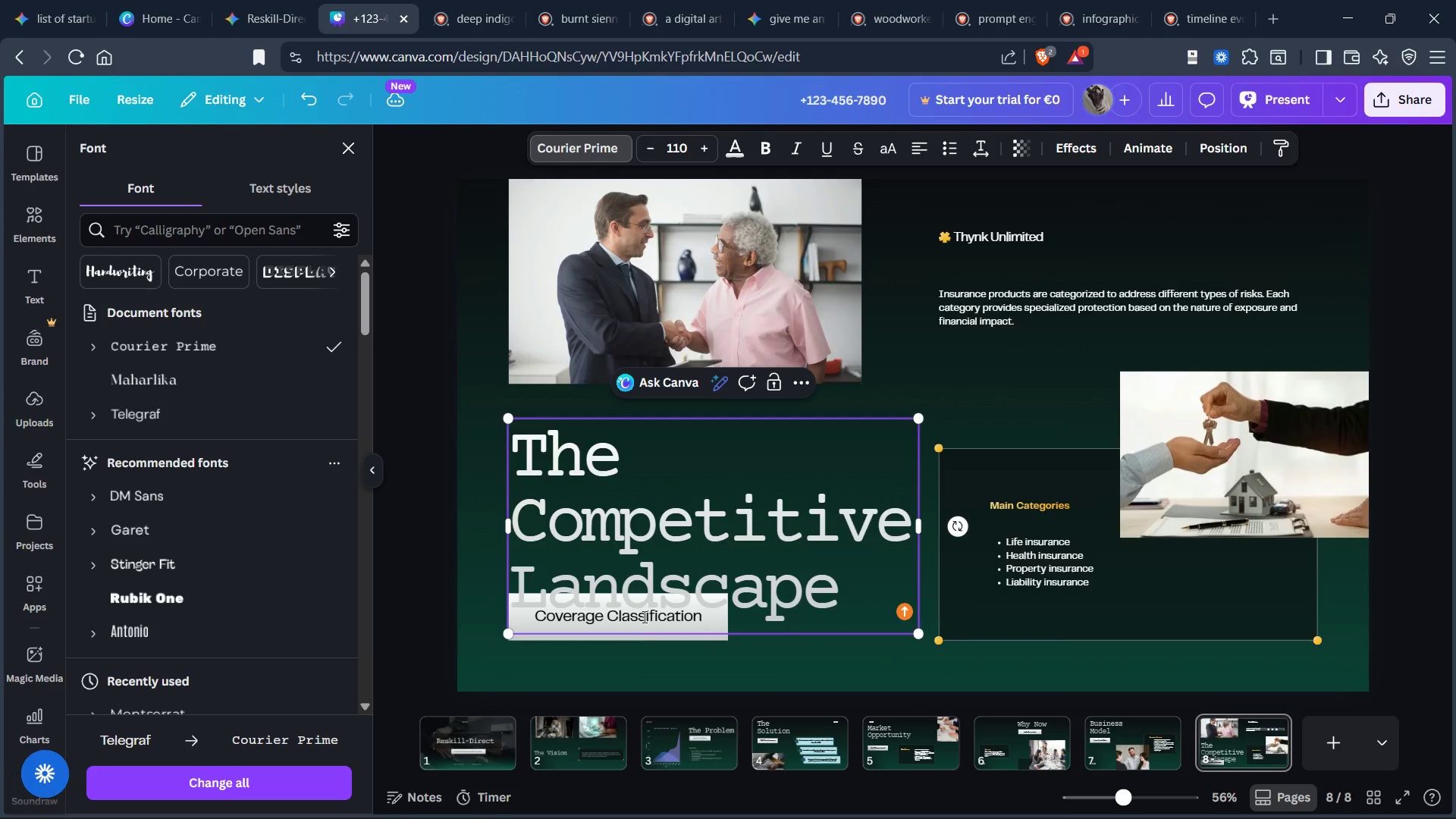 
left_click([745, 666])
 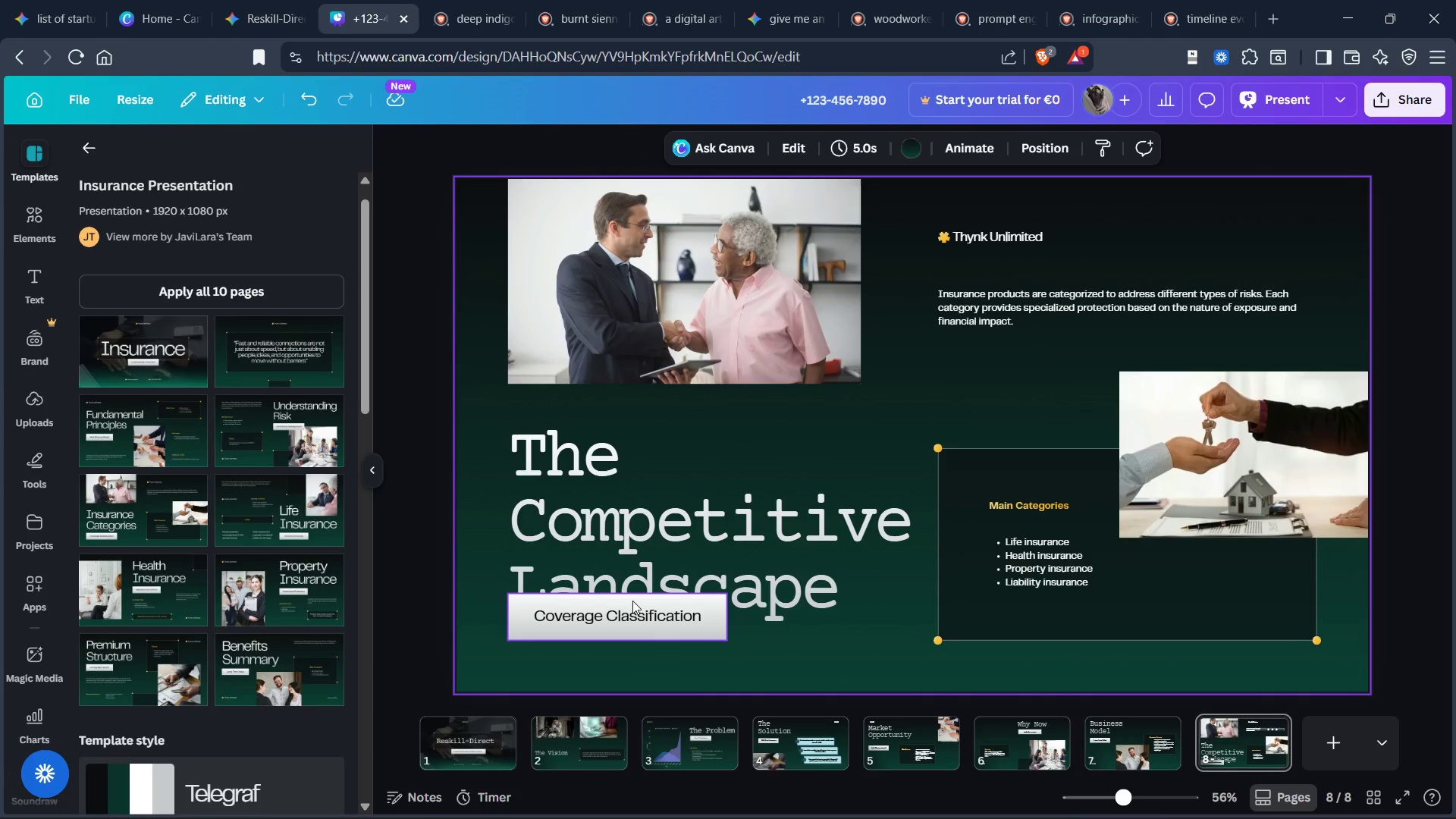 
left_click([607, 606])
 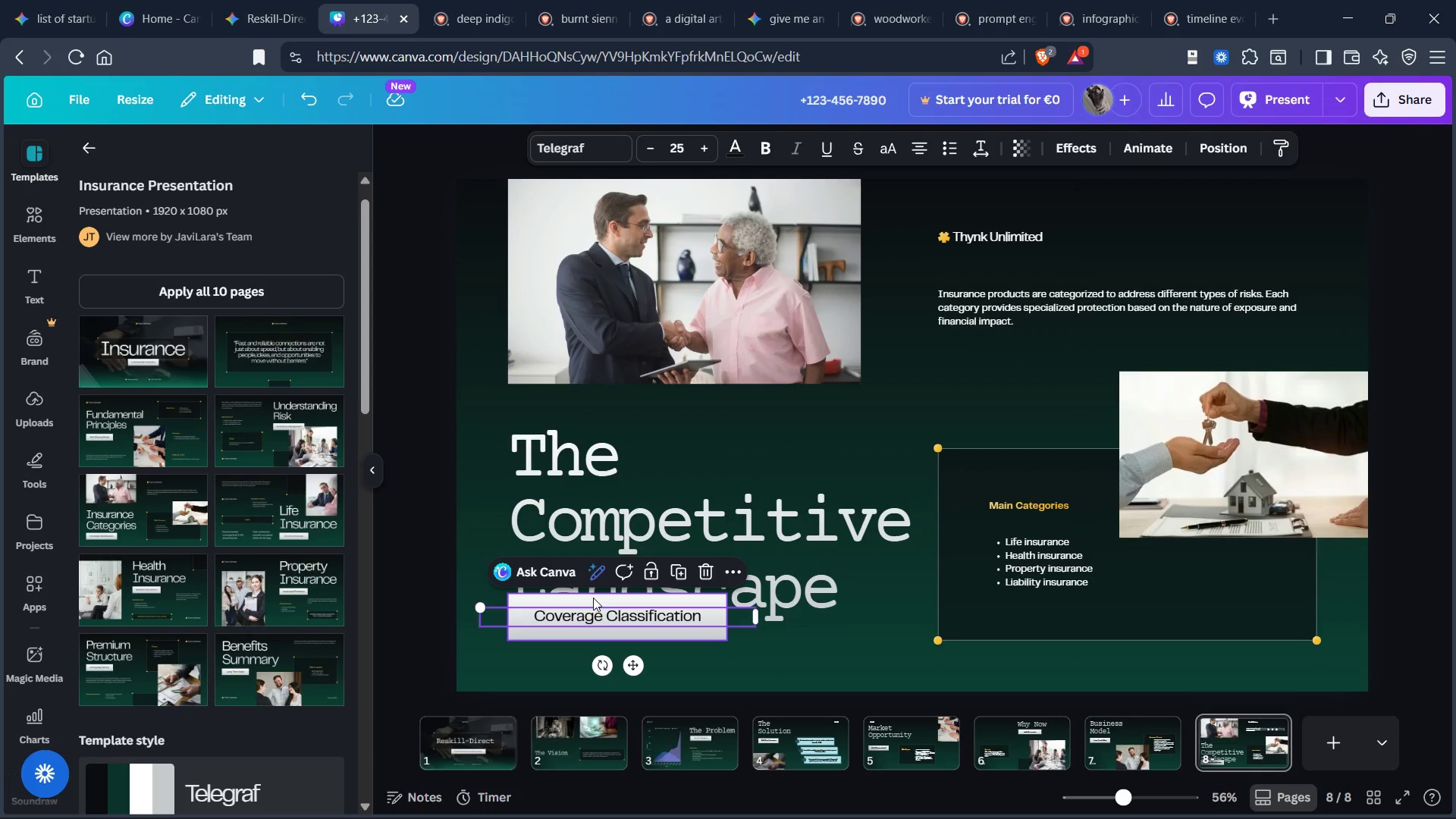 
hold_key(key=ControlLeft, duration=1.38)
left_click([594, 598])
 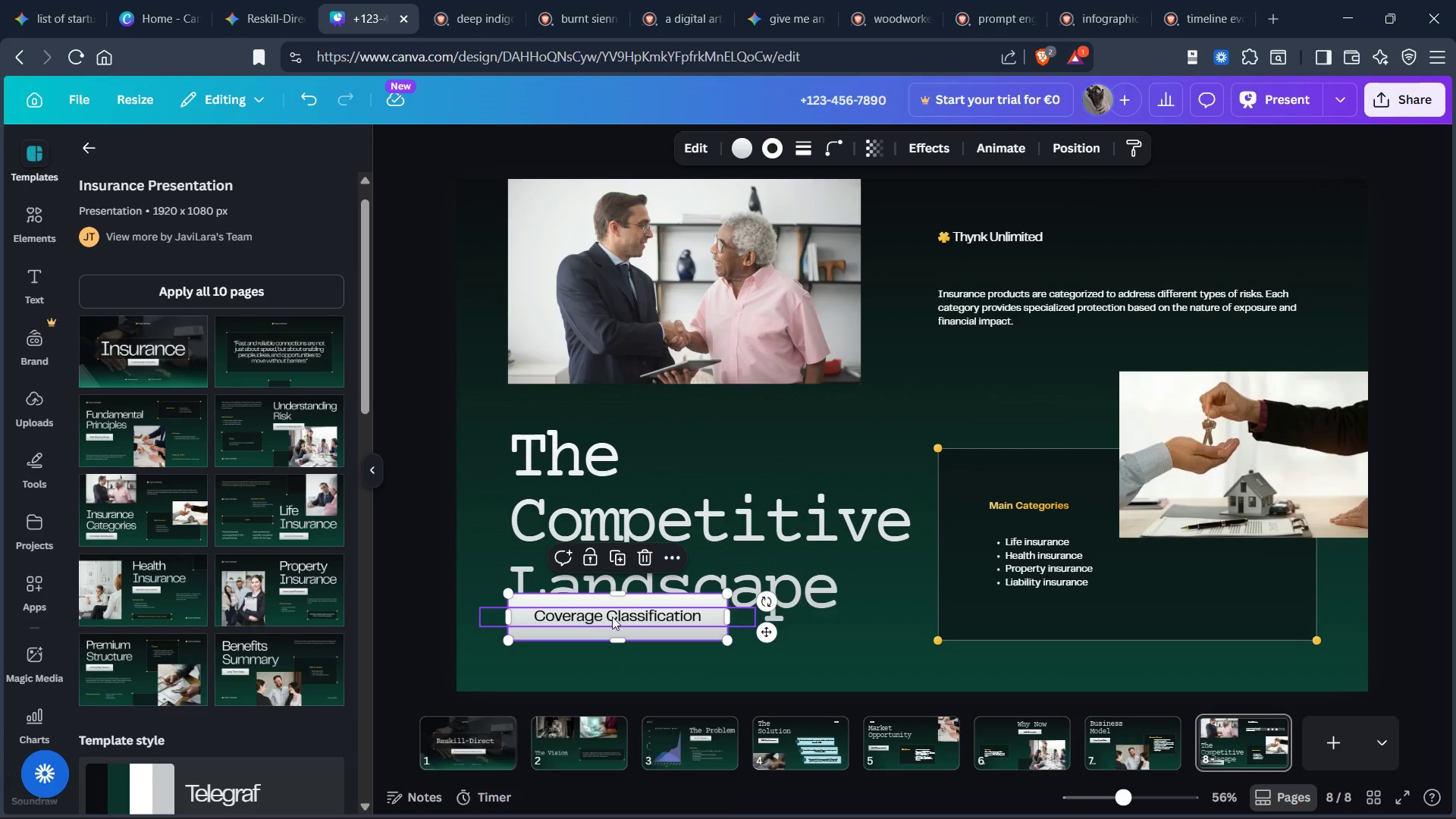 
hold_key(key=ControlLeft, duration=1.17)
left_click([616, 619])
 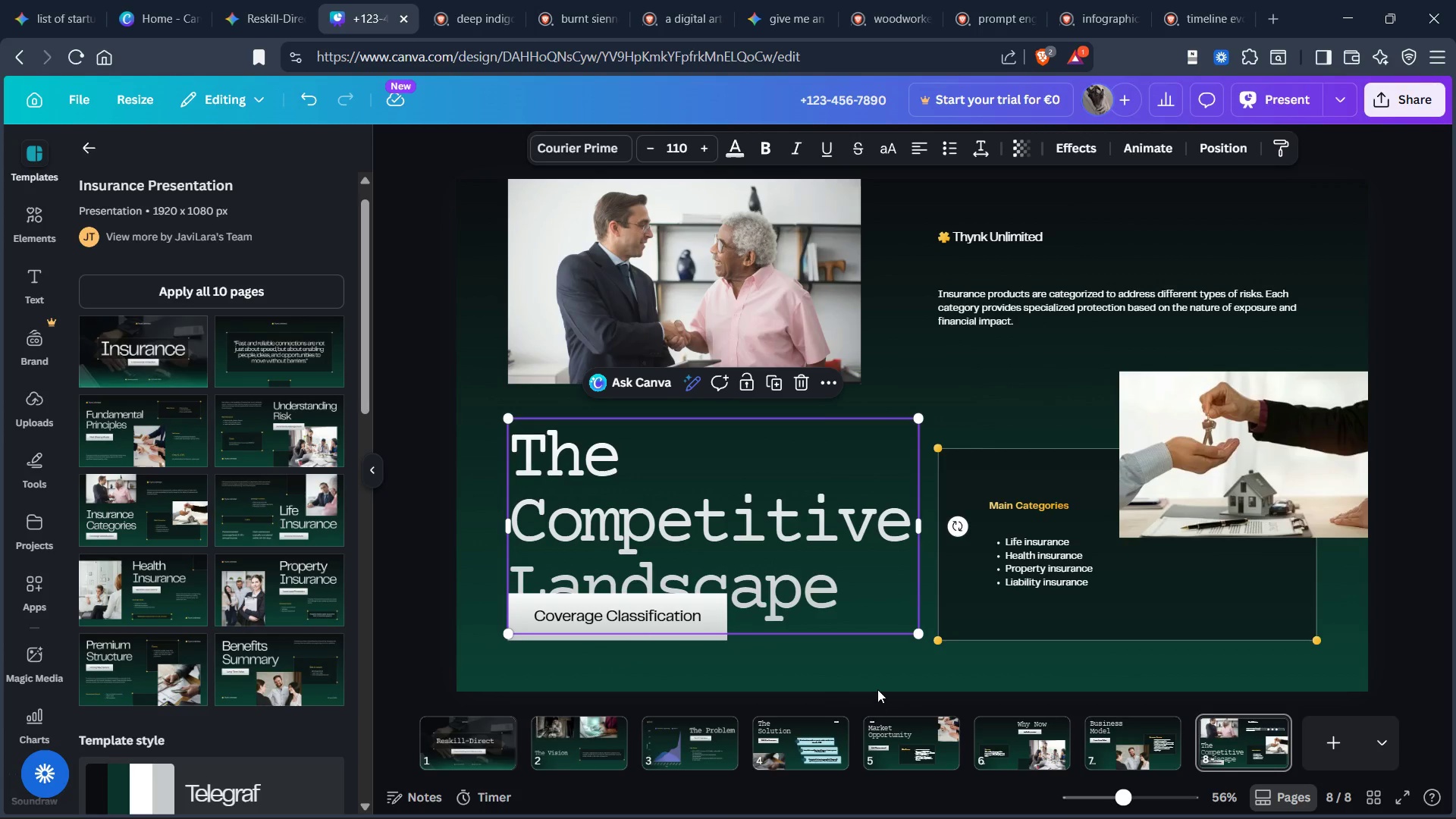 
left_click([880, 680])
 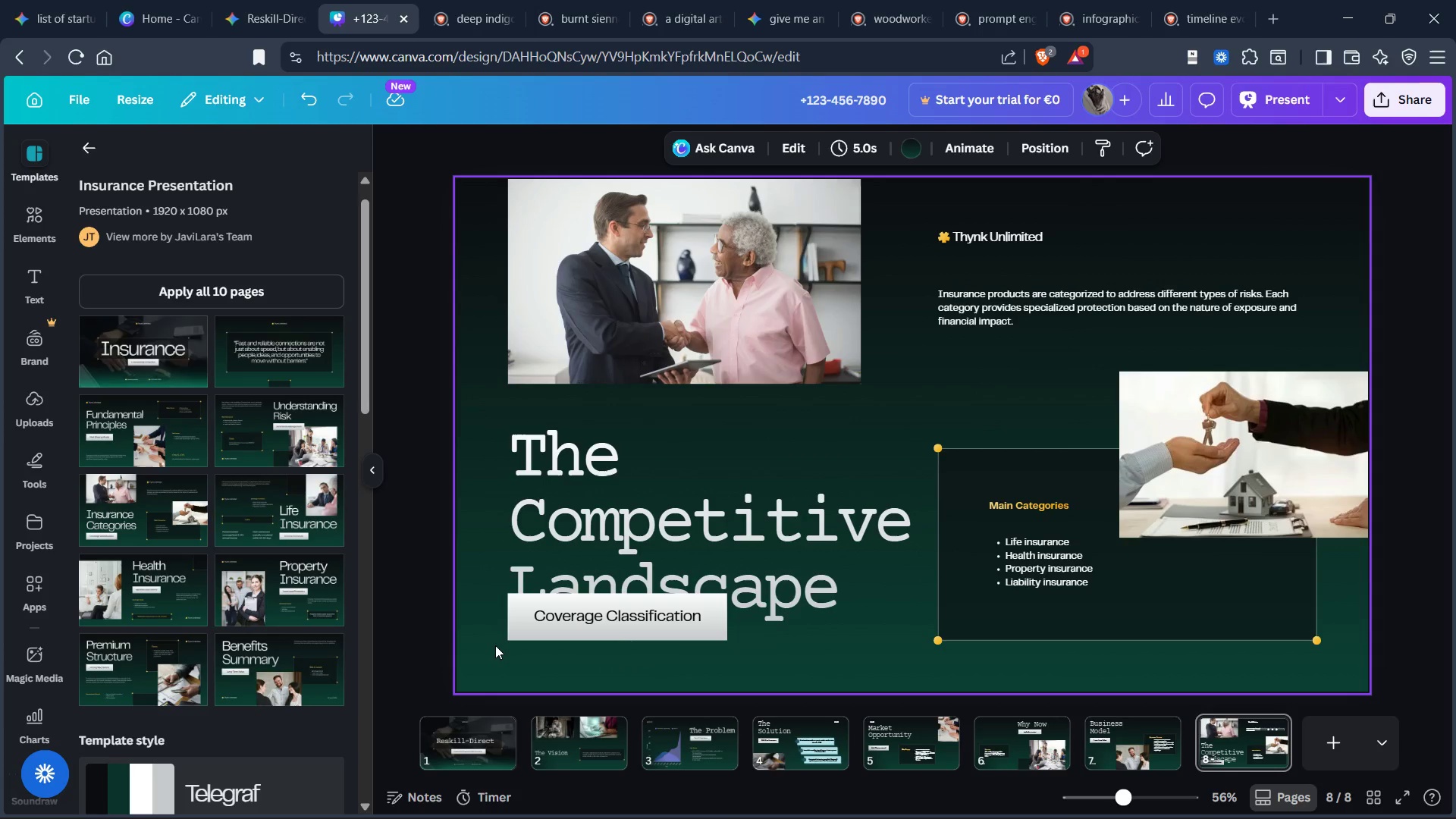 
left_click_drag(start_coordinate=[494, 648], to_coordinate=[526, 615])
 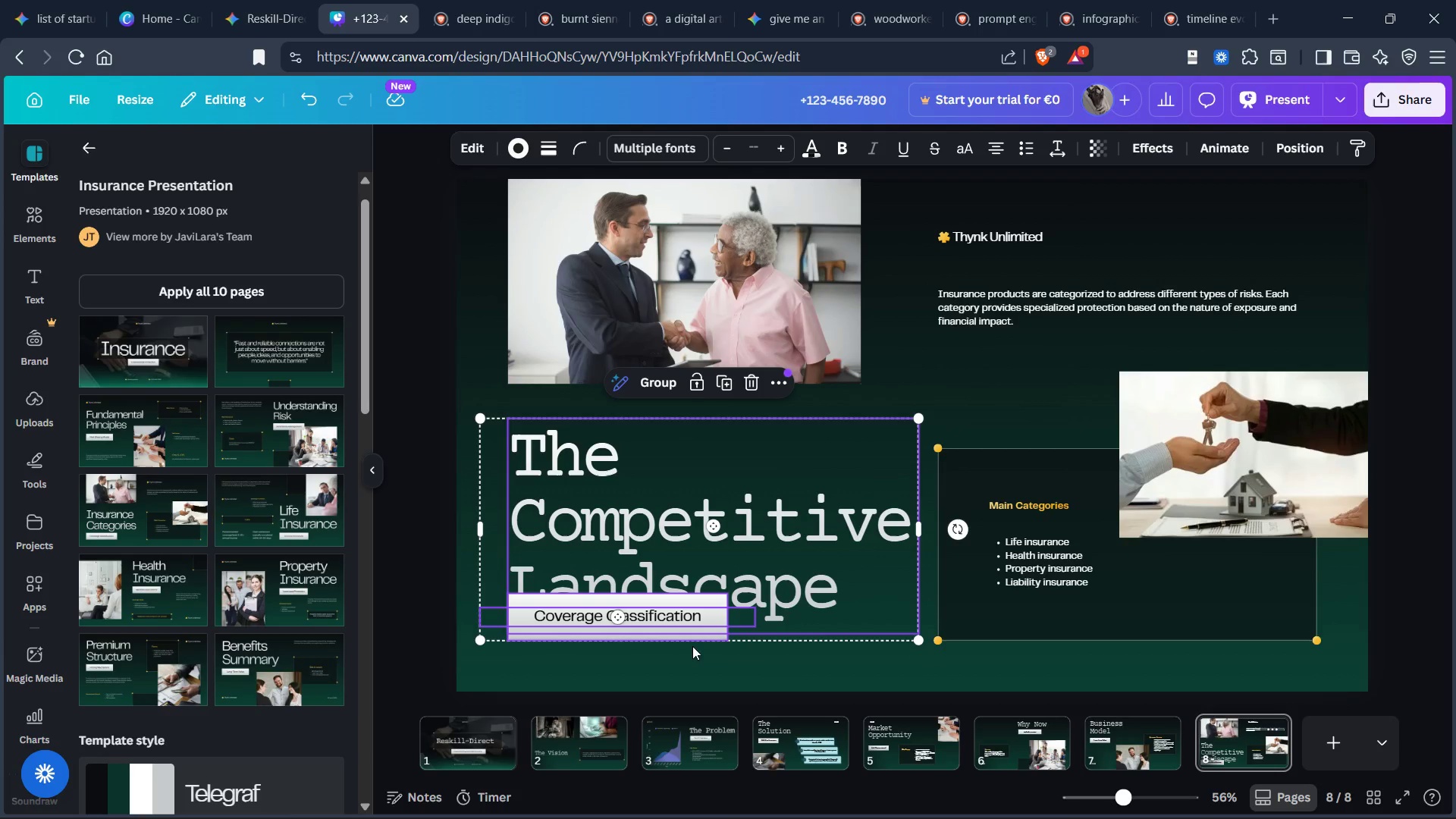 
left_click([718, 657])
 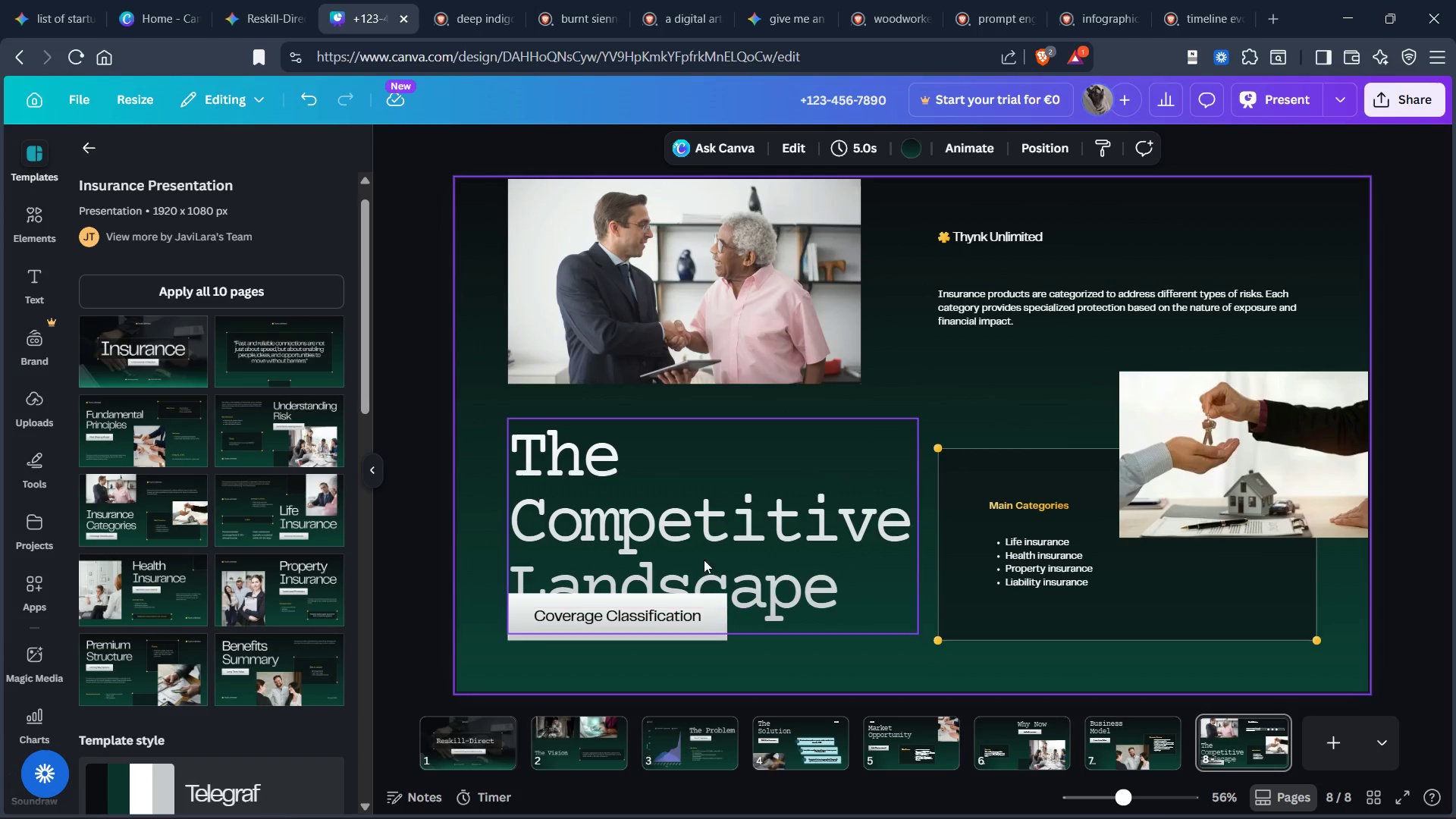 
left_click_drag(start_coordinate=[704, 542], to_coordinate=[698, 510])
 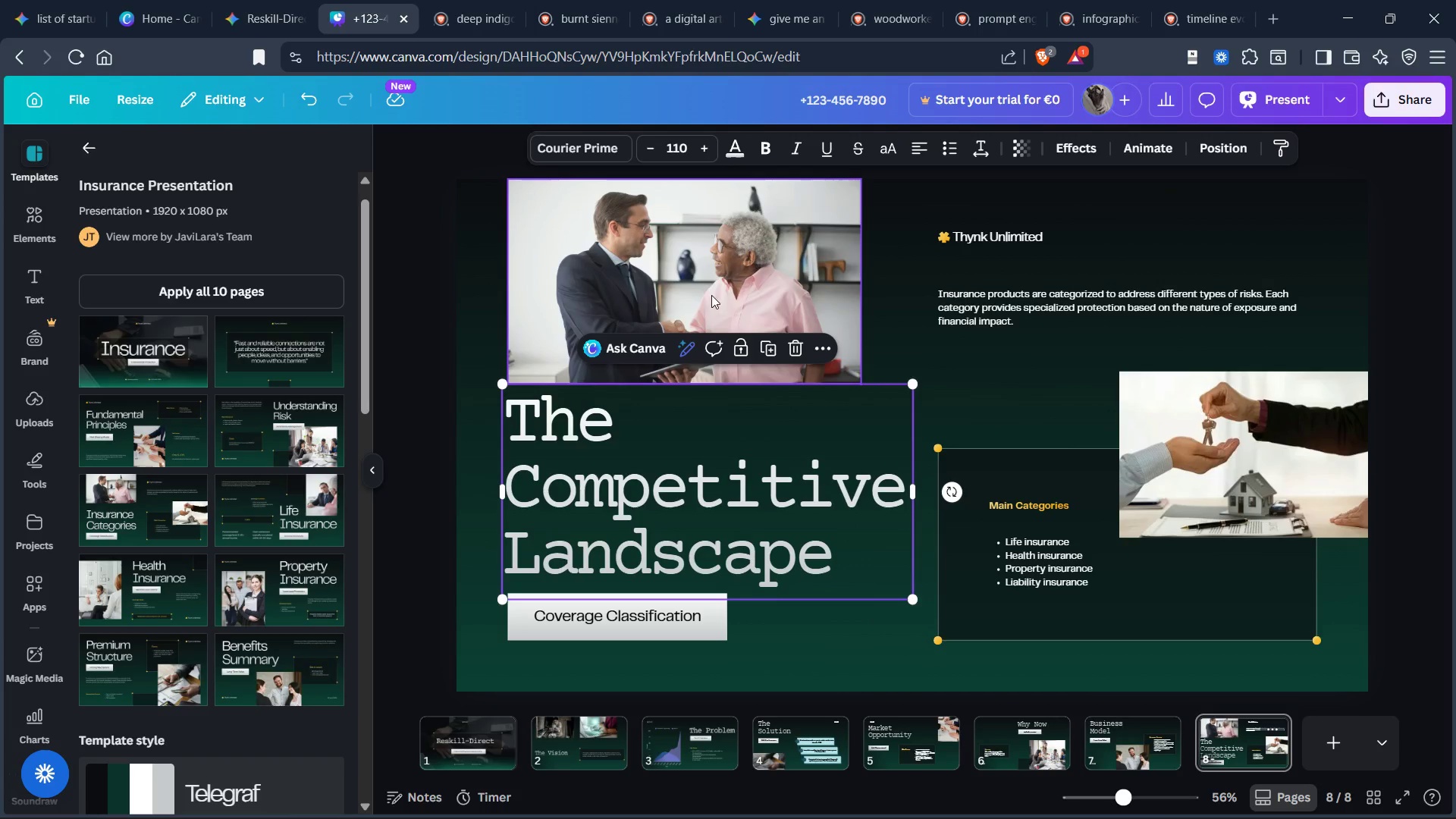 
left_click([726, 274])
 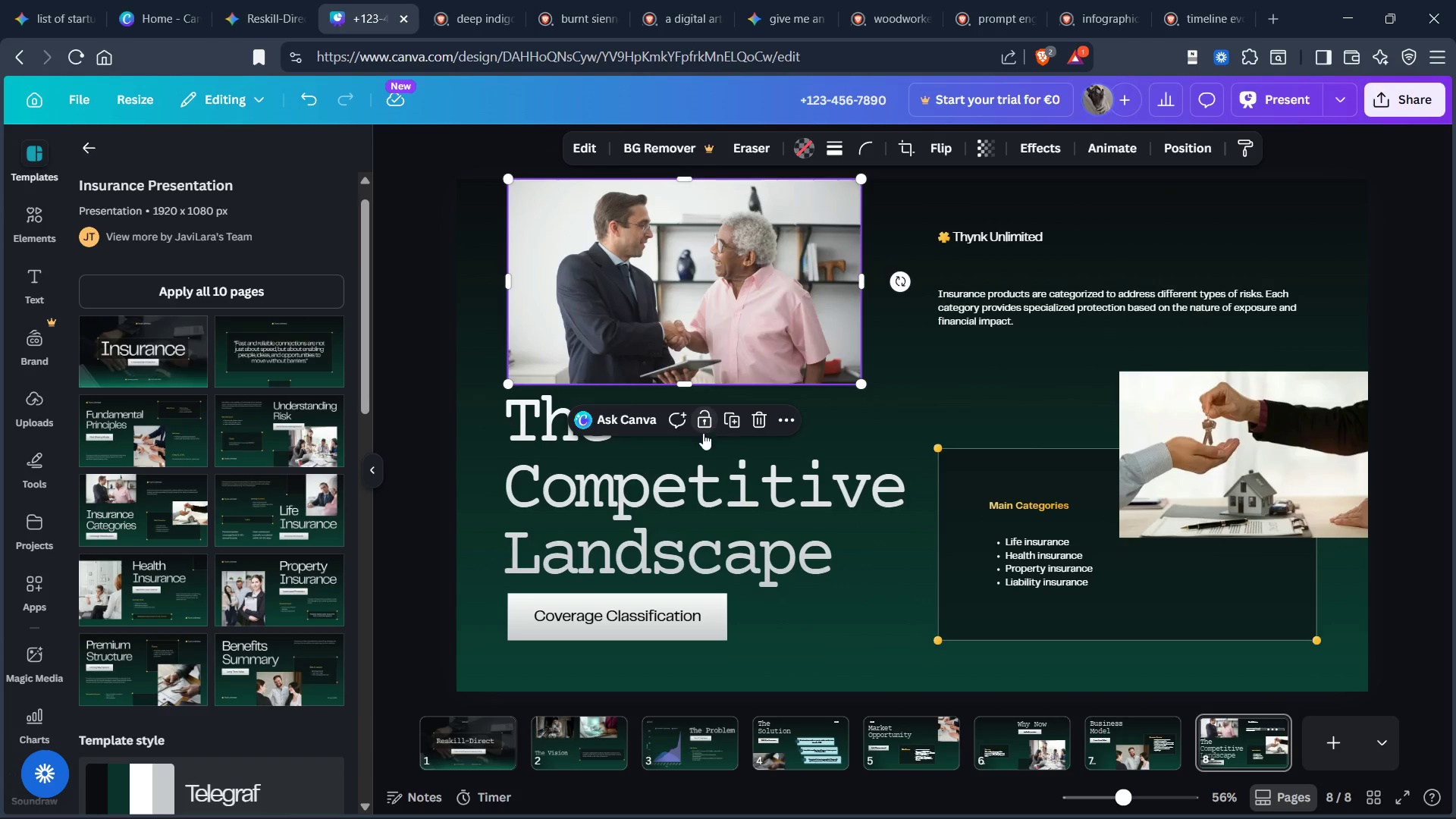 
wait(5.17)
 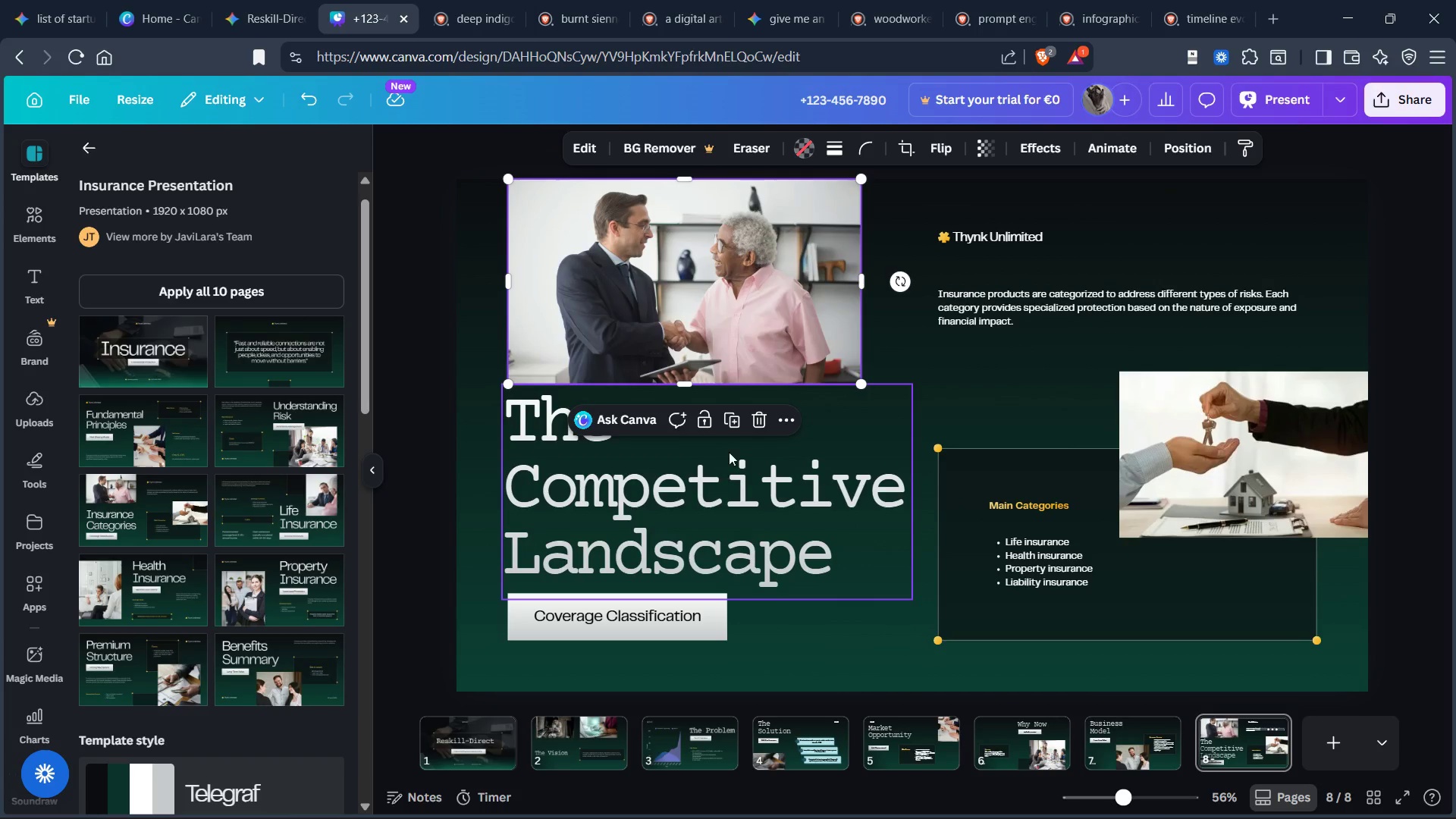 
left_click_drag(start_coordinate=[678, 465], to_coordinate=[679, 450])
 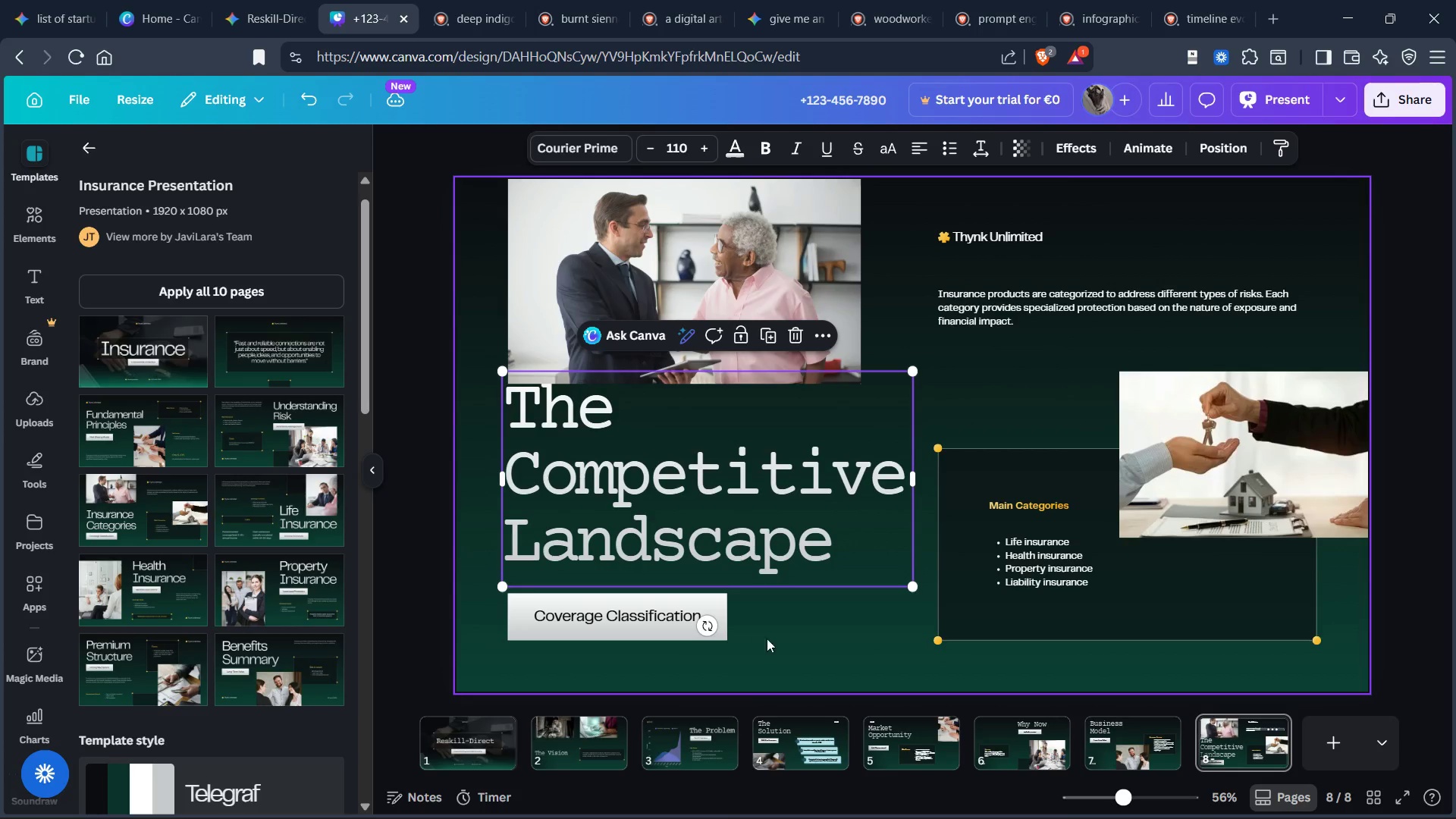 
left_click([799, 639])
 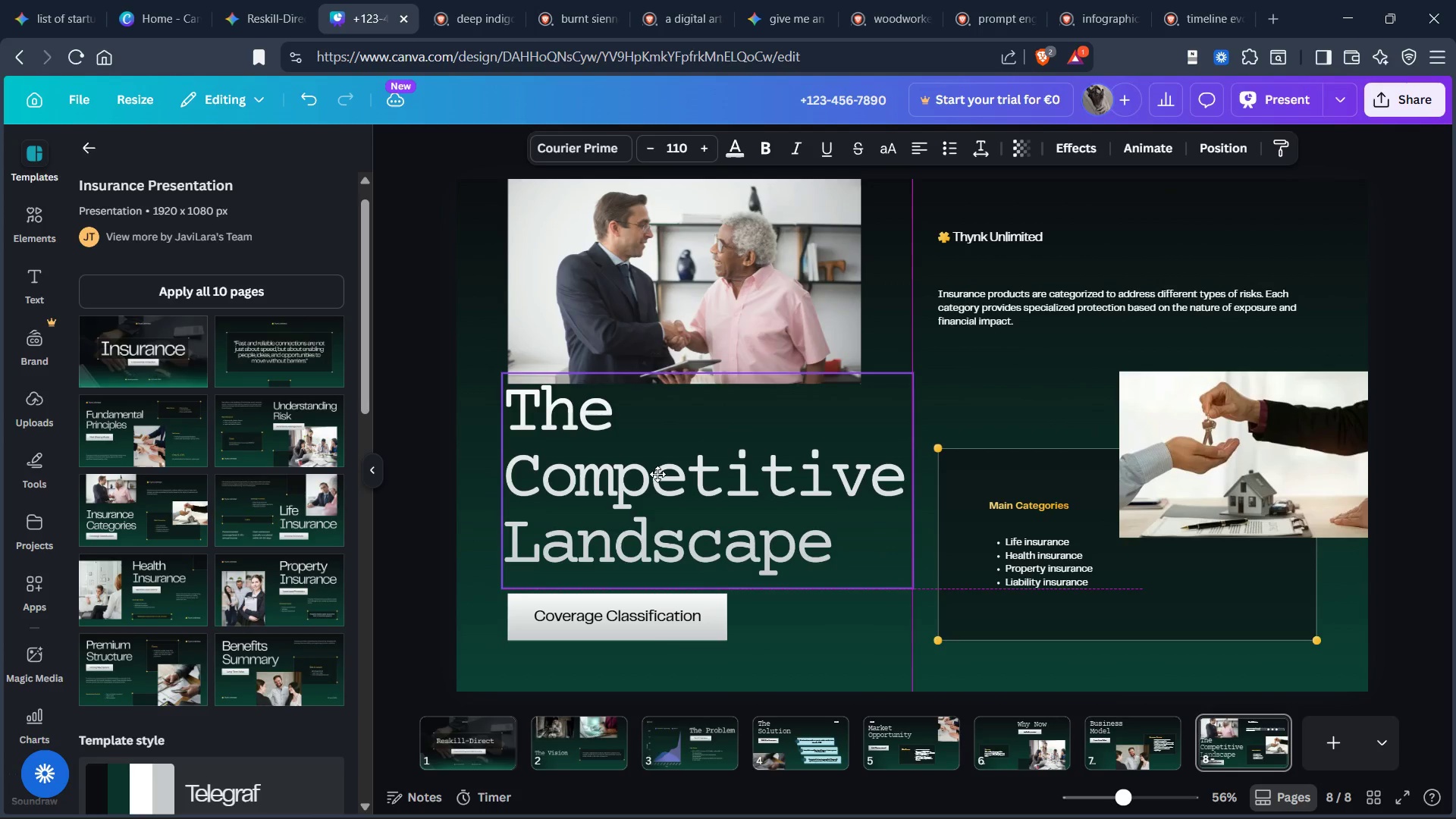 
left_click([726, 239])
 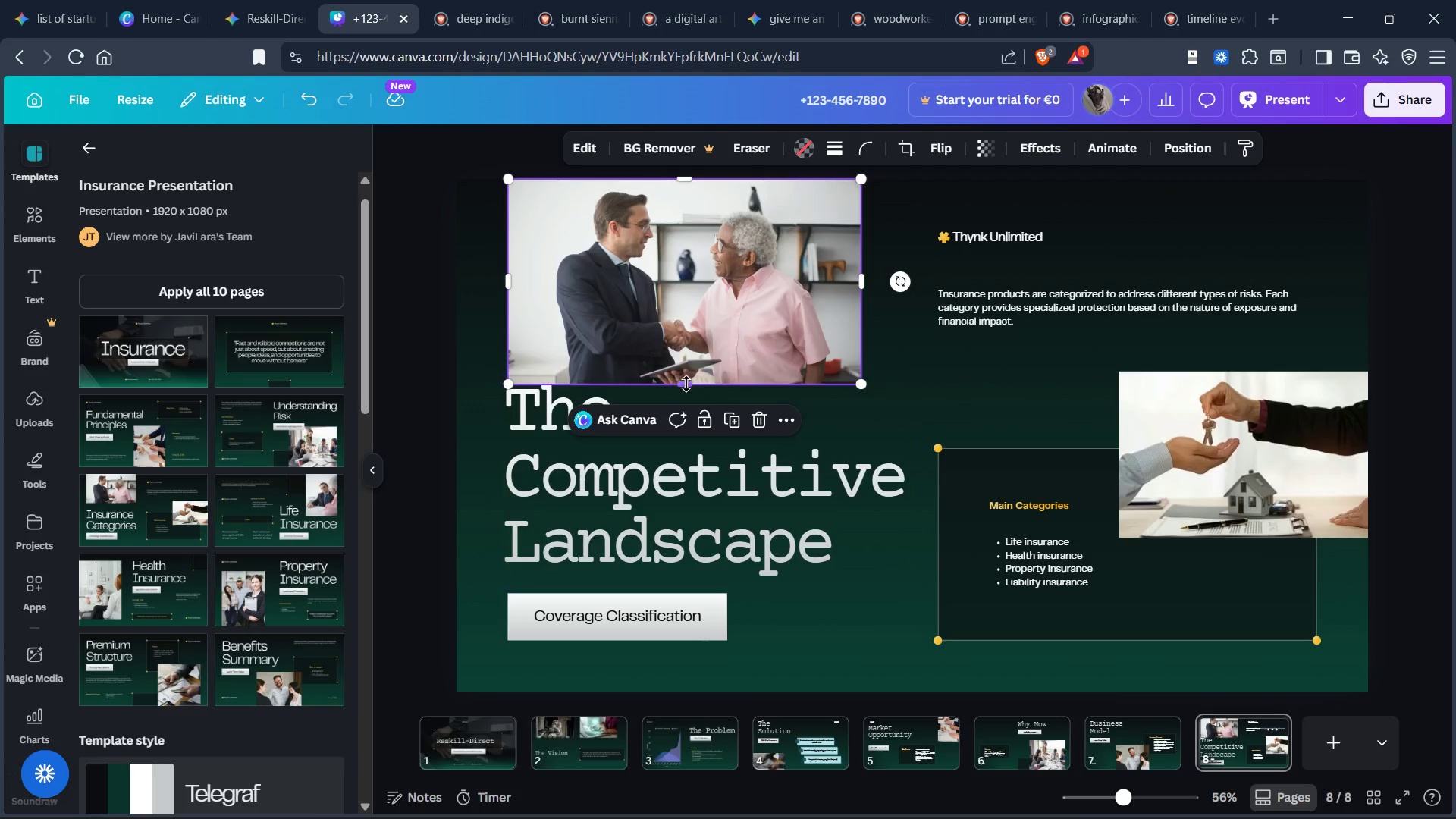 
left_click_drag(start_coordinate=[686, 384], to_coordinate=[685, 362])
 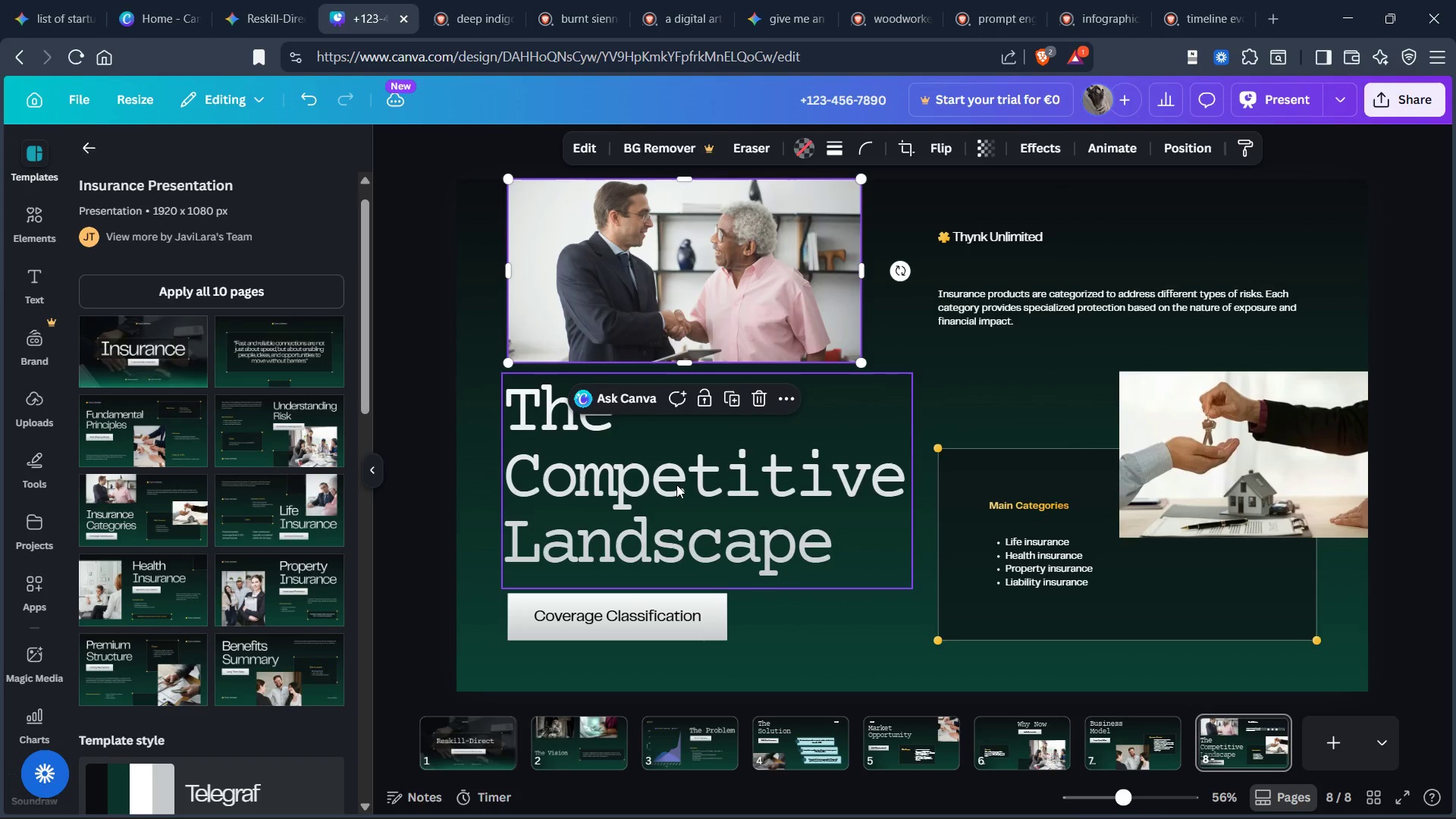 
left_click_drag(start_coordinate=[676, 485], to_coordinate=[676, 473])
 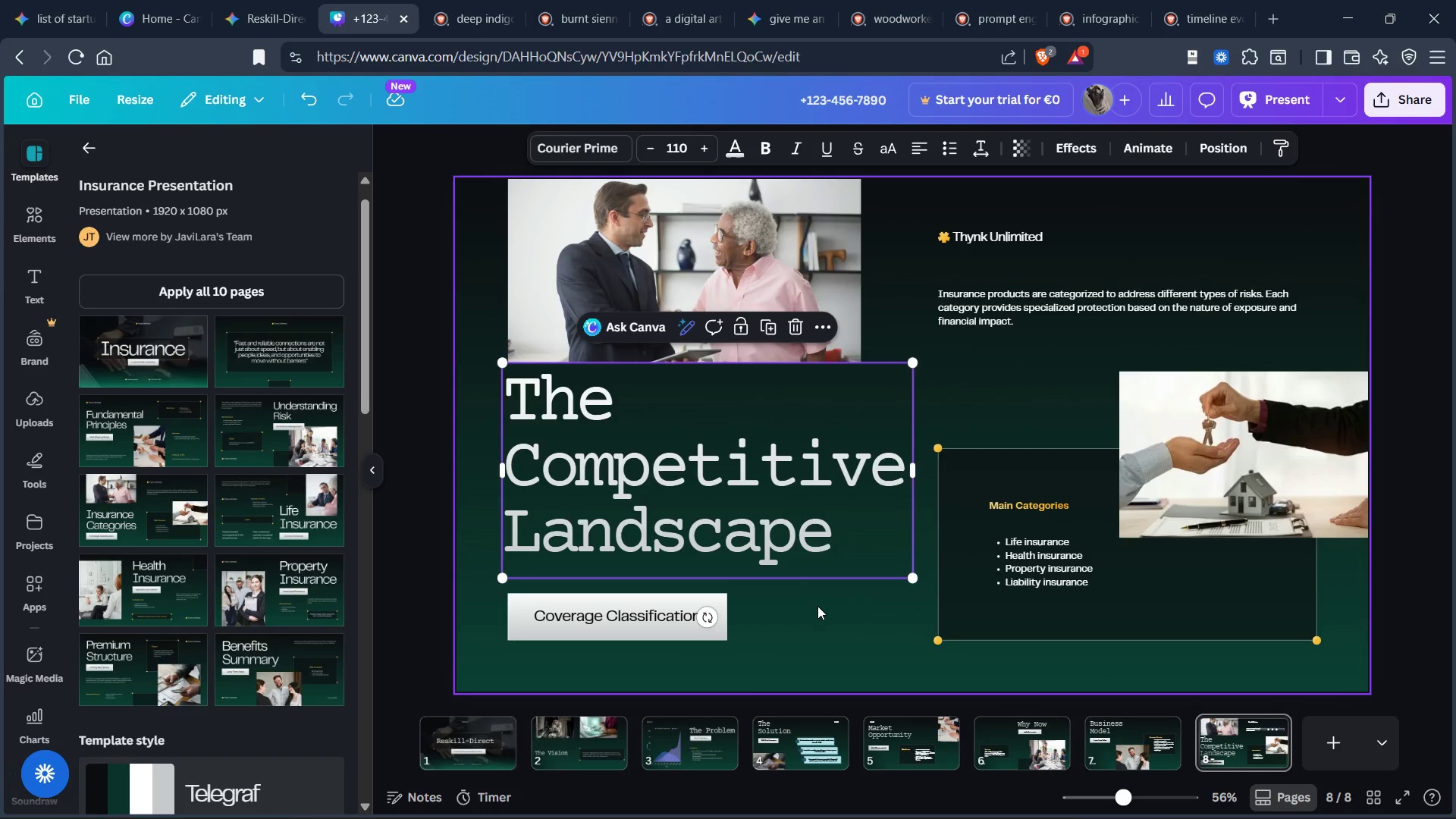 
left_click([817, 615])
 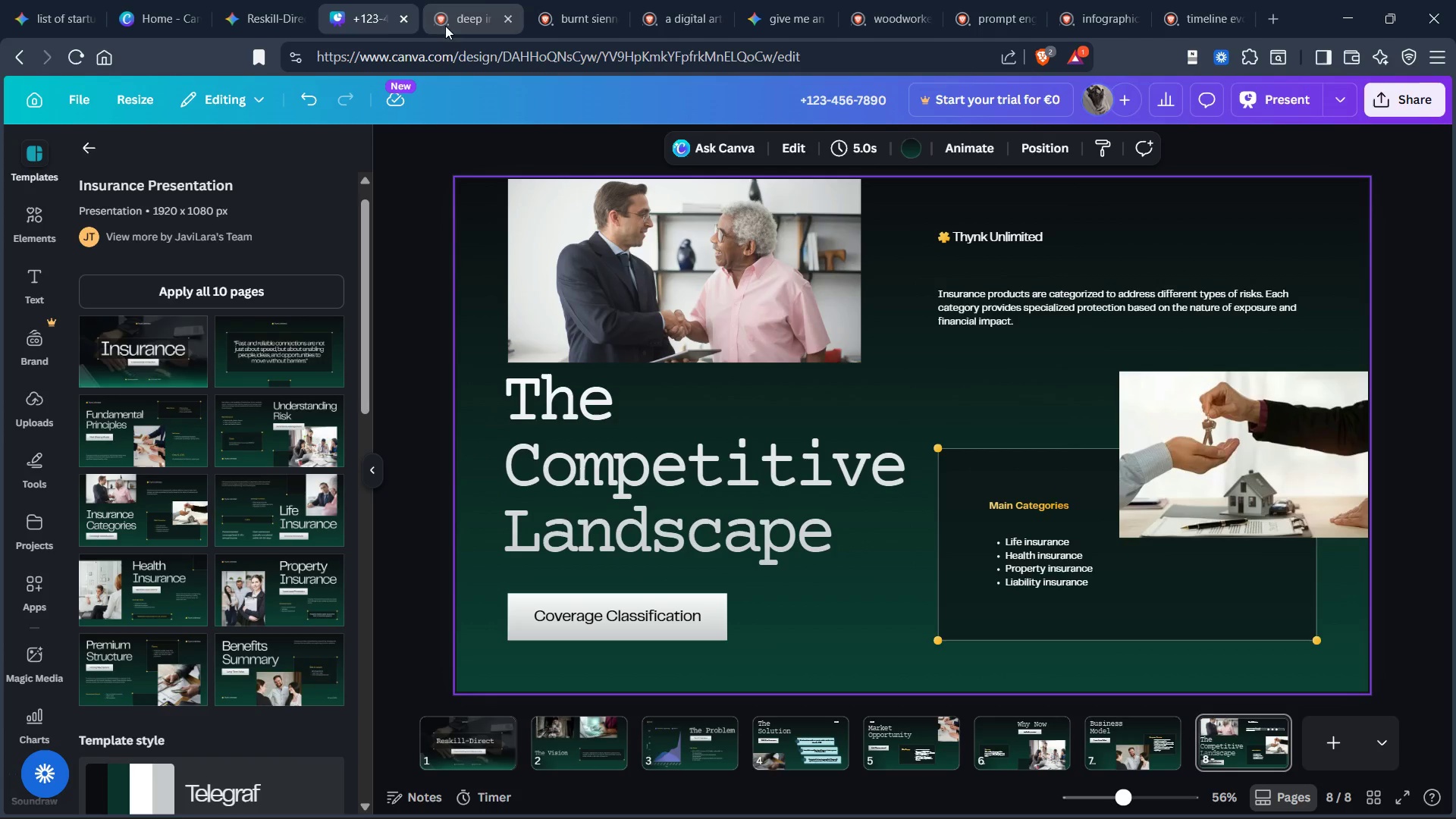 
left_click([248, 27])
 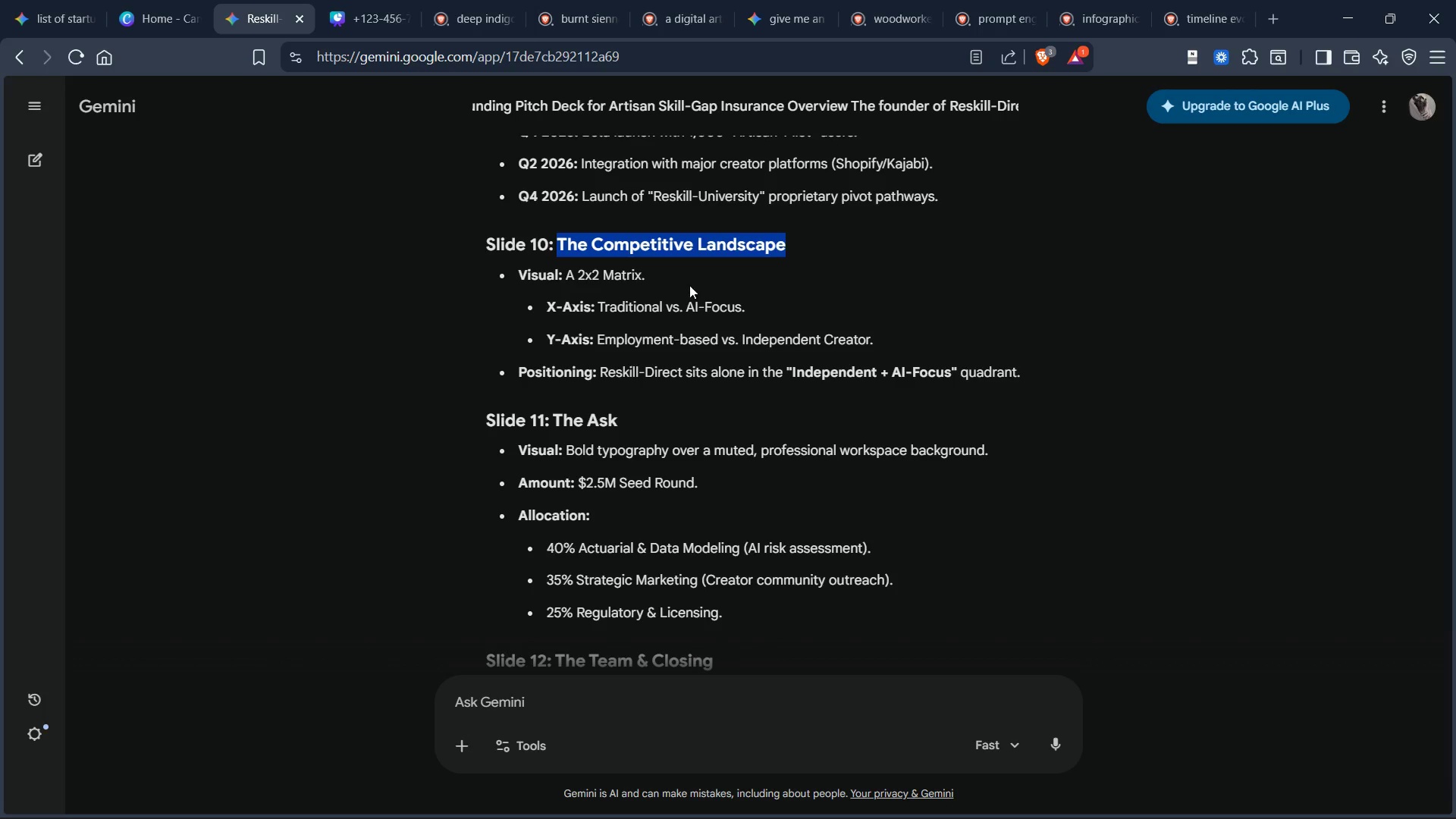 
scroll: coordinate [689, 305], scroll_direction: none, amount: 0.0
 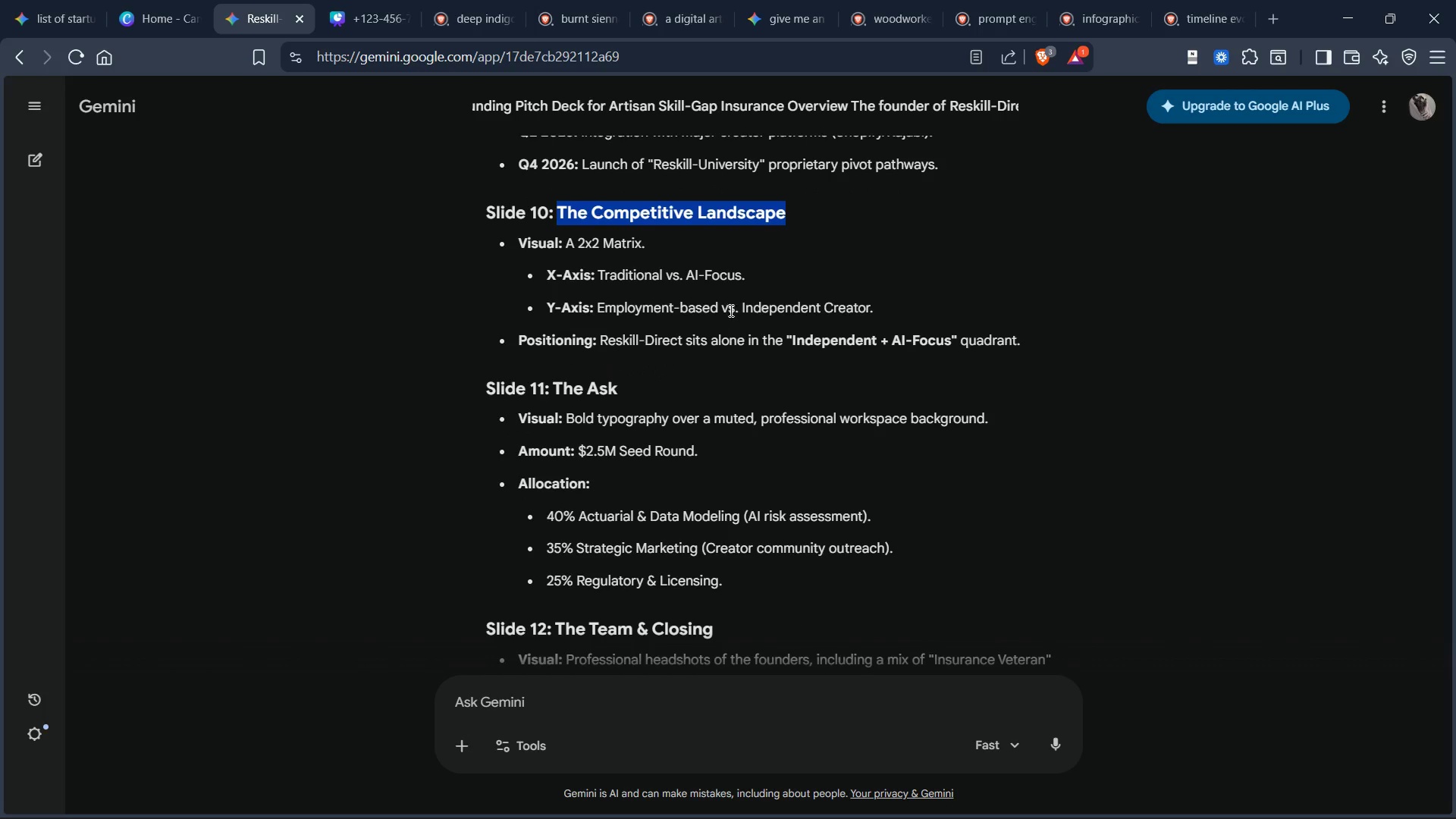 
left_click([730, 313])
 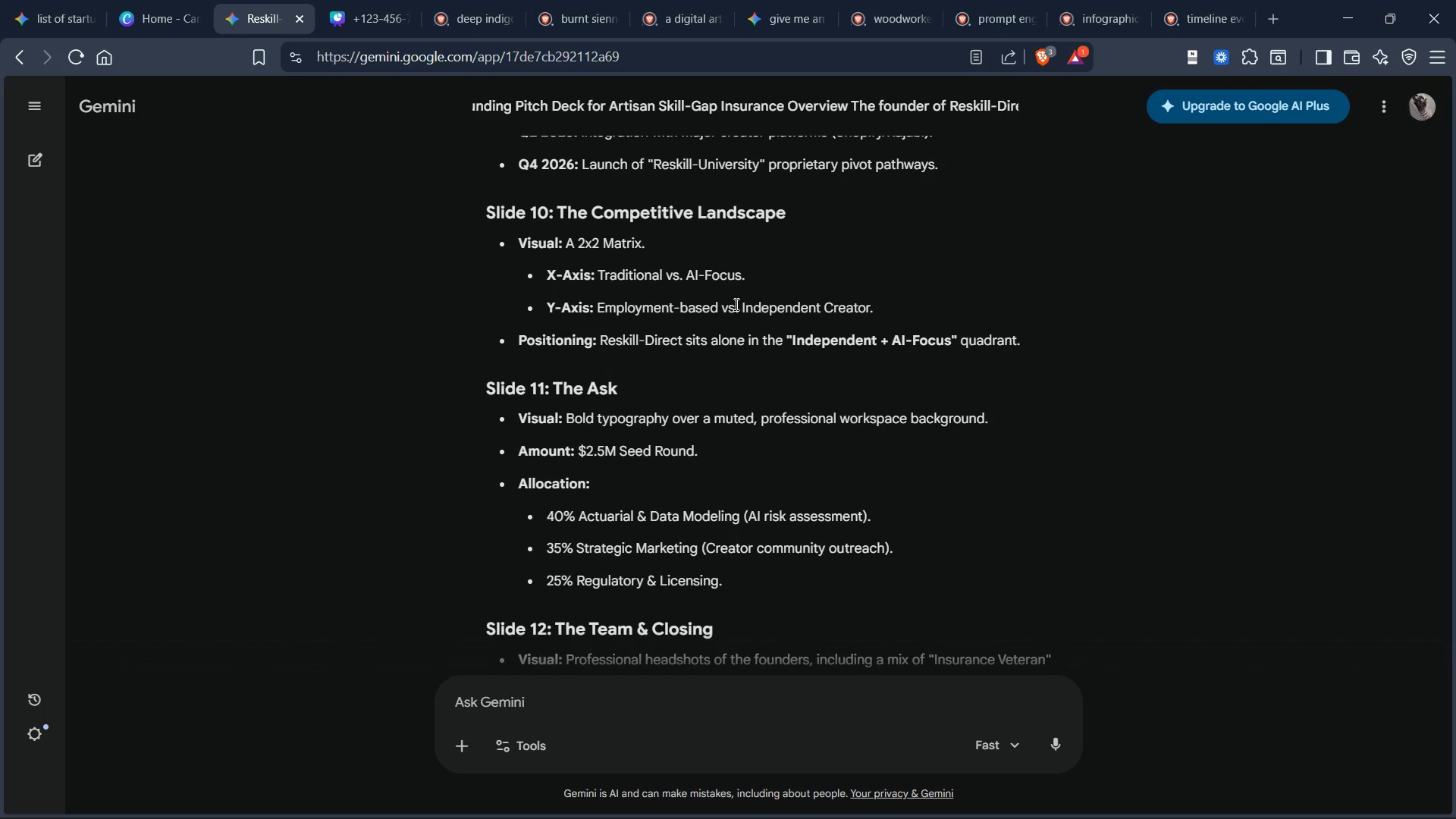 
scroll: coordinate [735, 307], scroll_direction: down, amount: 2.0
 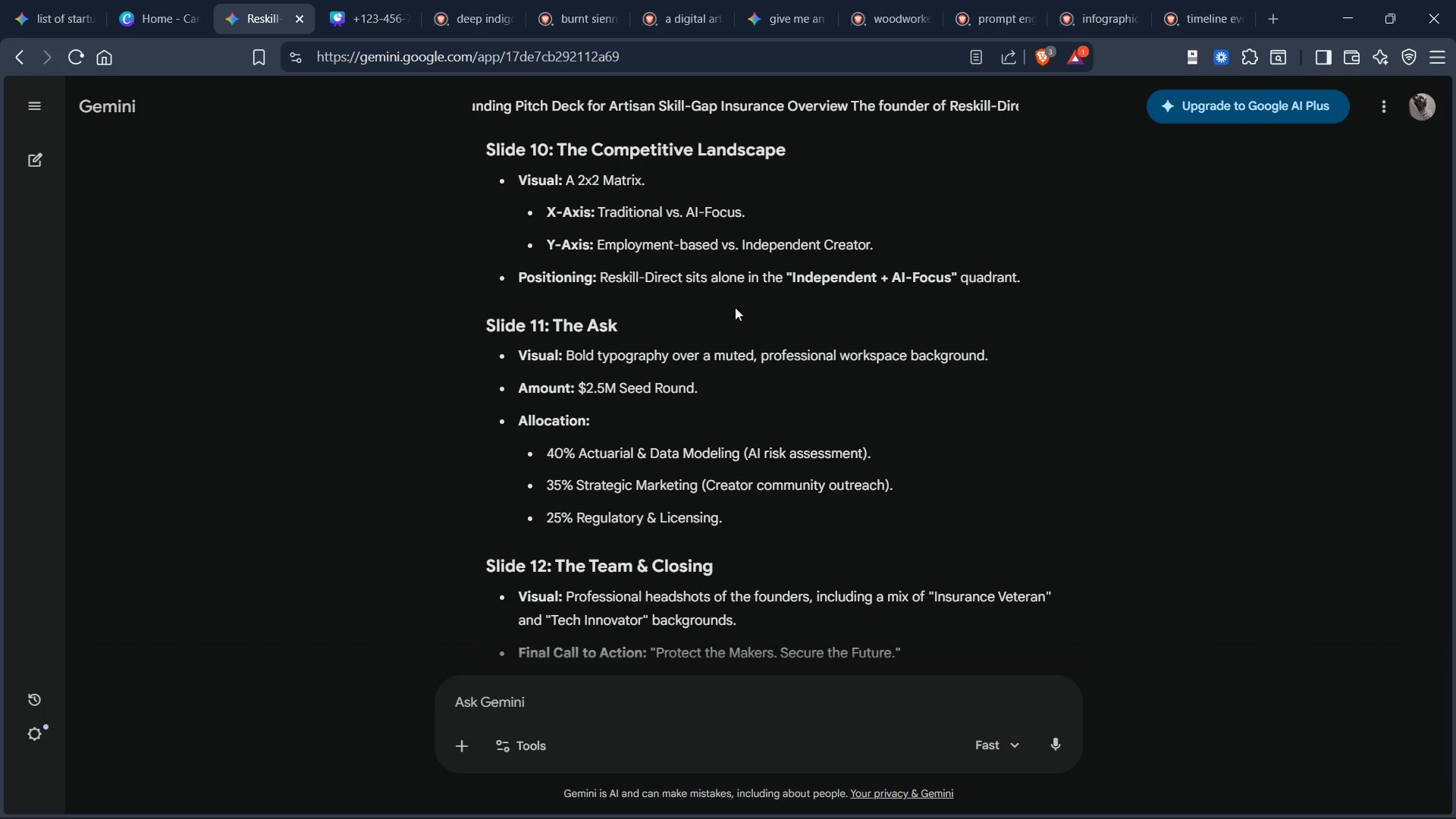 
scroll: coordinate [735, 307], scroll_direction: none, amount: 0.0
 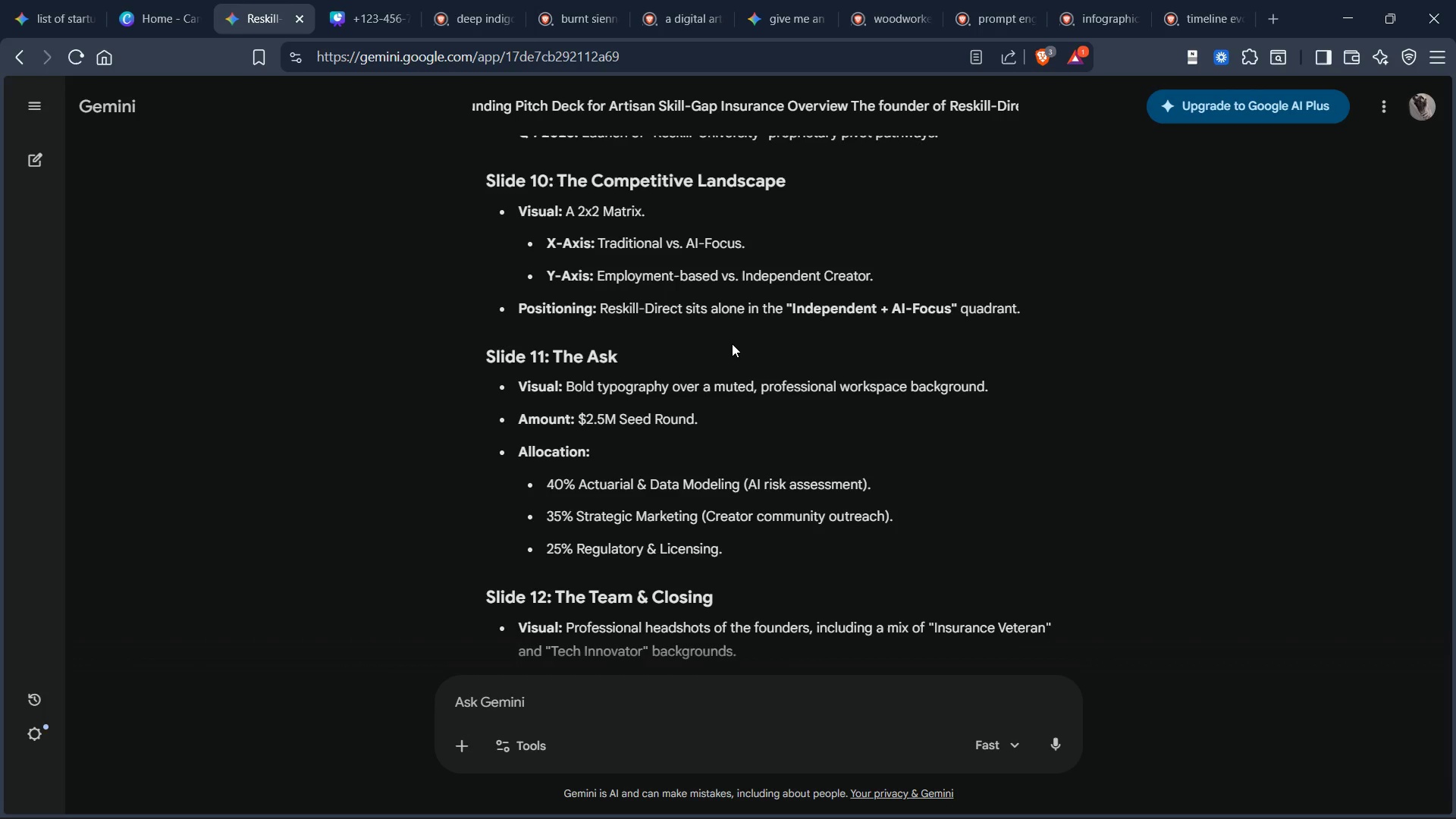 
wait(10.11)
 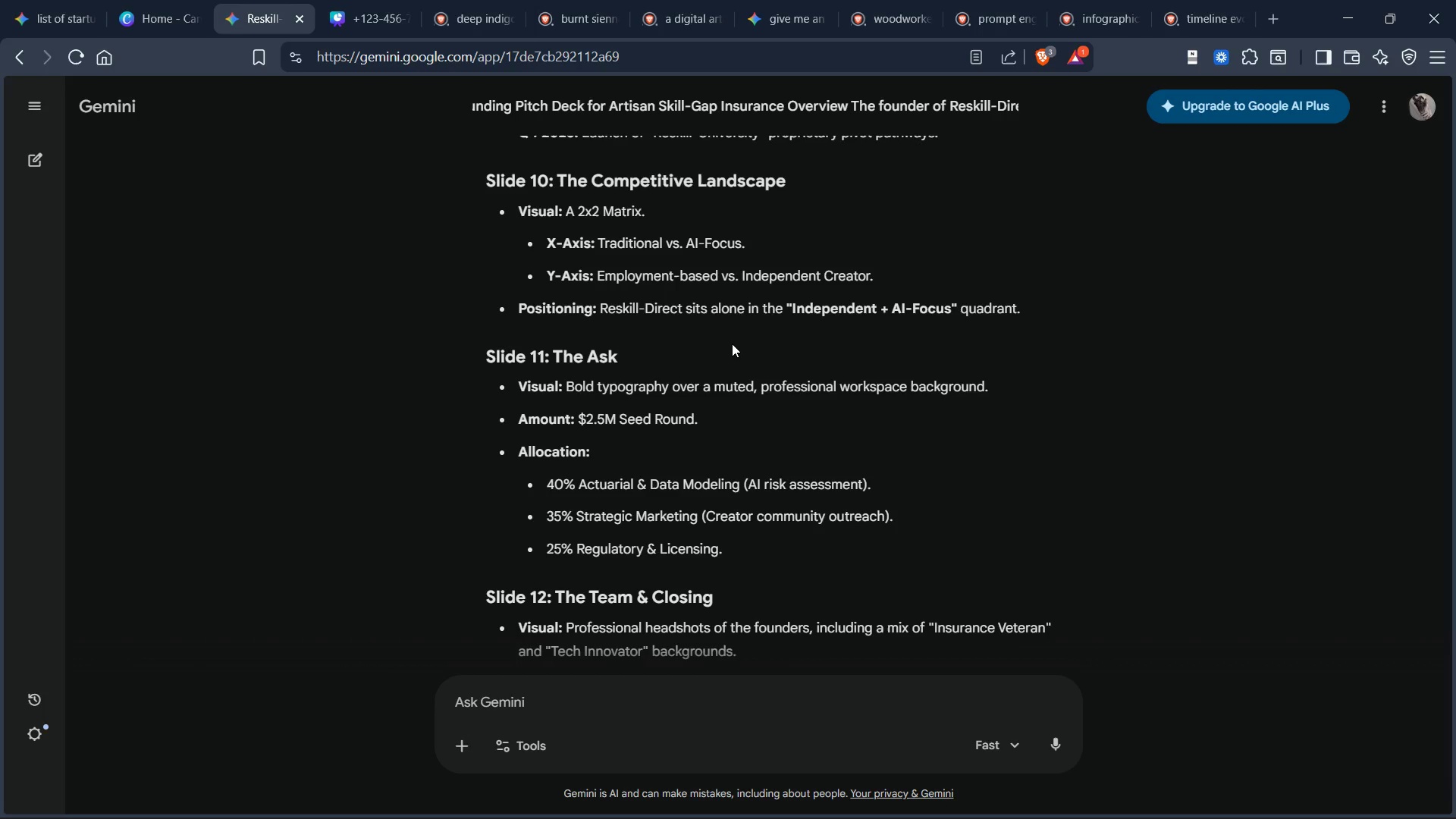 
left_click([355, 11])
 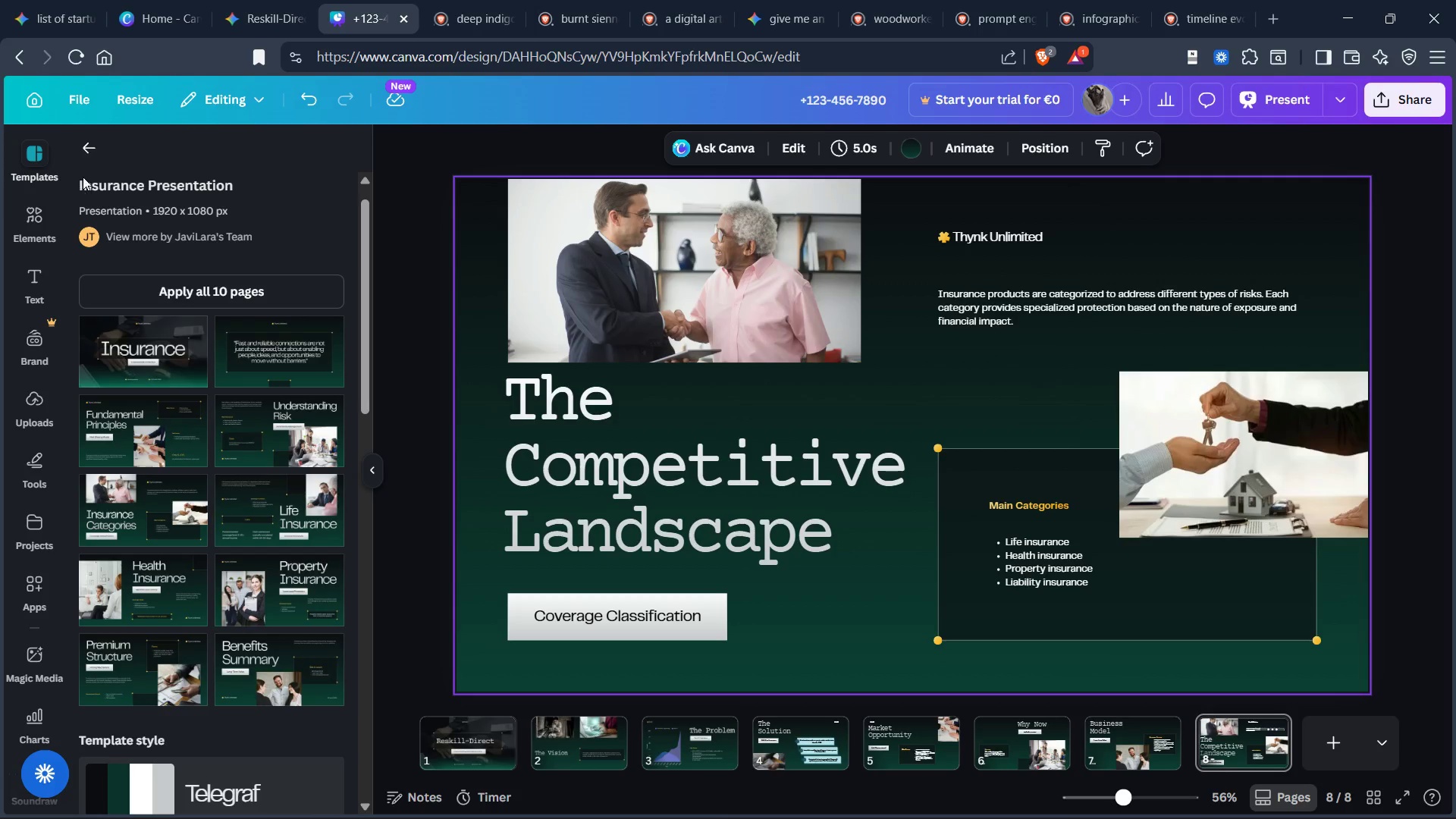 
left_click([24, 217])
 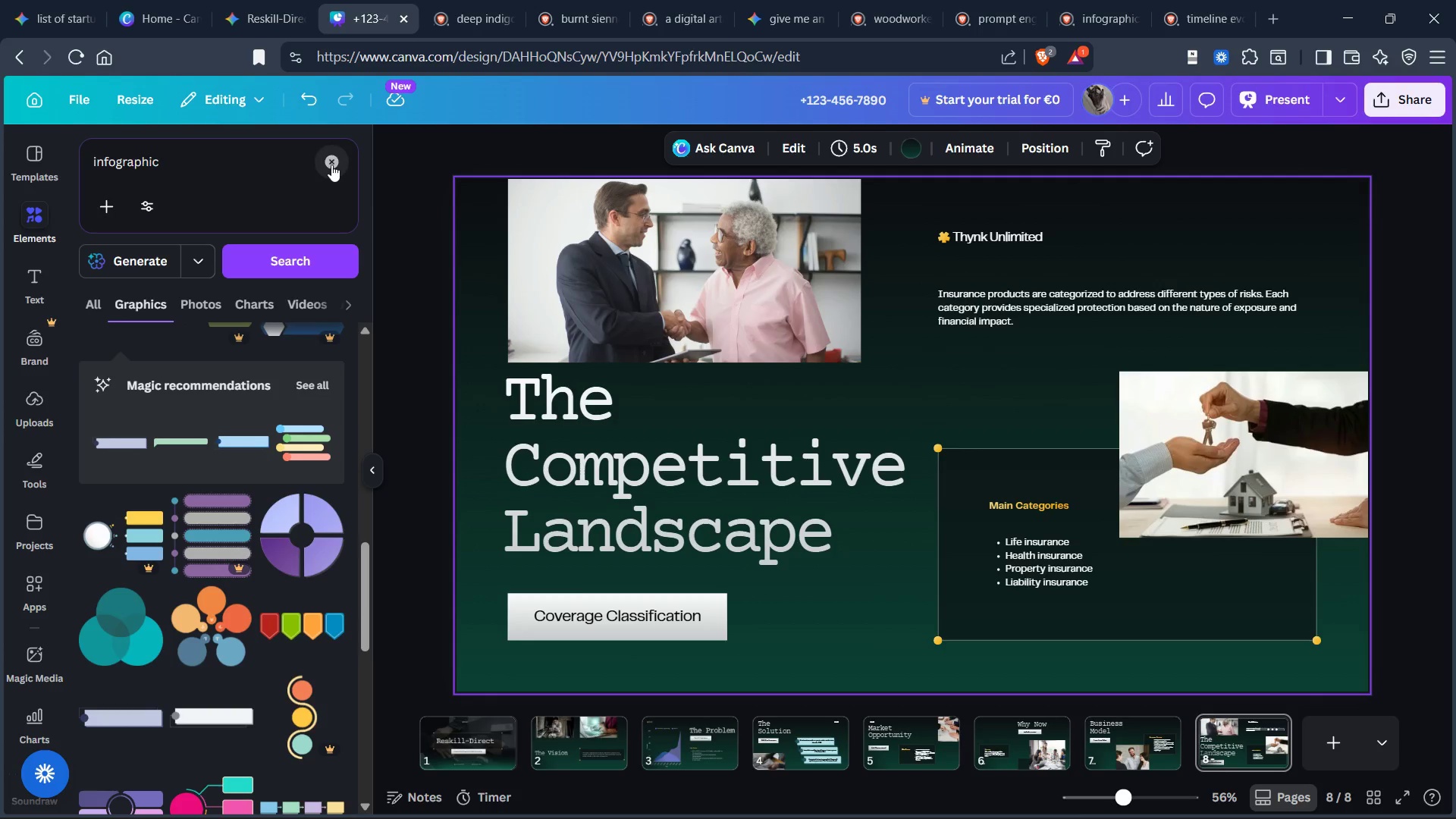 
left_click([331, 165])
 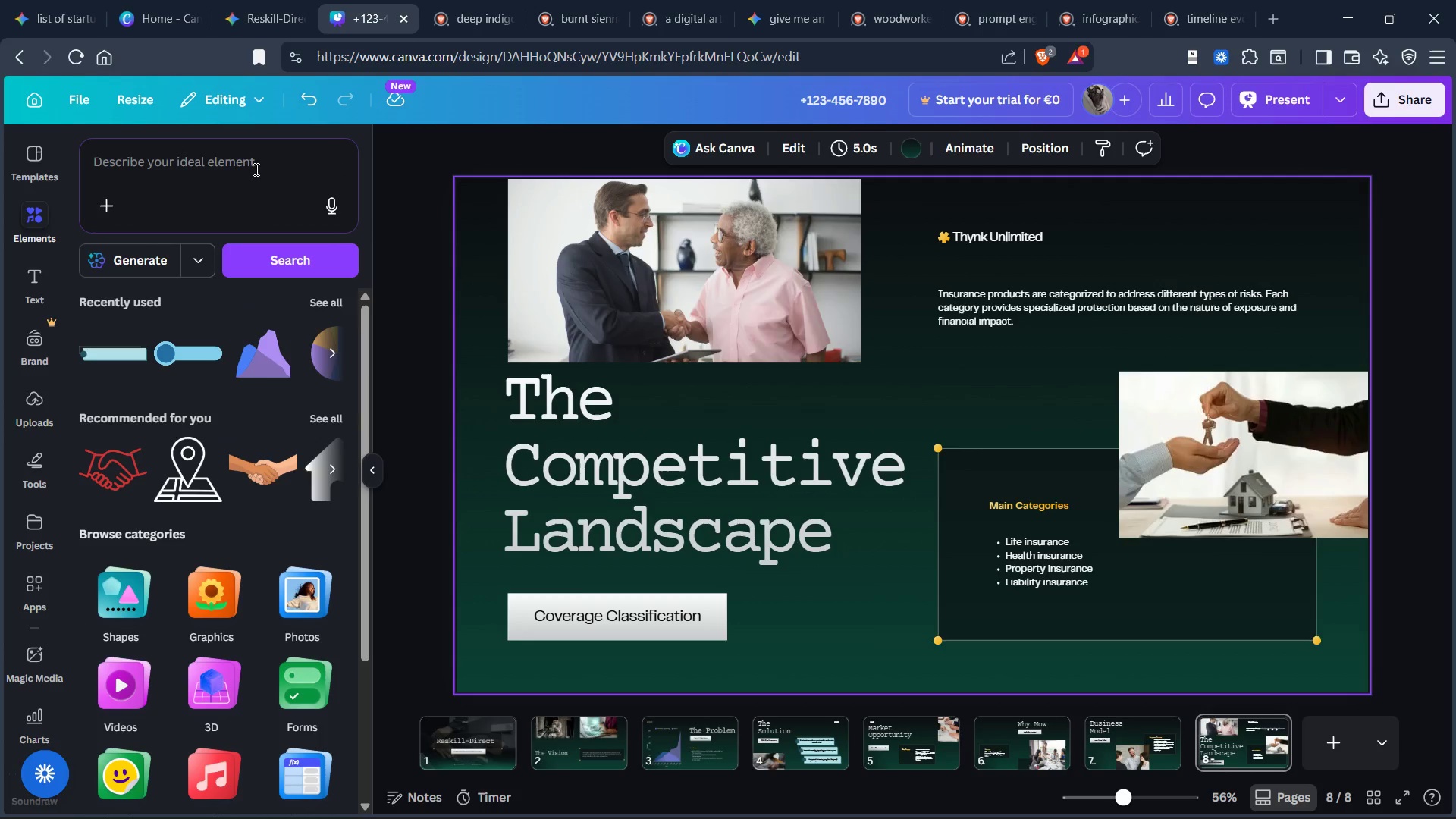 
left_click([255, 168])
 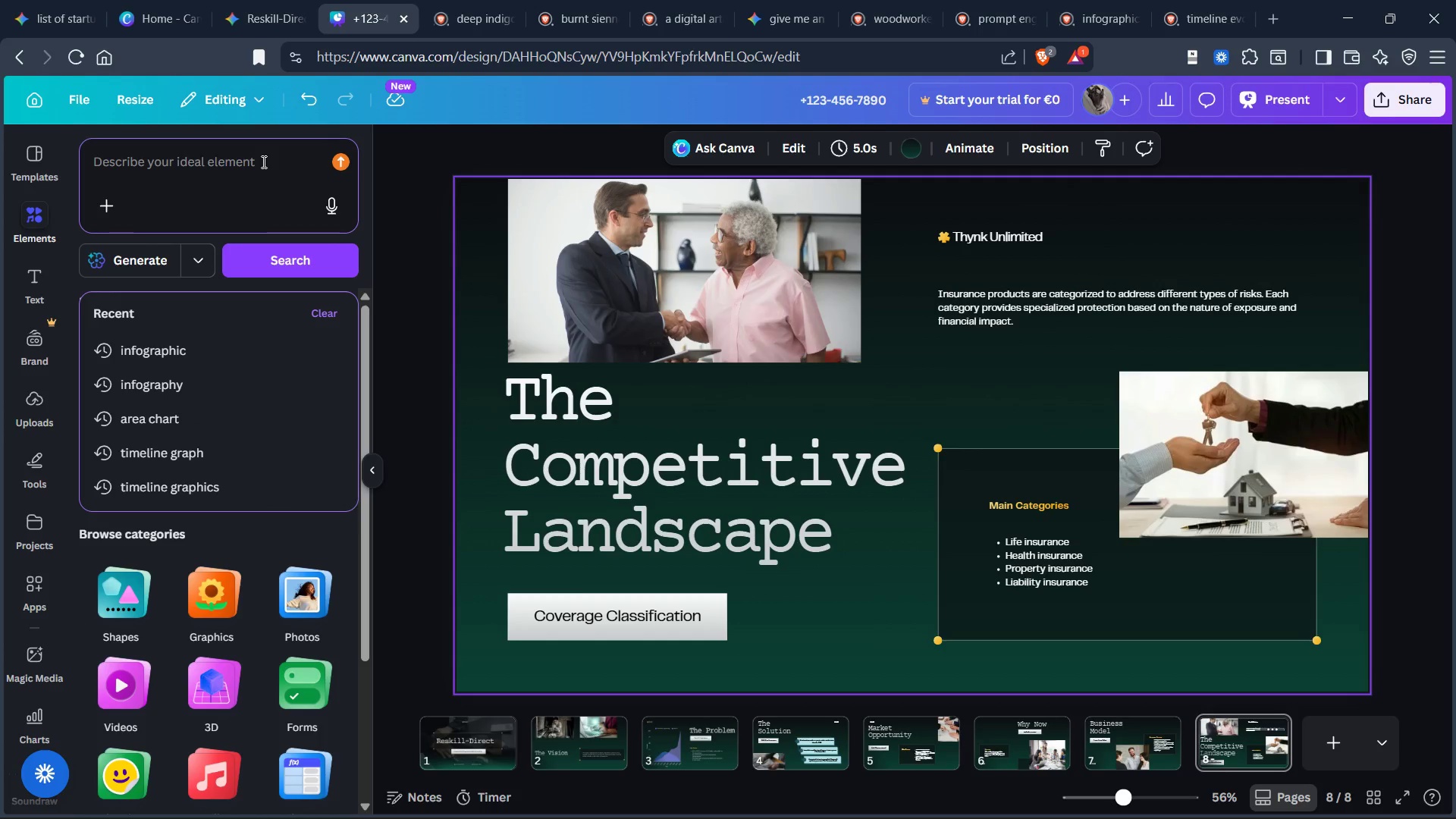 
type(2x2 matrix)
 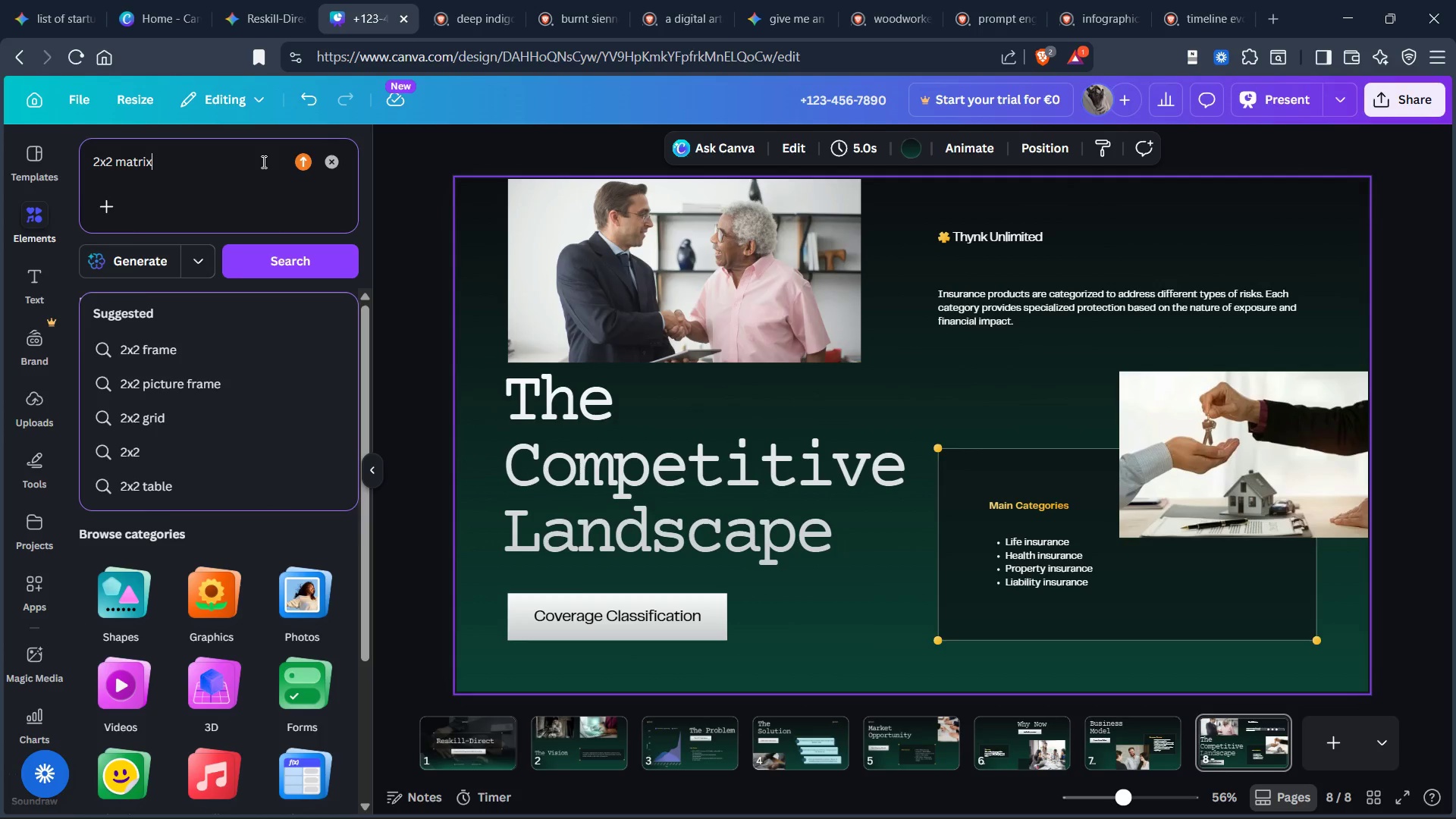 
key(Enter)
 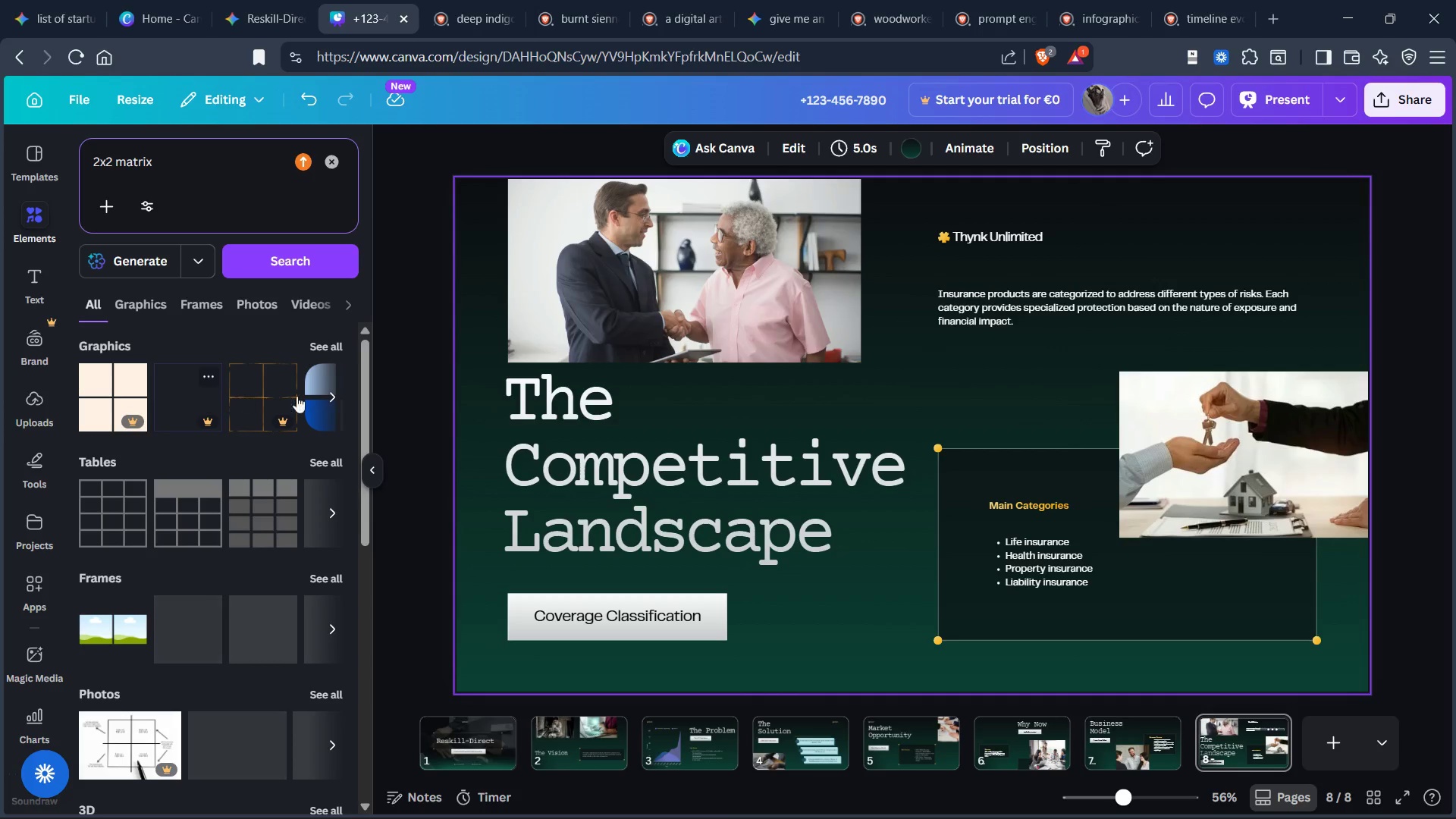 
left_click([328, 387])
 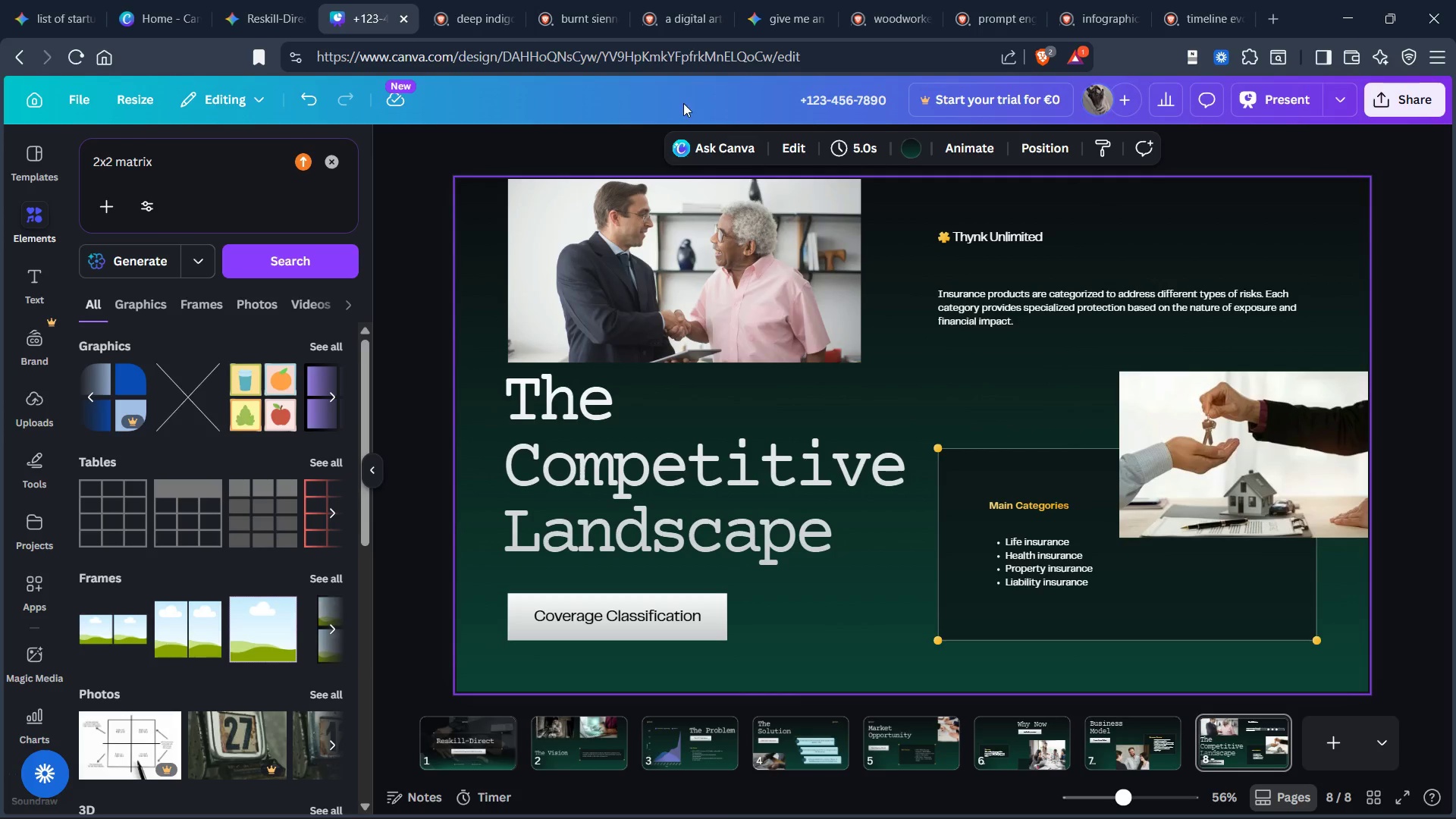 
wait(6.45)
 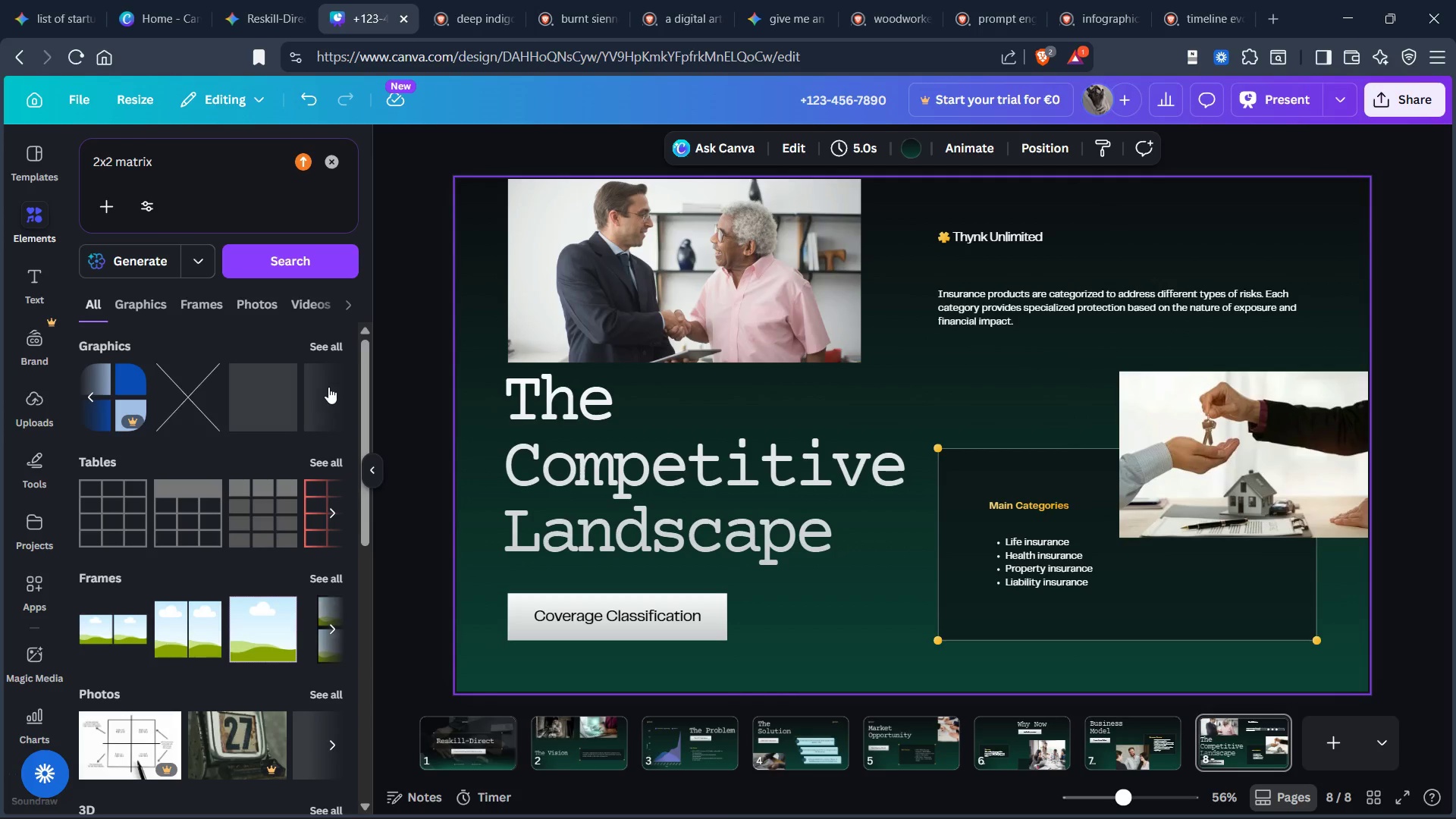 
double_click([982, 239])
 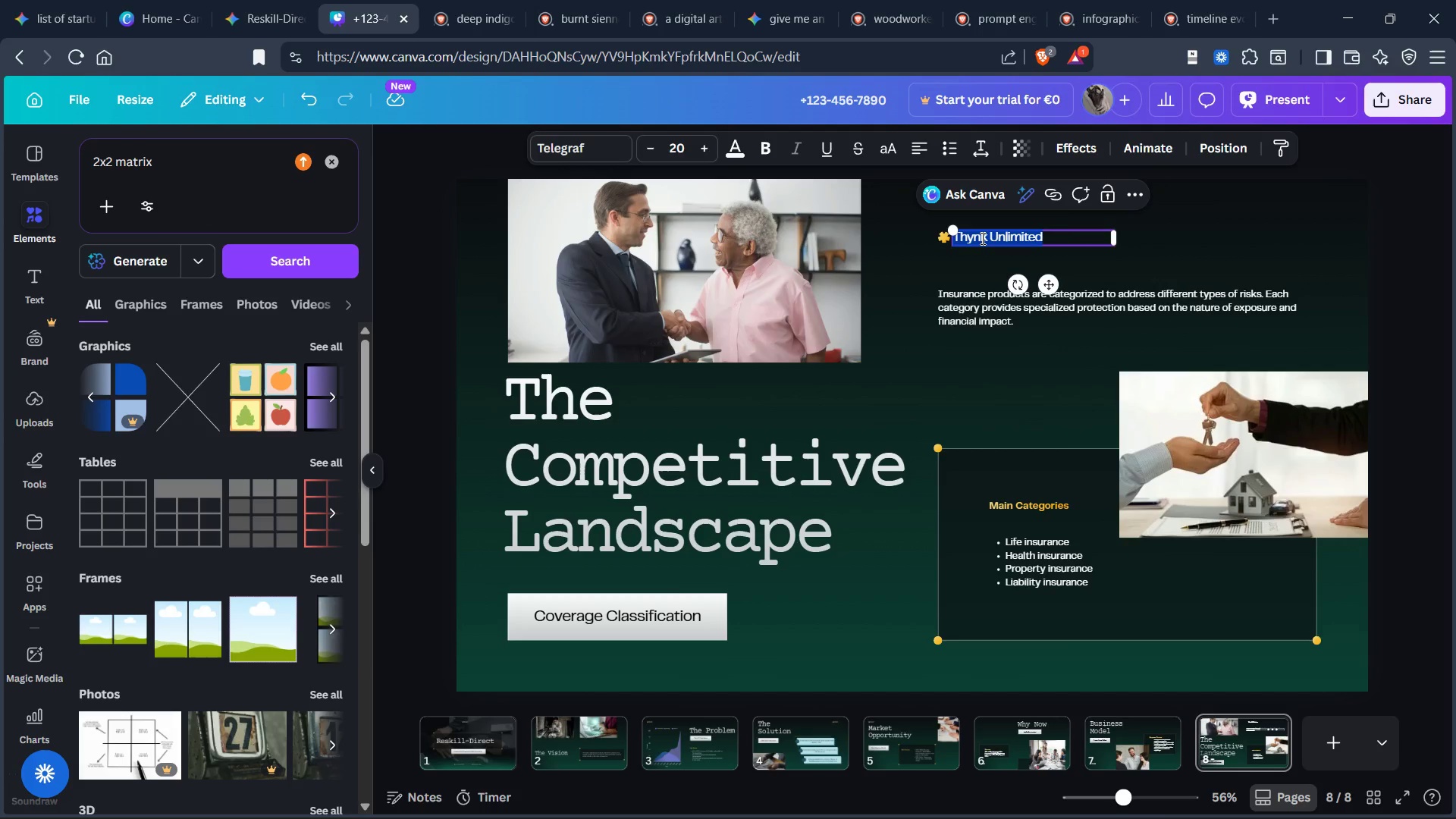 
type(Re)
key(Backspace)
type(Eskill)
 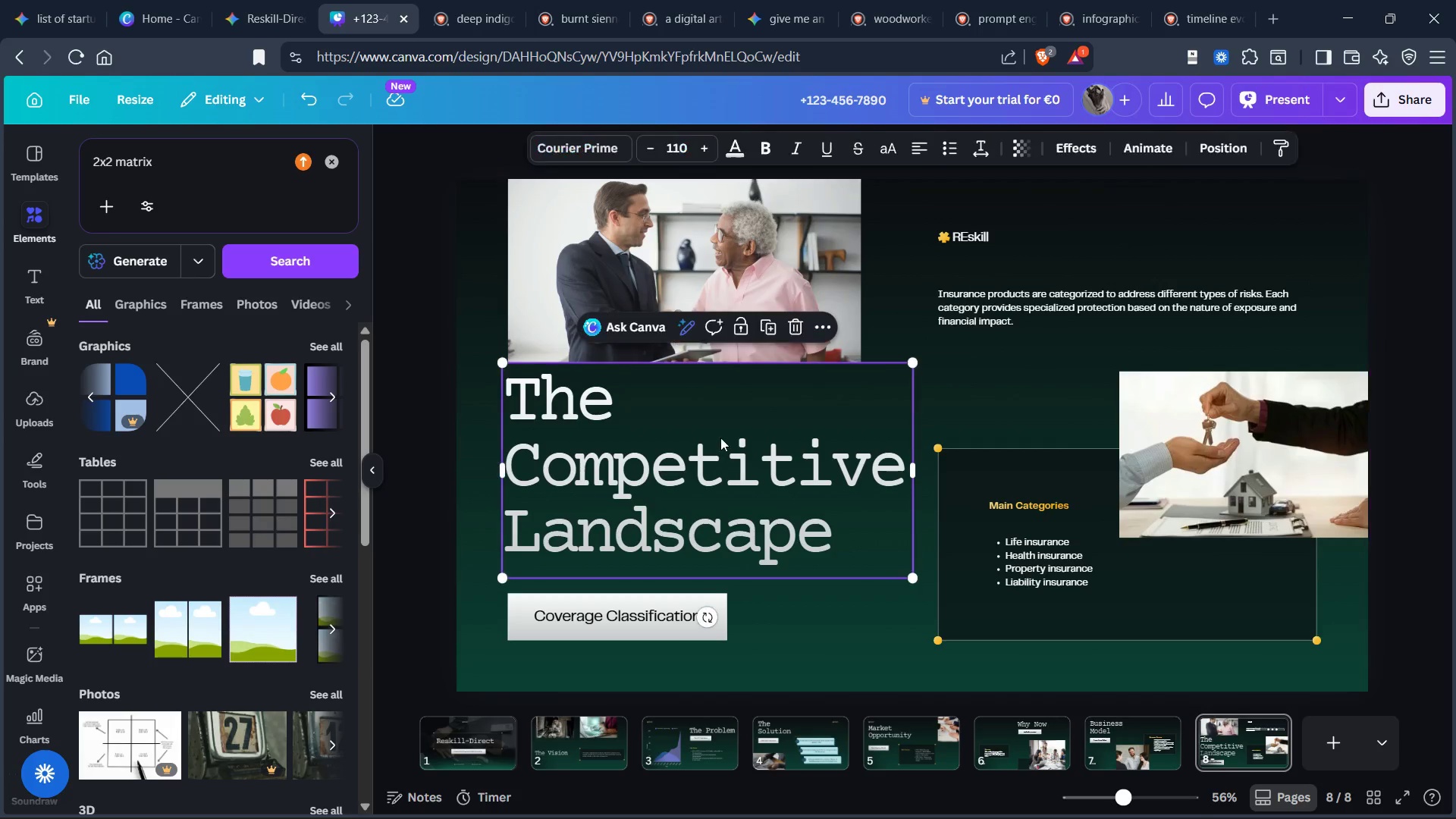 
left_click_drag(start_coordinate=[911, 362], to_coordinate=[902, 382])
 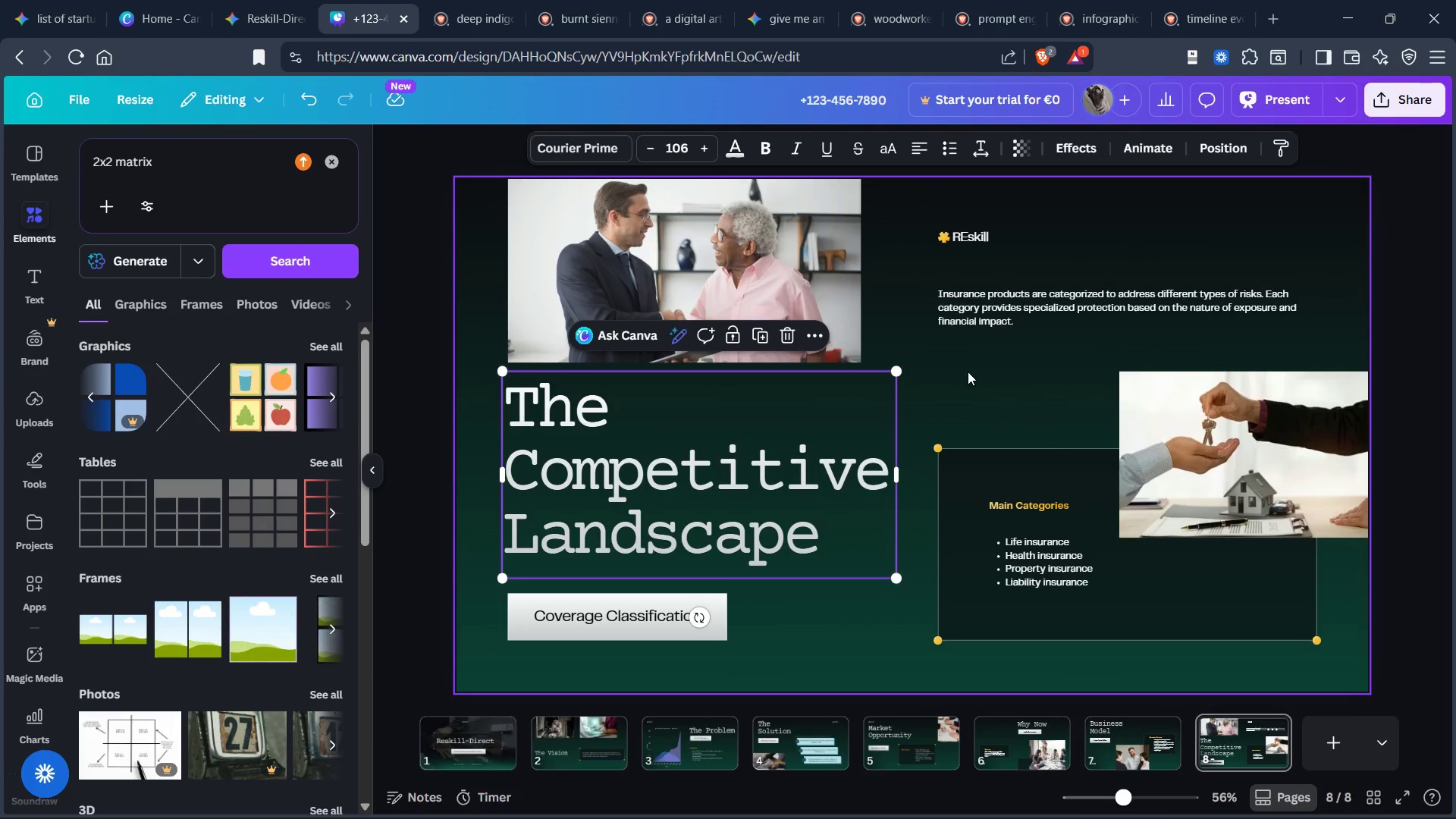 
left_click([971, 373])
 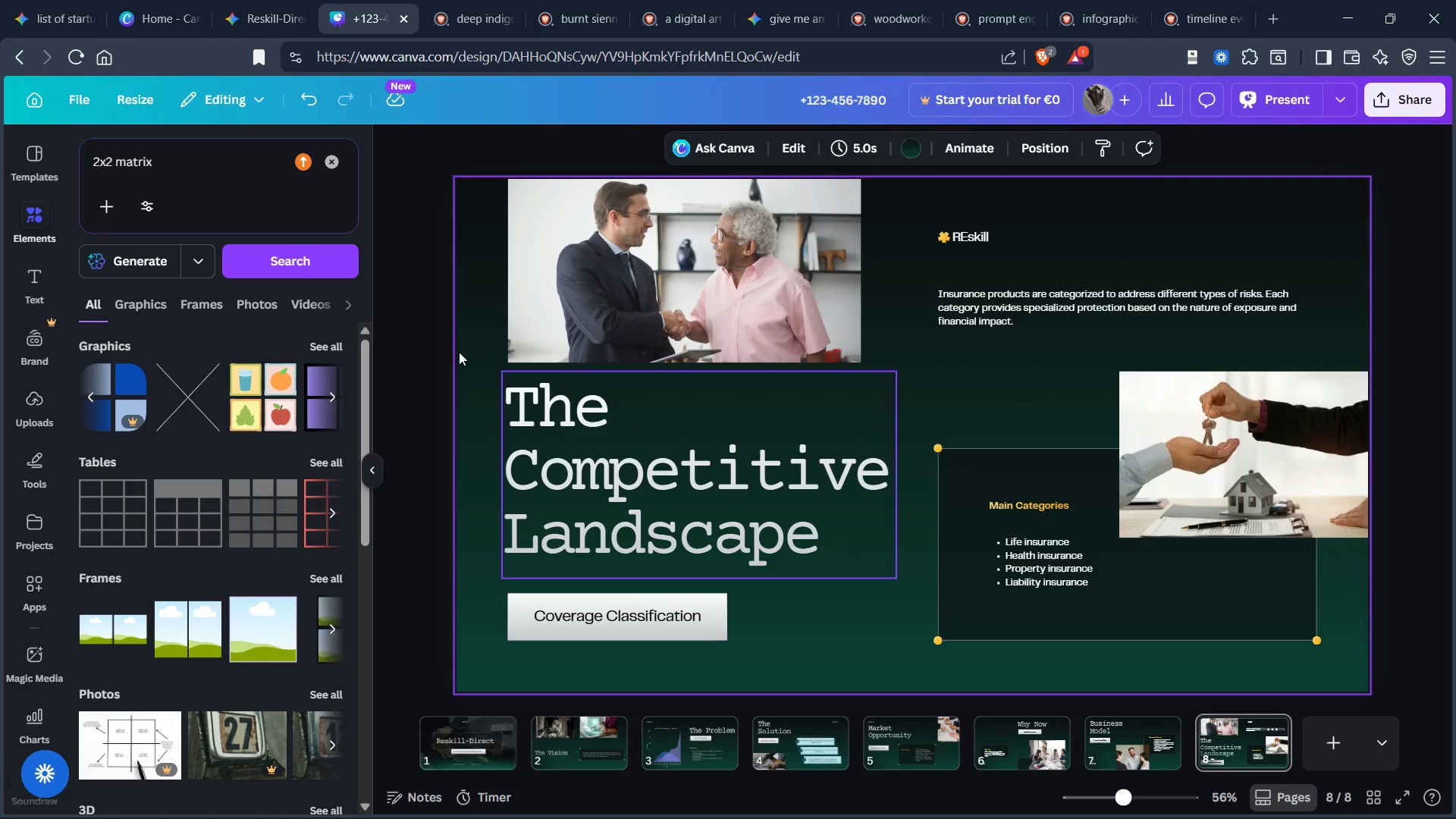 
left_click([248, 7])
 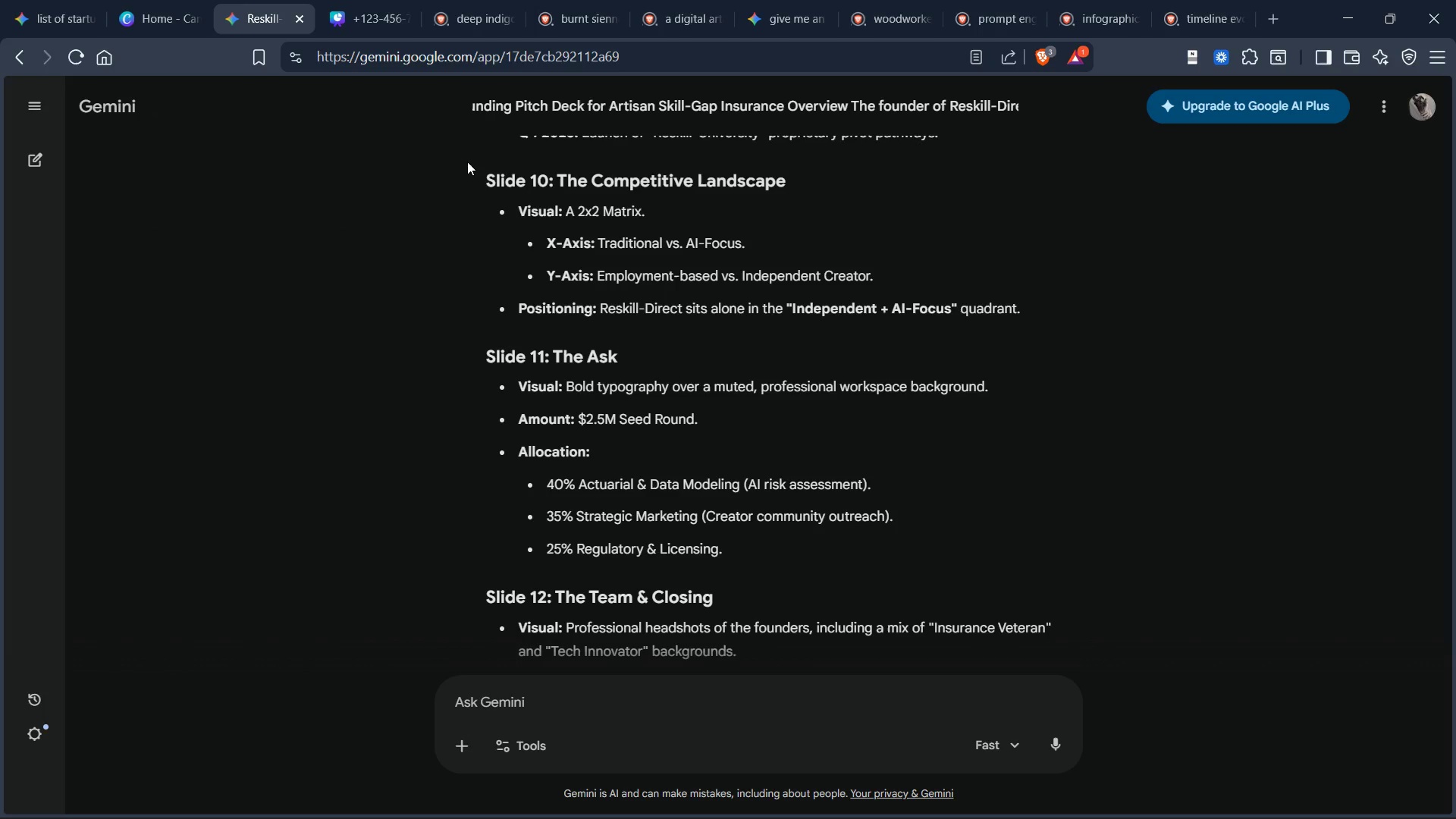 
wait(5.12)
 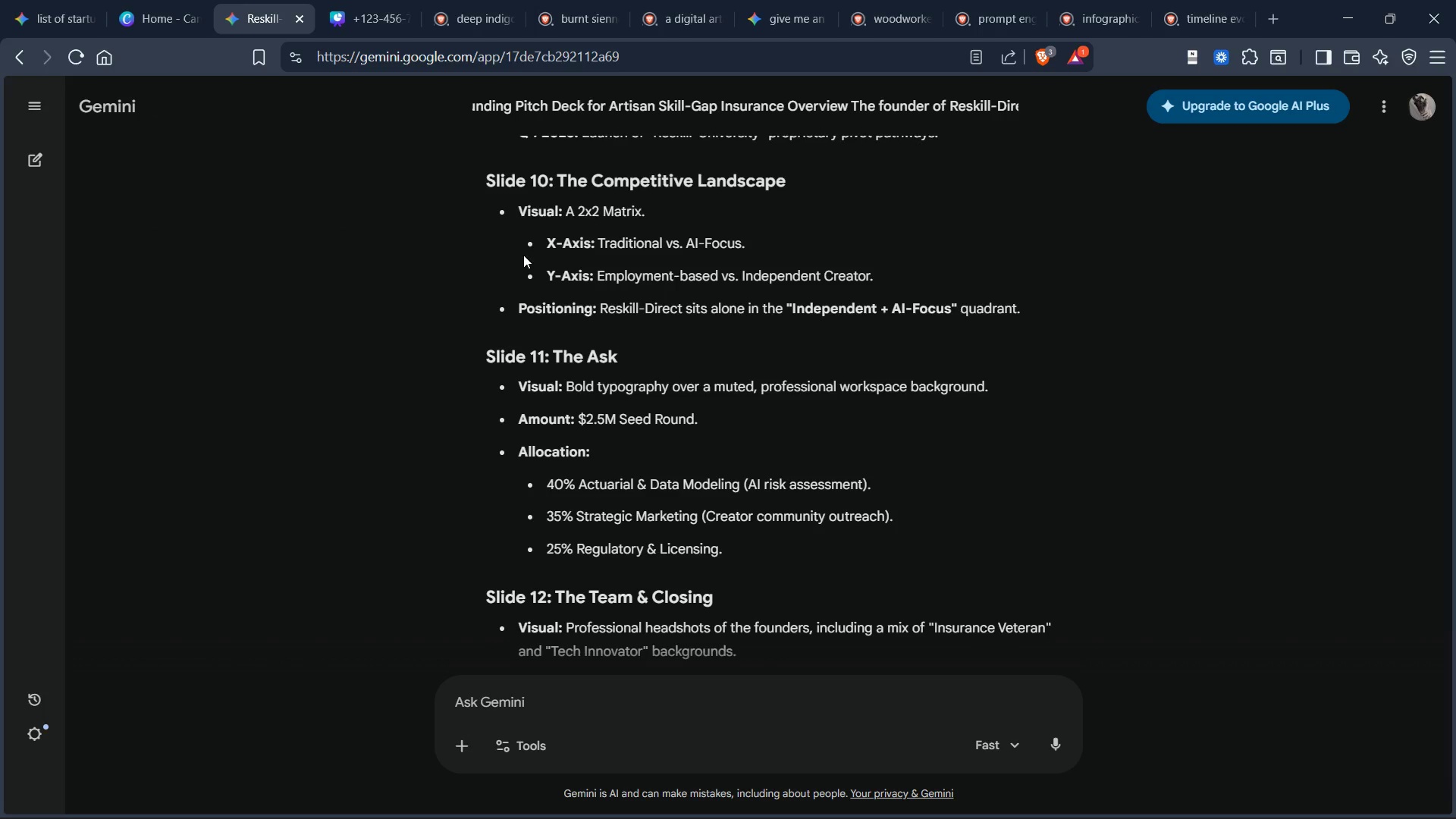 
left_click([381, 25])
 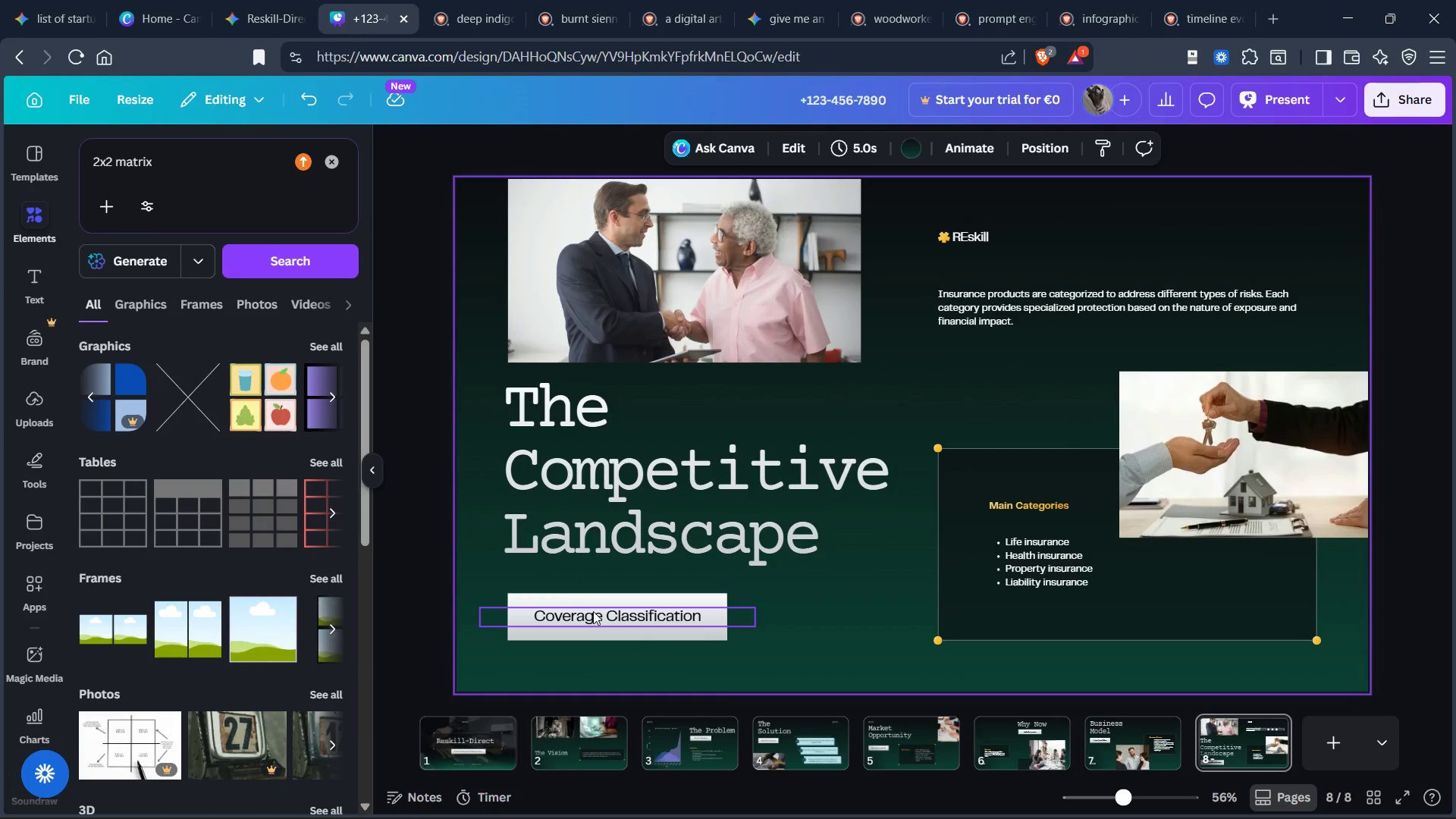 
double_click([592, 610])
 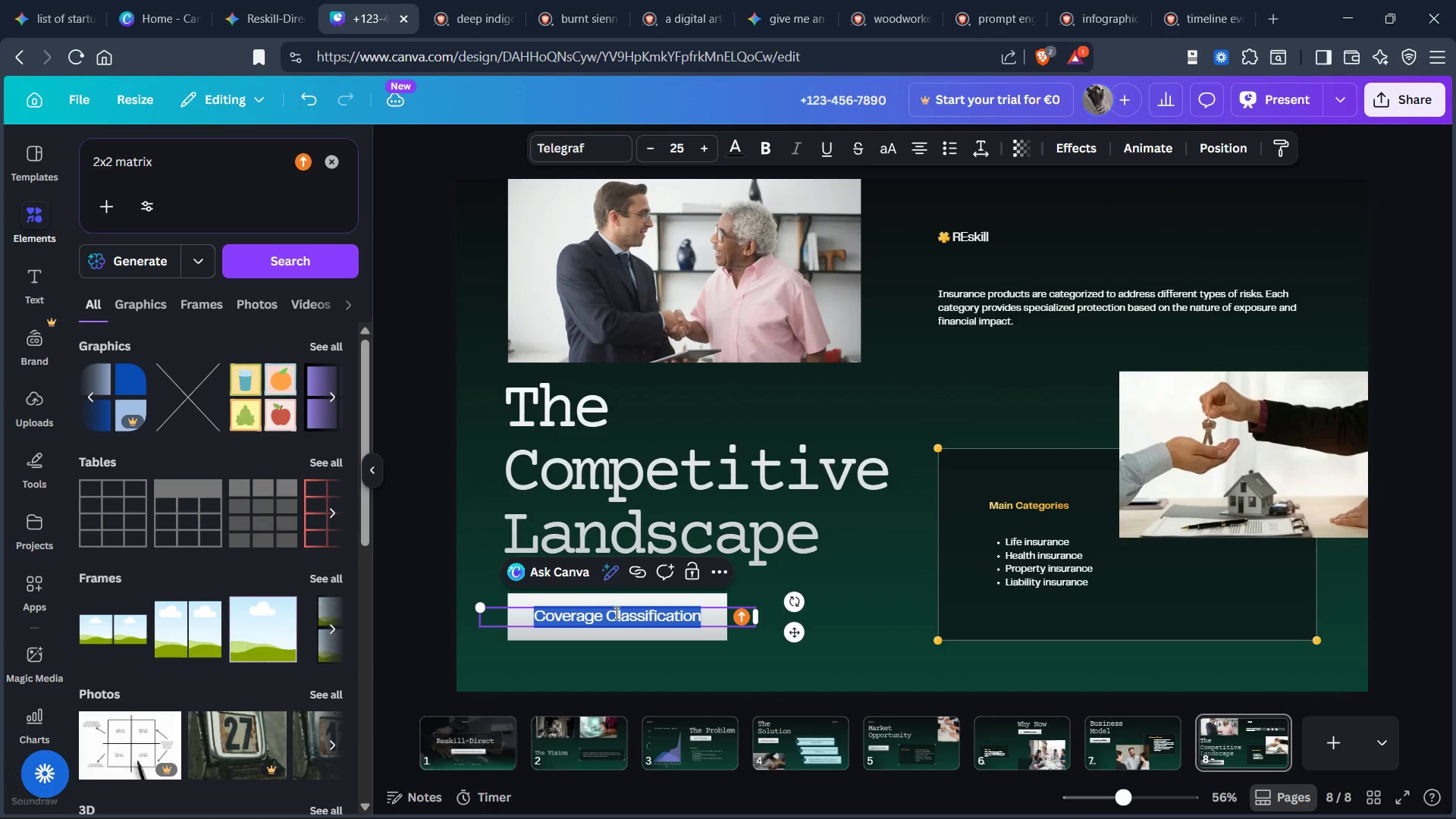 
type(Untouched rena)
 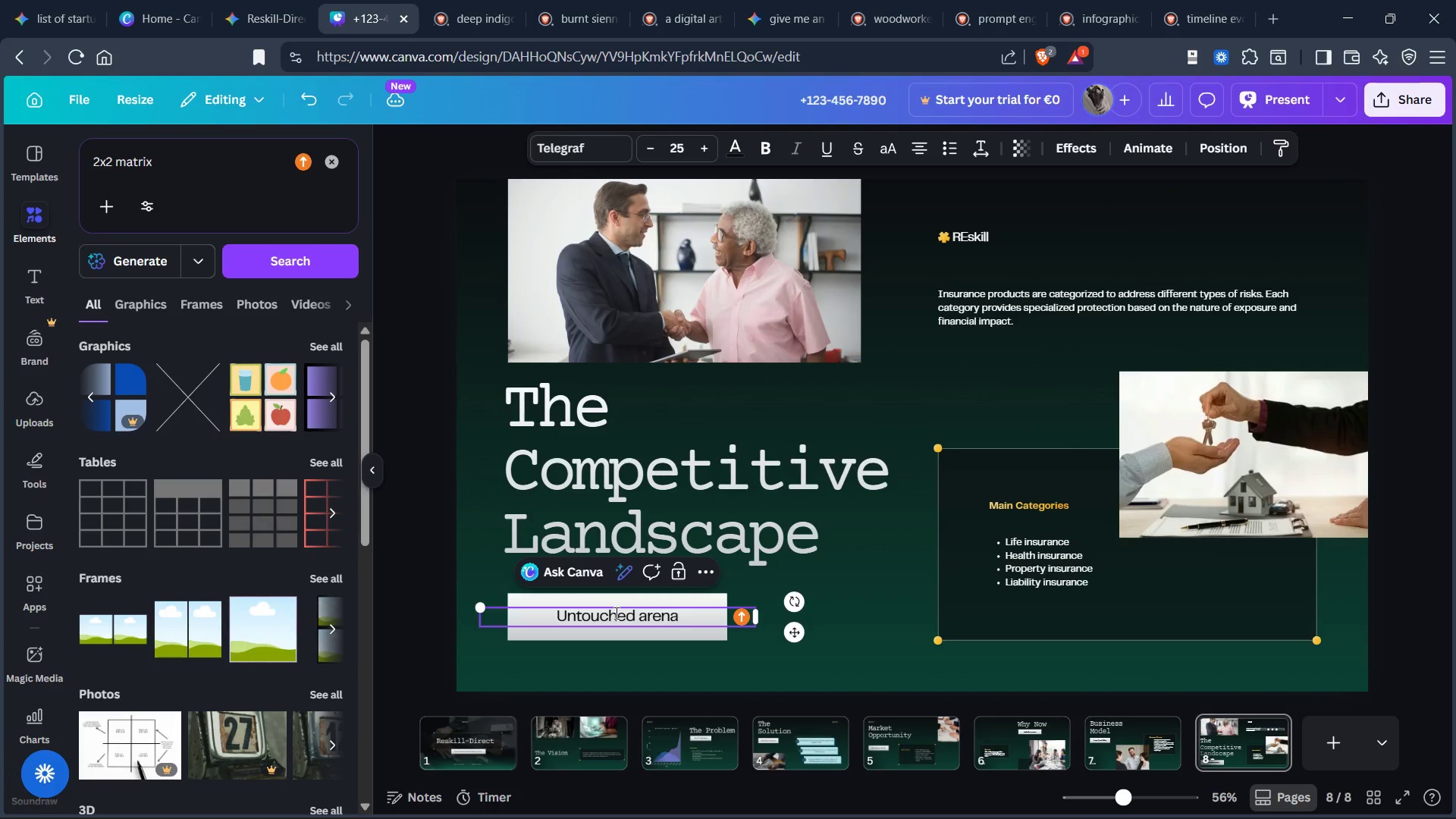 
left_click([870, 670])
 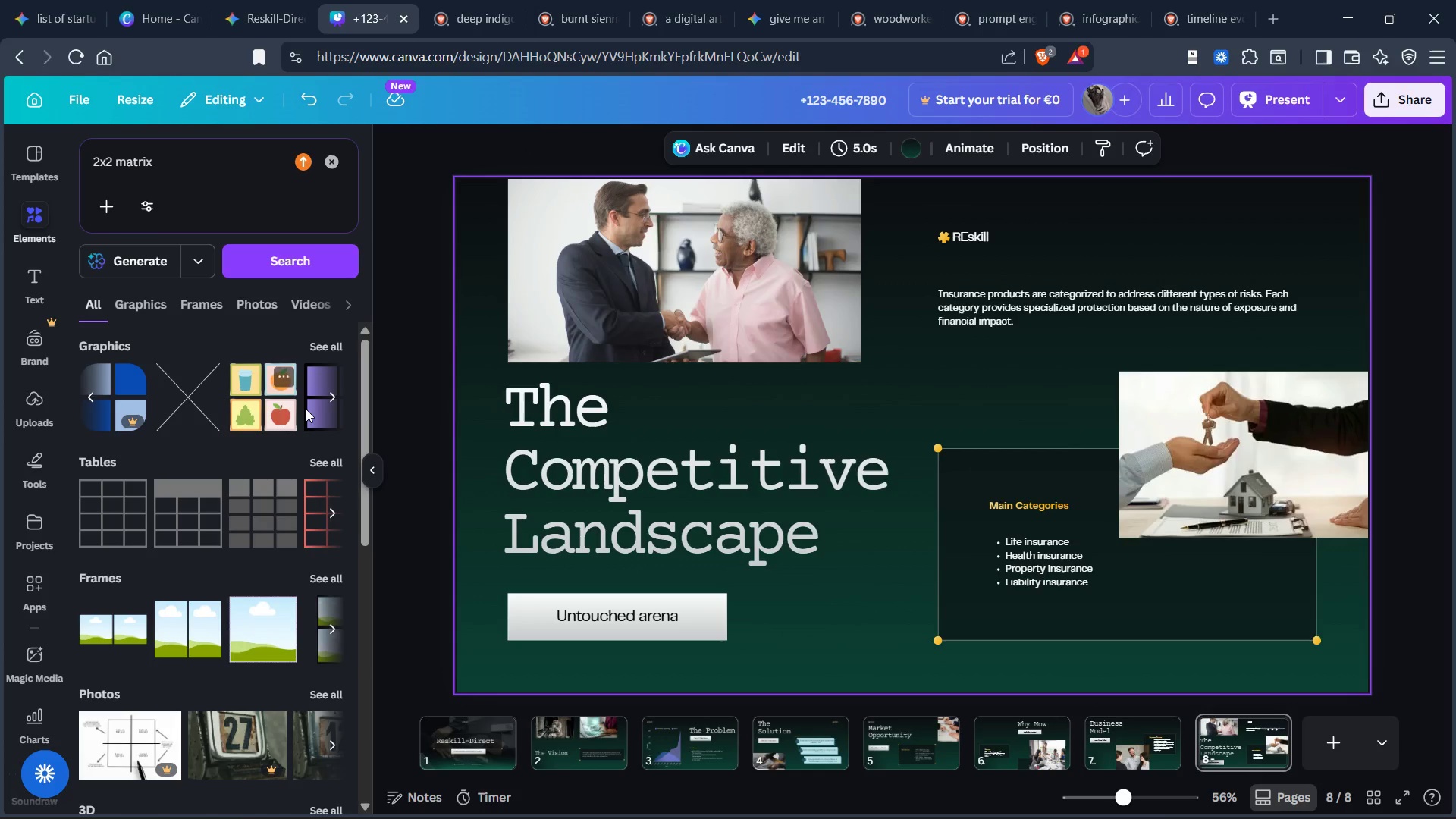 
left_click([329, 395])
 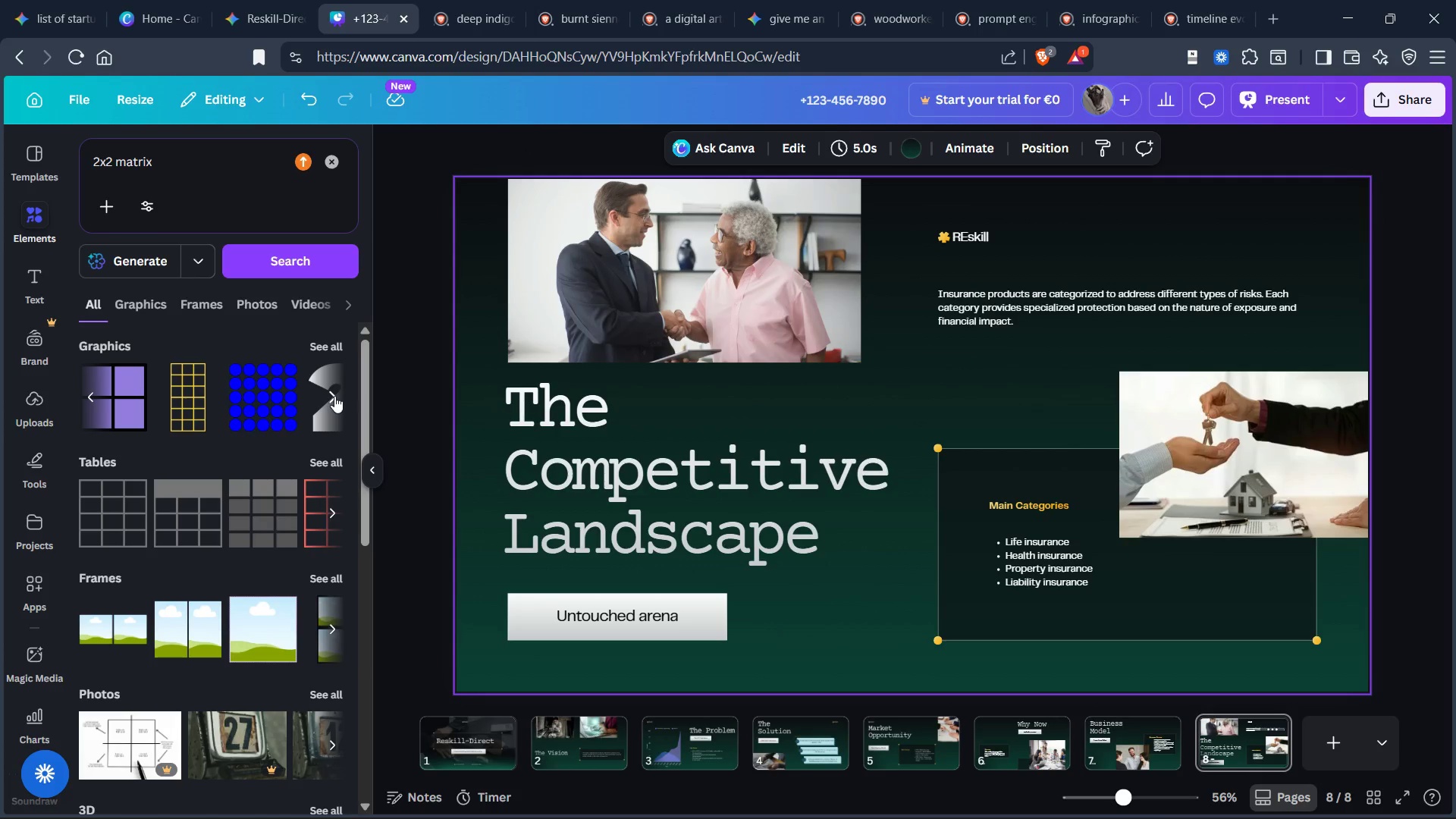 
left_click([331, 394])
 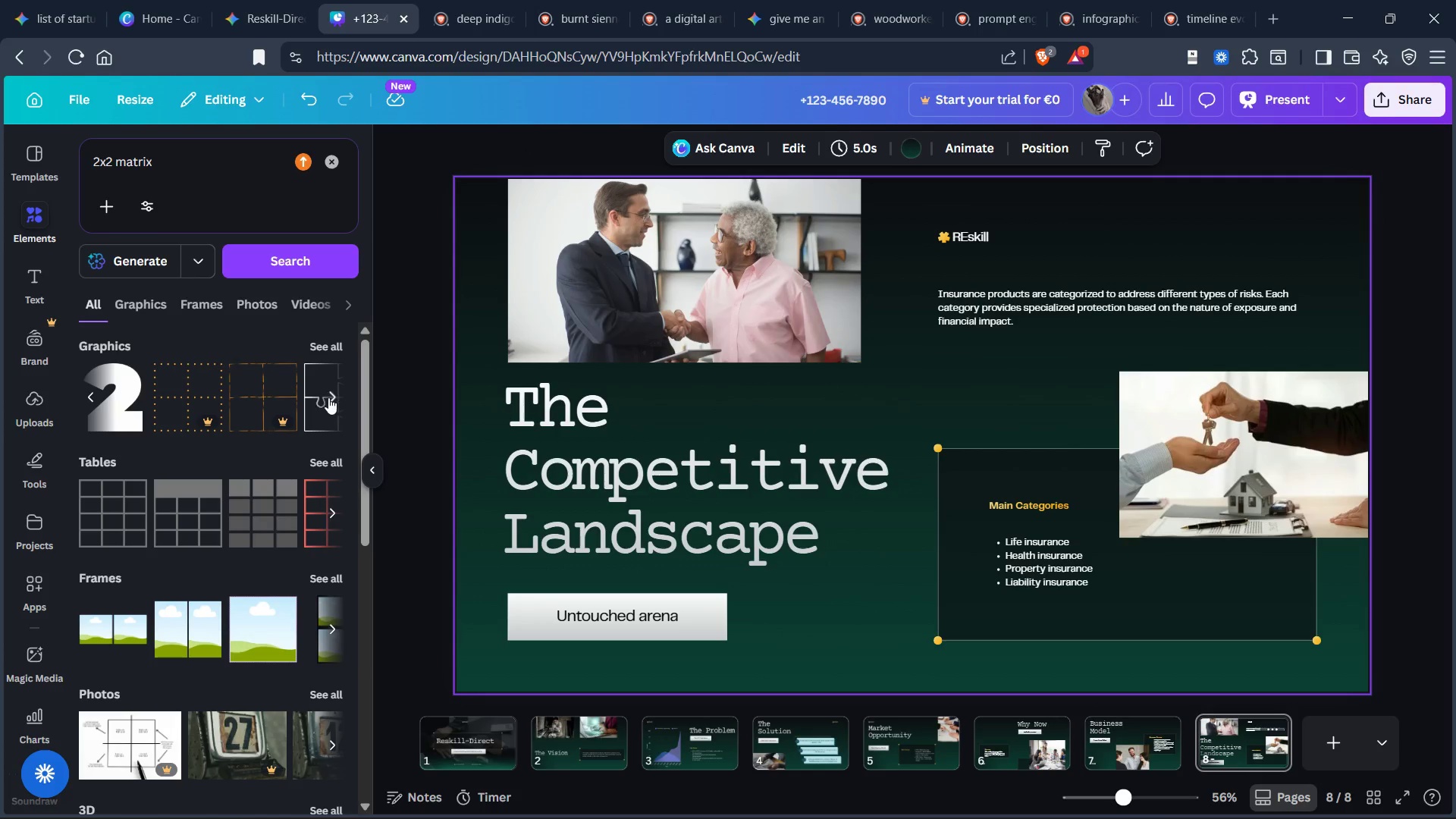 
left_click([333, 397])
 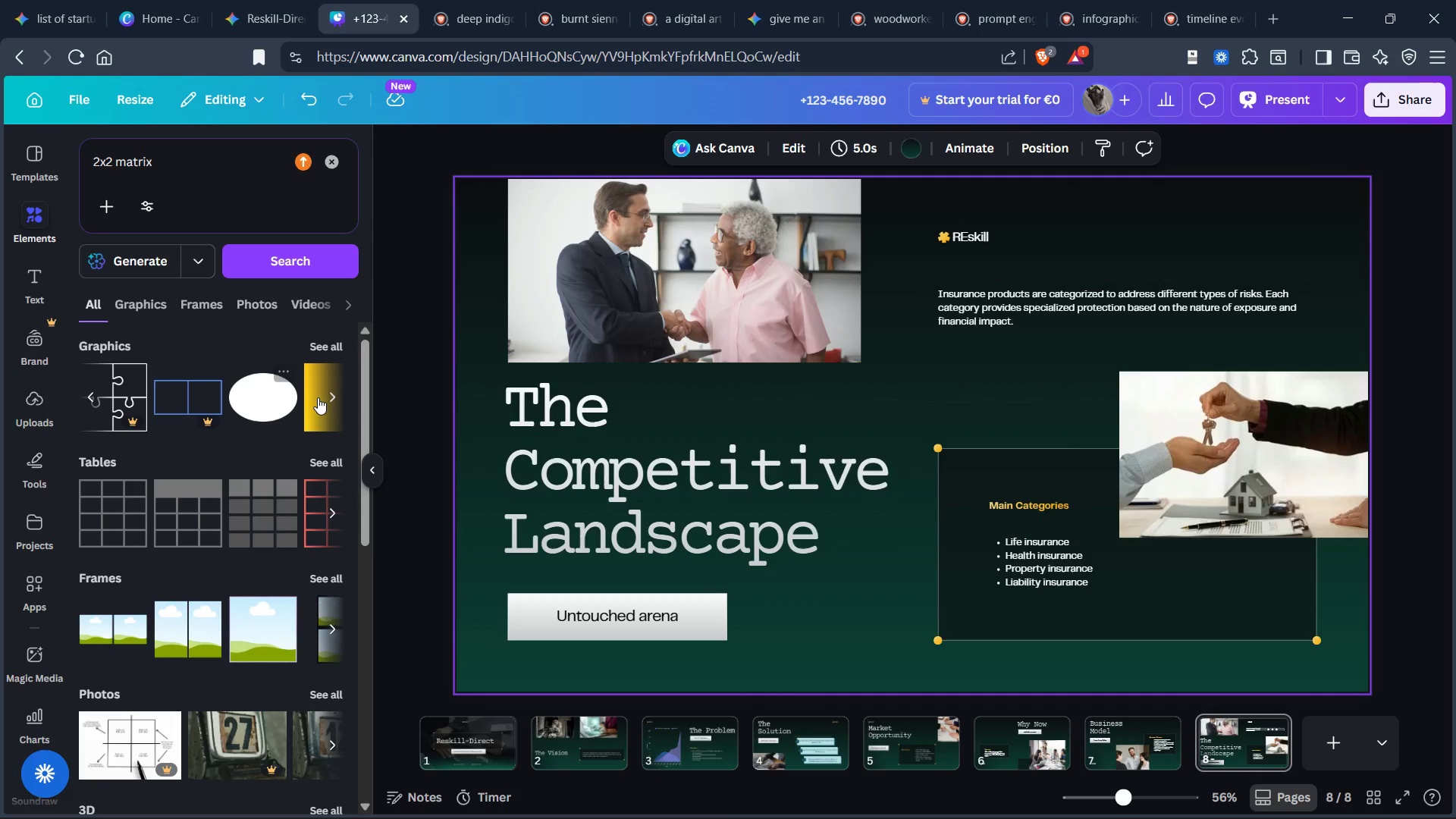 
left_click([326, 396])
 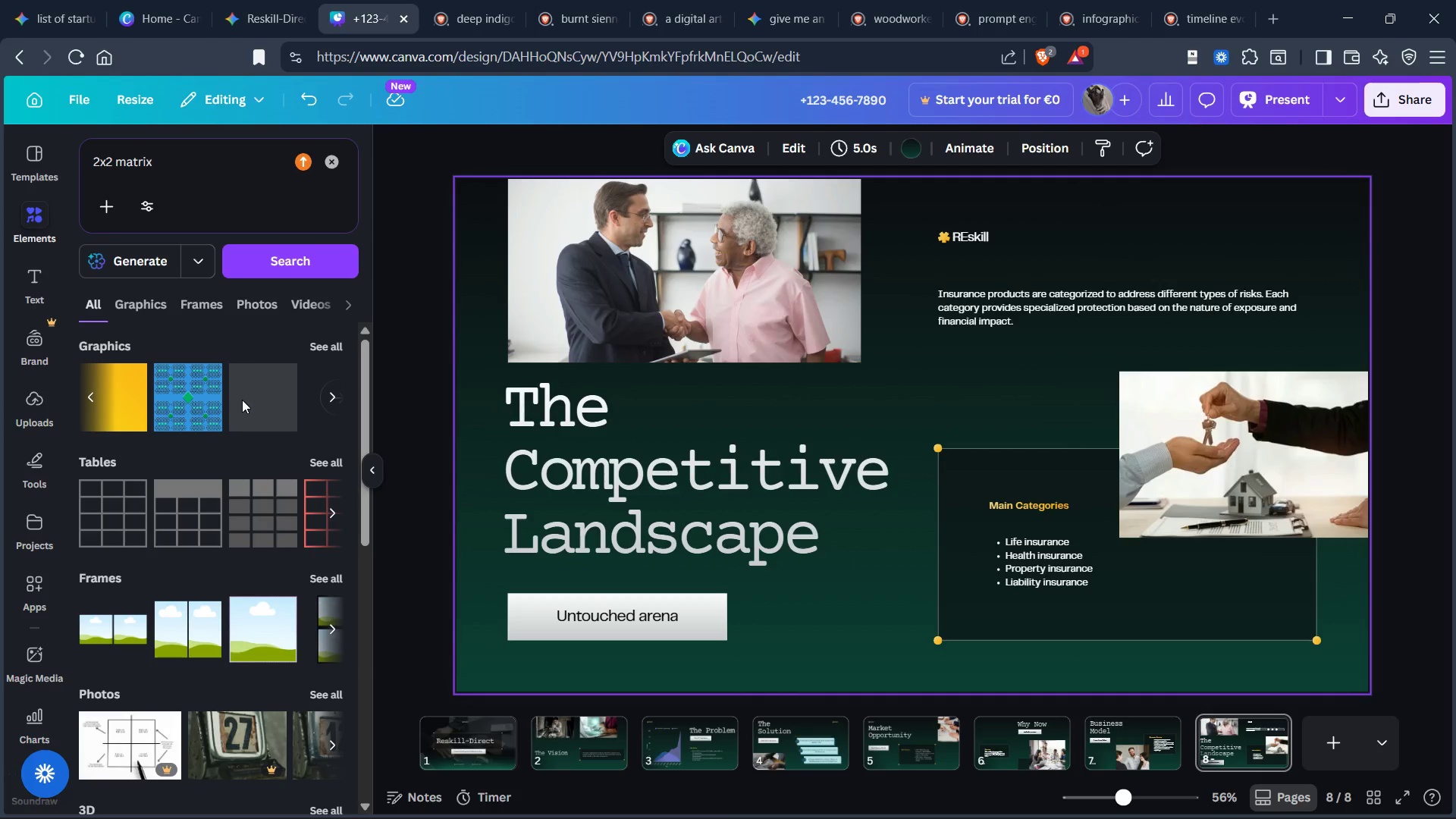 
scroll: coordinate [242, 403], scroll_direction: none, amount: 0.0
 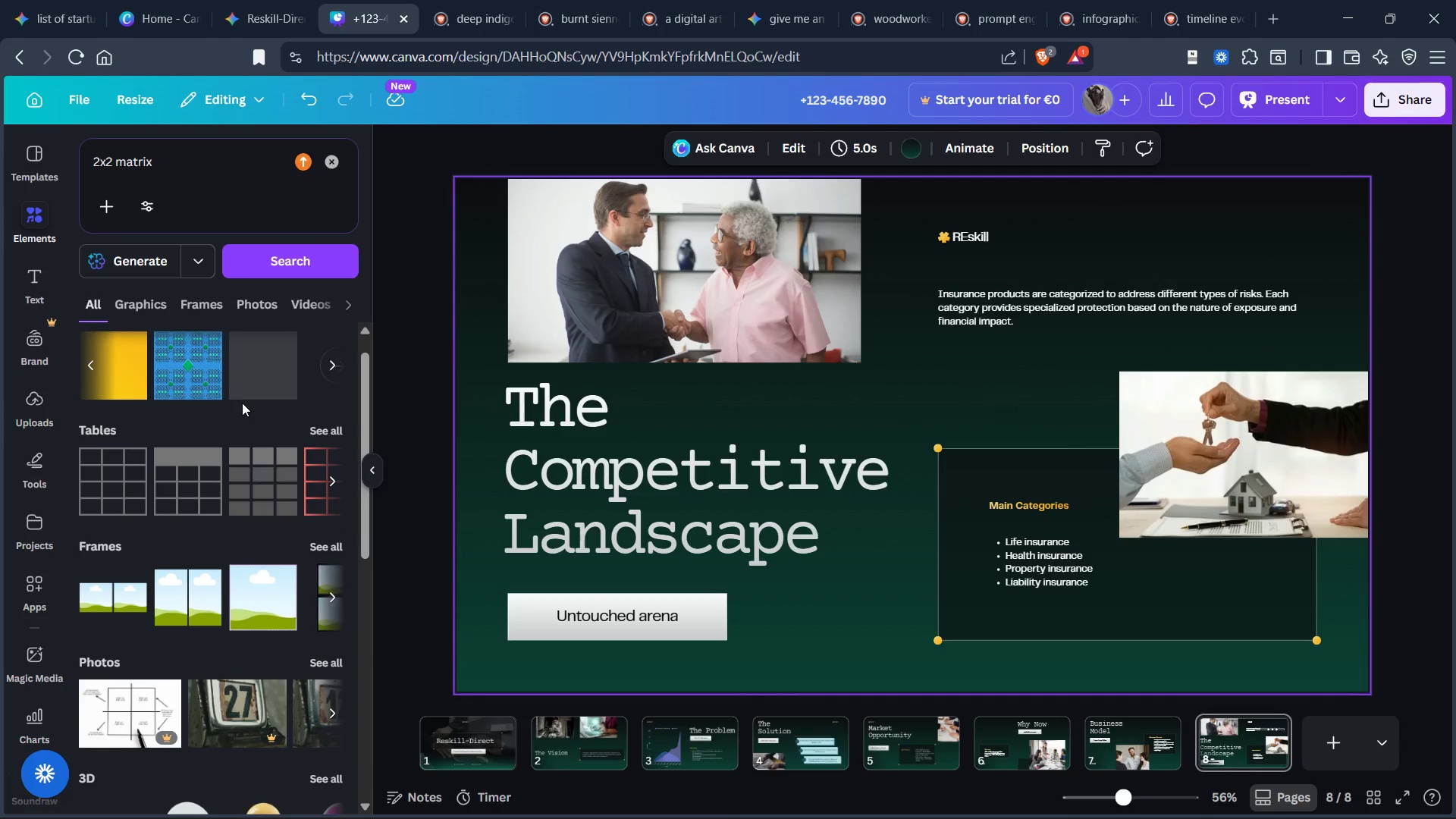 
scroll: coordinate [285, 425], scroll_direction: up, amount: 2.0
 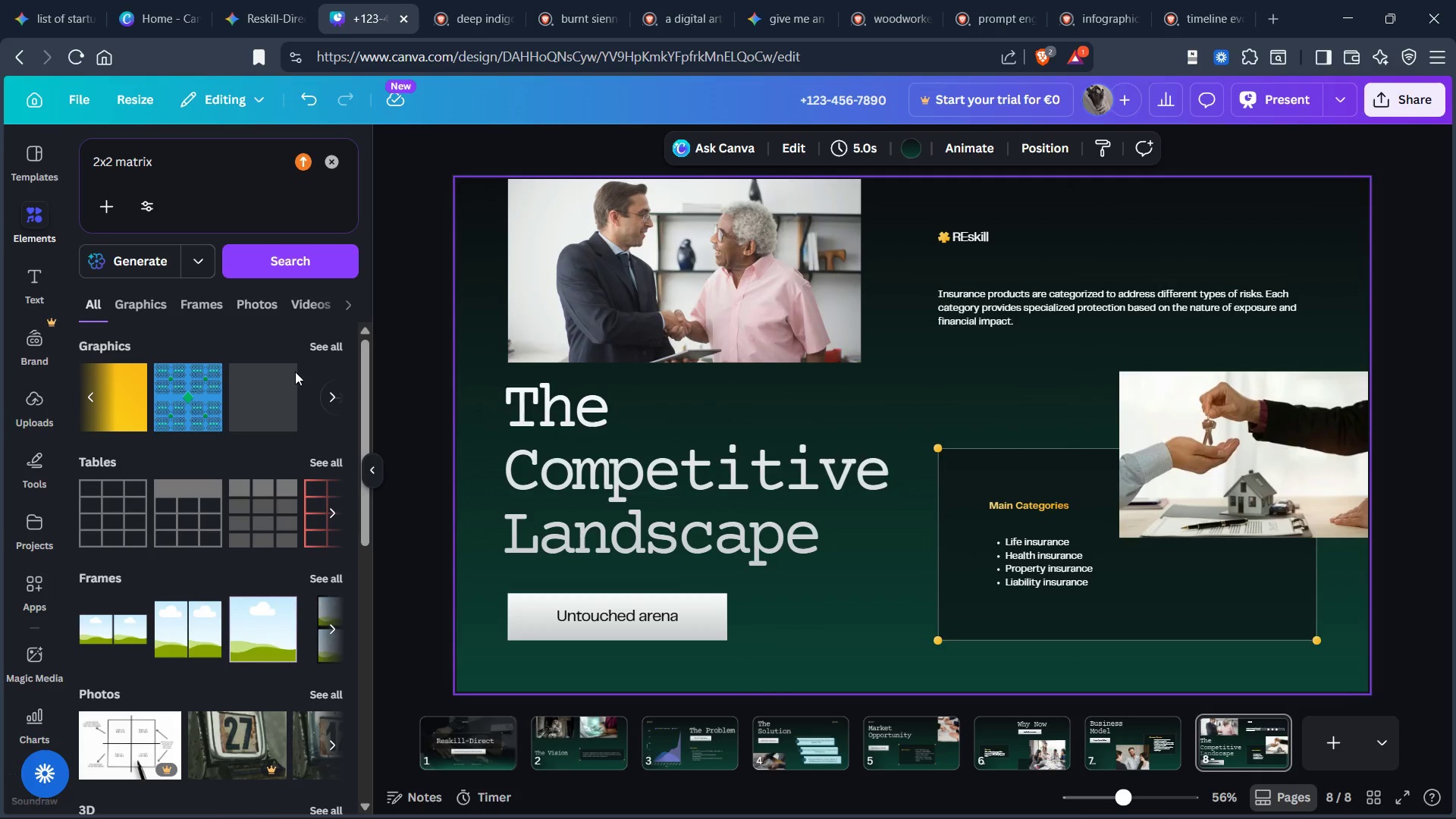 
mouse_move([290, 361])
 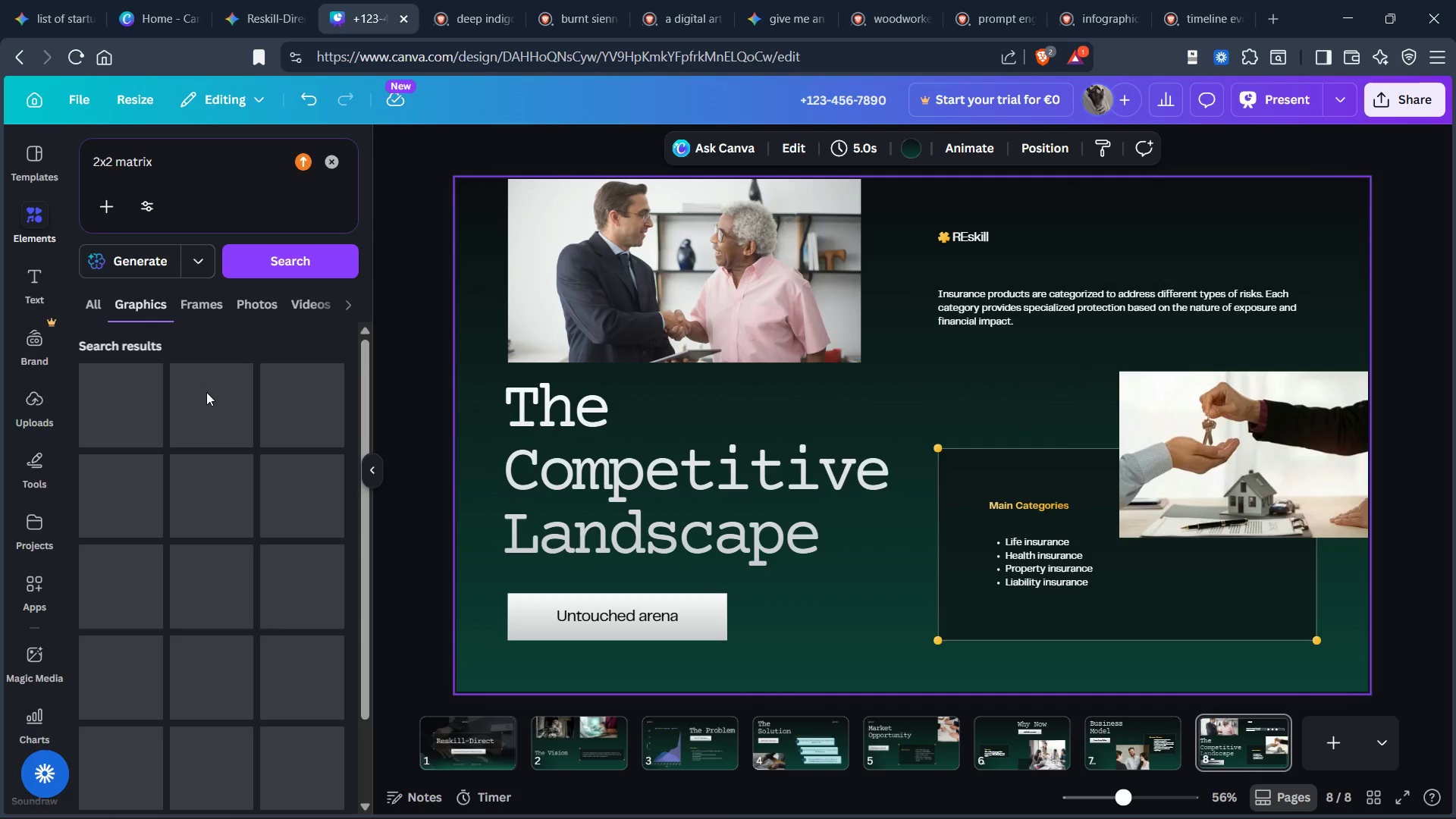 
scroll: coordinate [206, 399], scroll_direction: none, amount: 0.0
 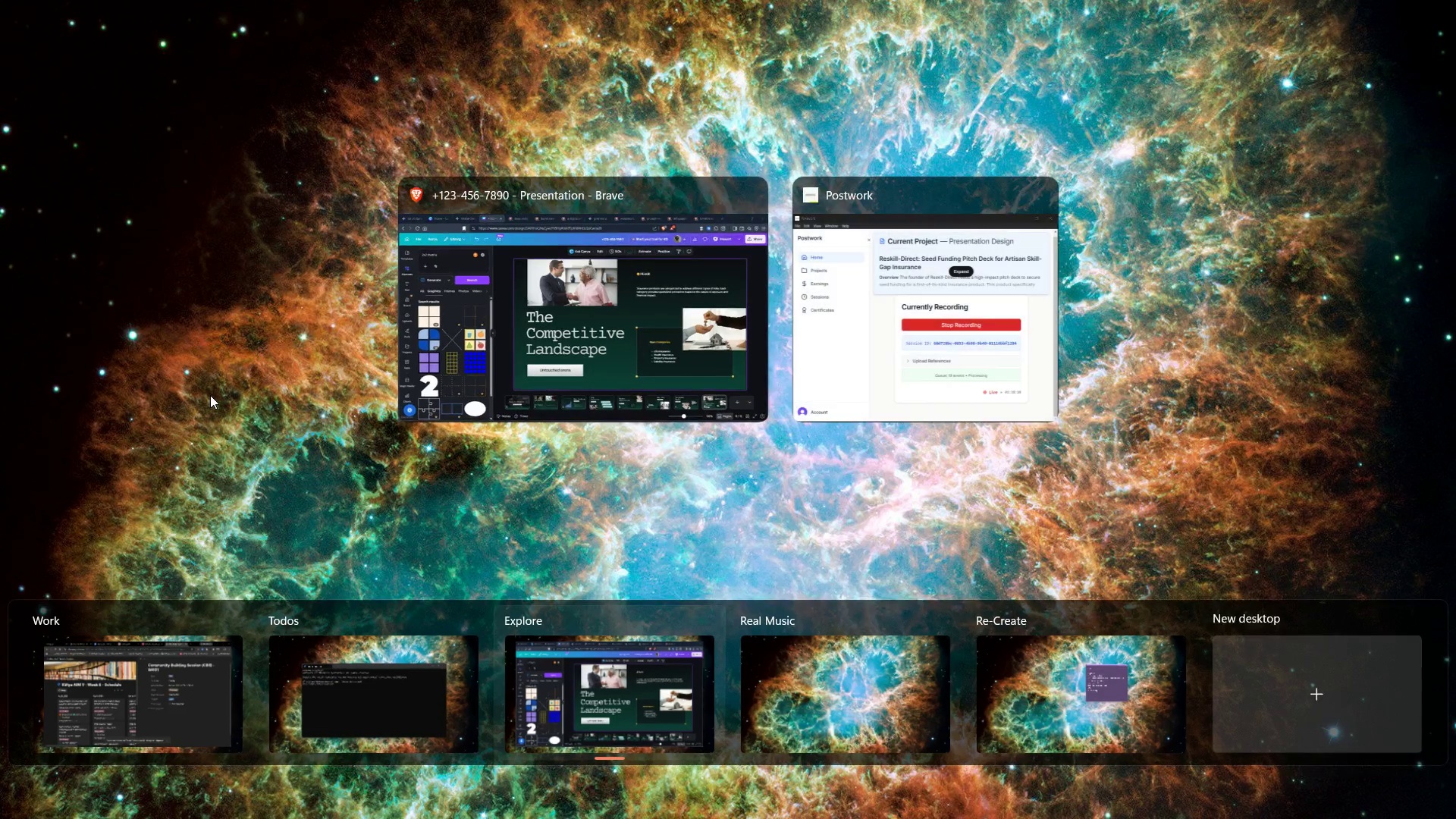 
left_click([843, 316])
 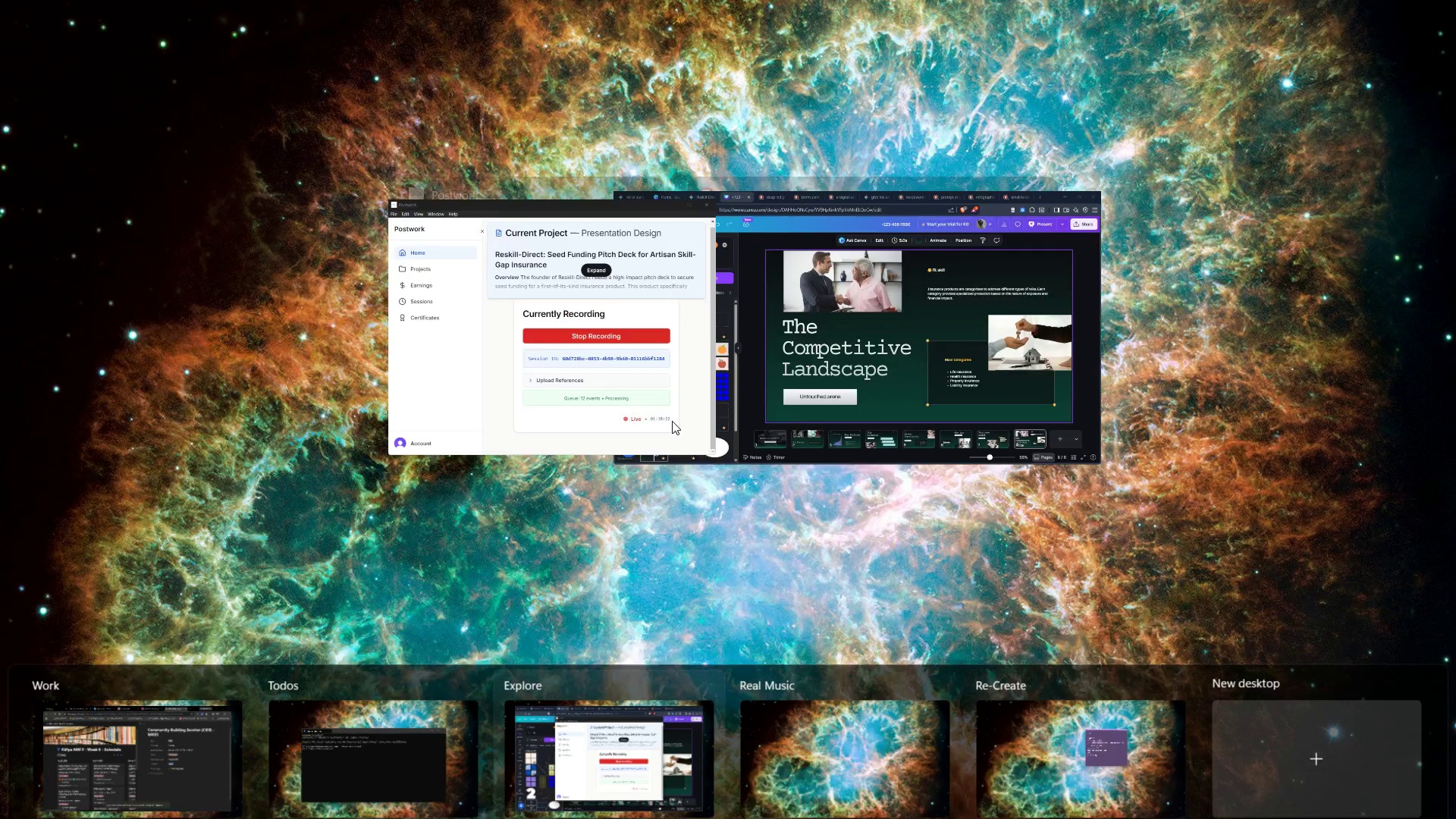 
left_click([777, 341])
 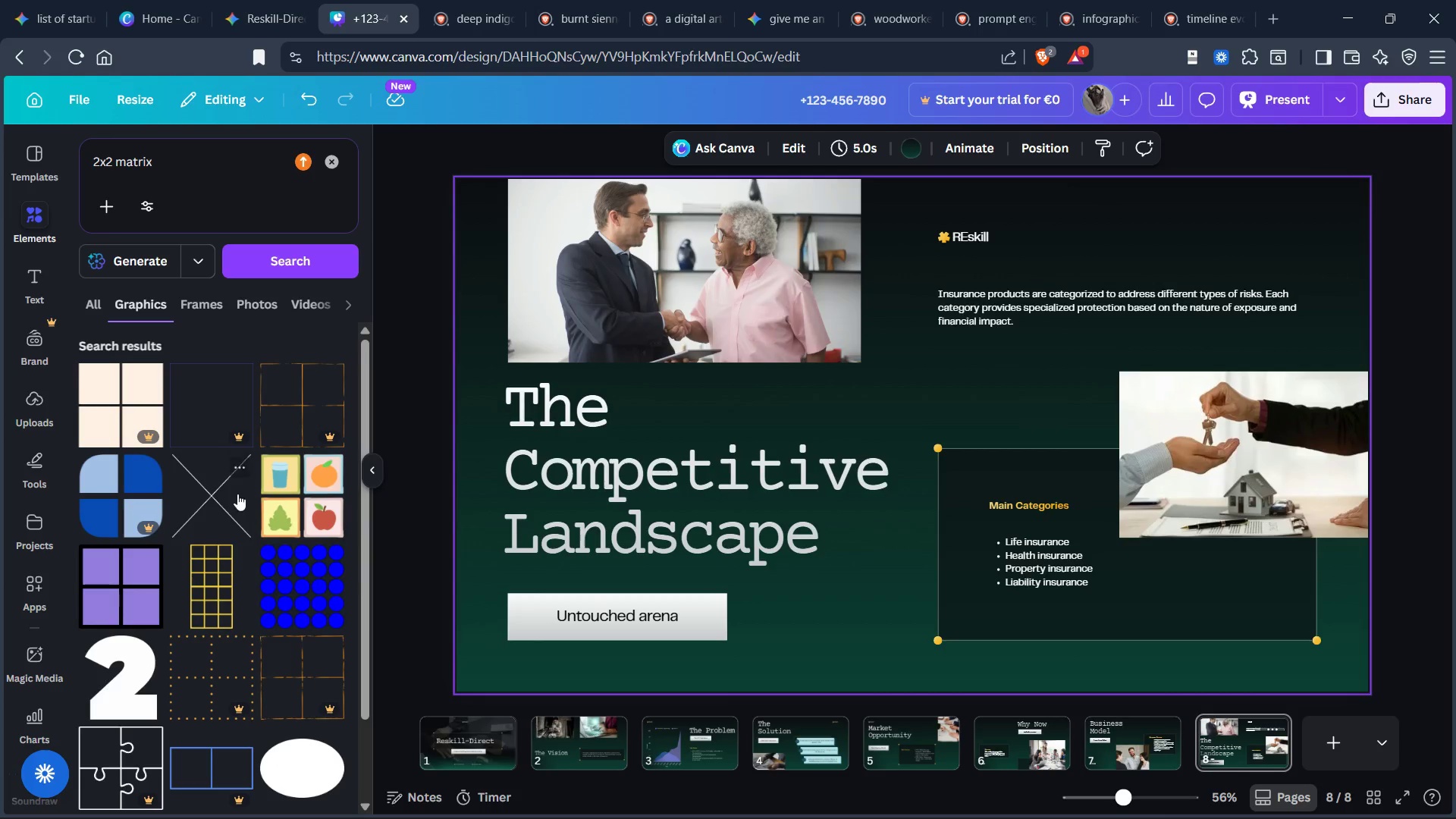 
scroll: coordinate [228, 498], scroll_direction: down, amount: 2.0
 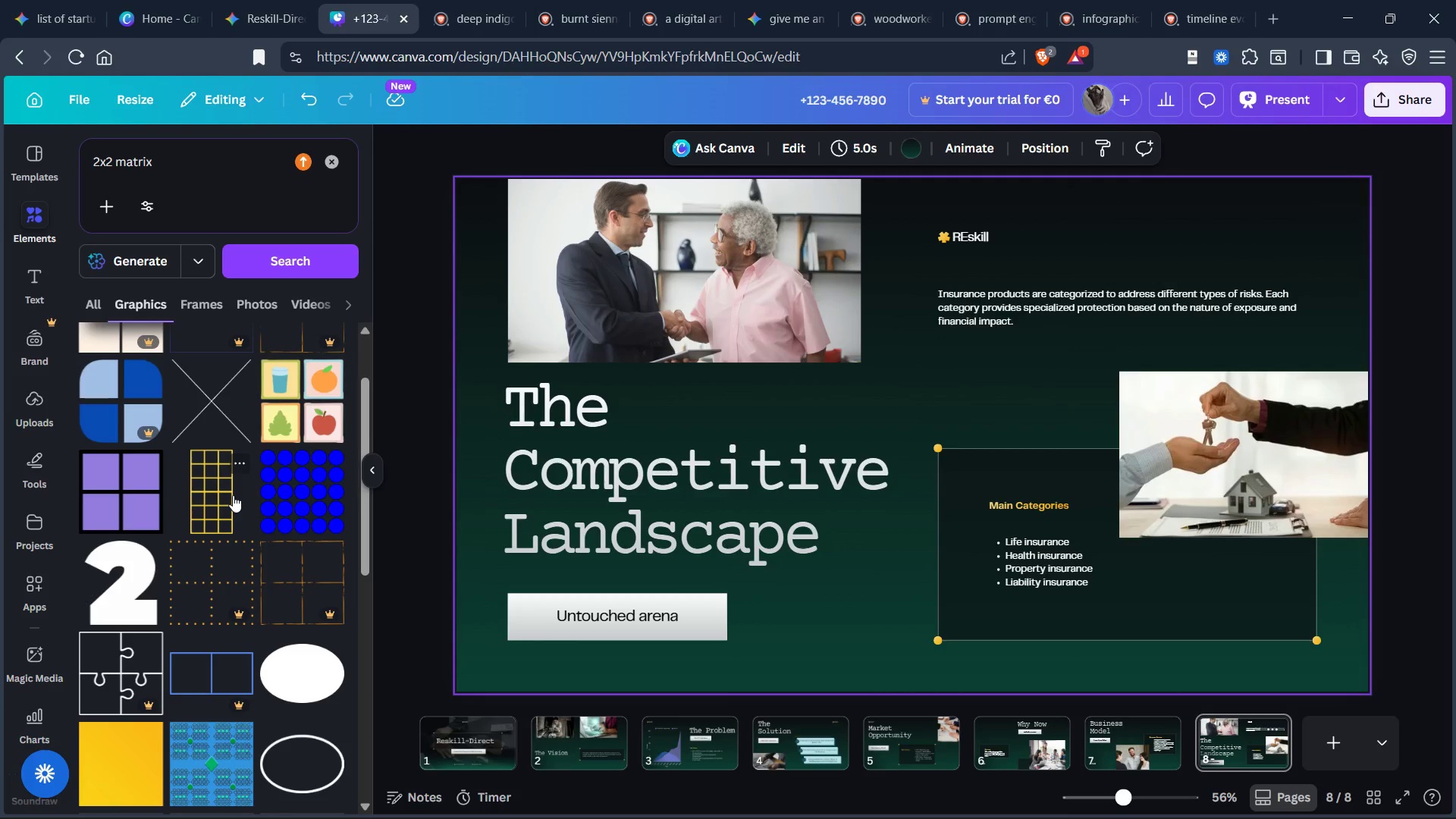 
scroll: coordinate [237, 489], scroll_direction: up, amount: 4.0
 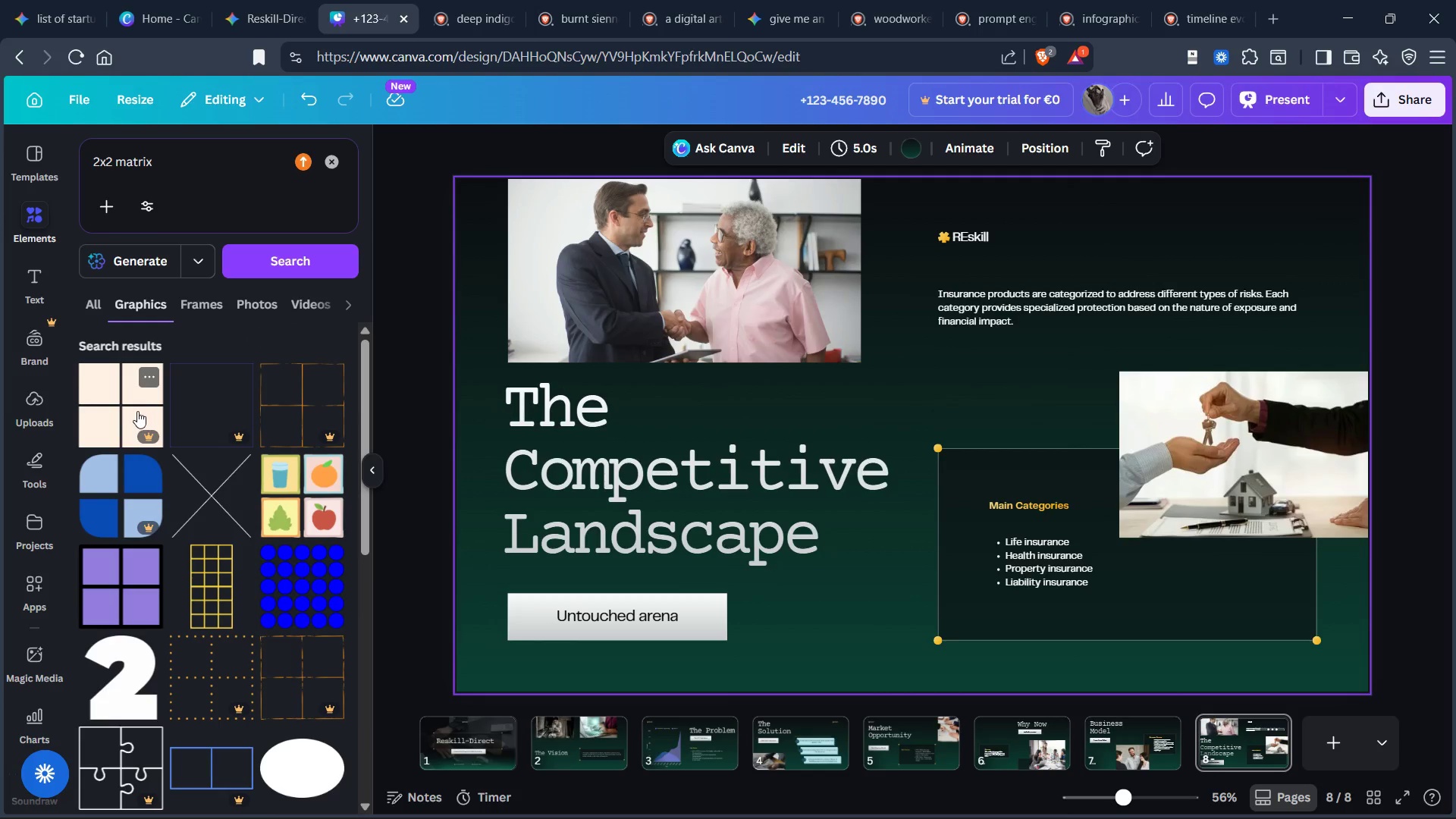 
scroll: coordinate [212, 442], scroll_direction: down, amount: 7.0
 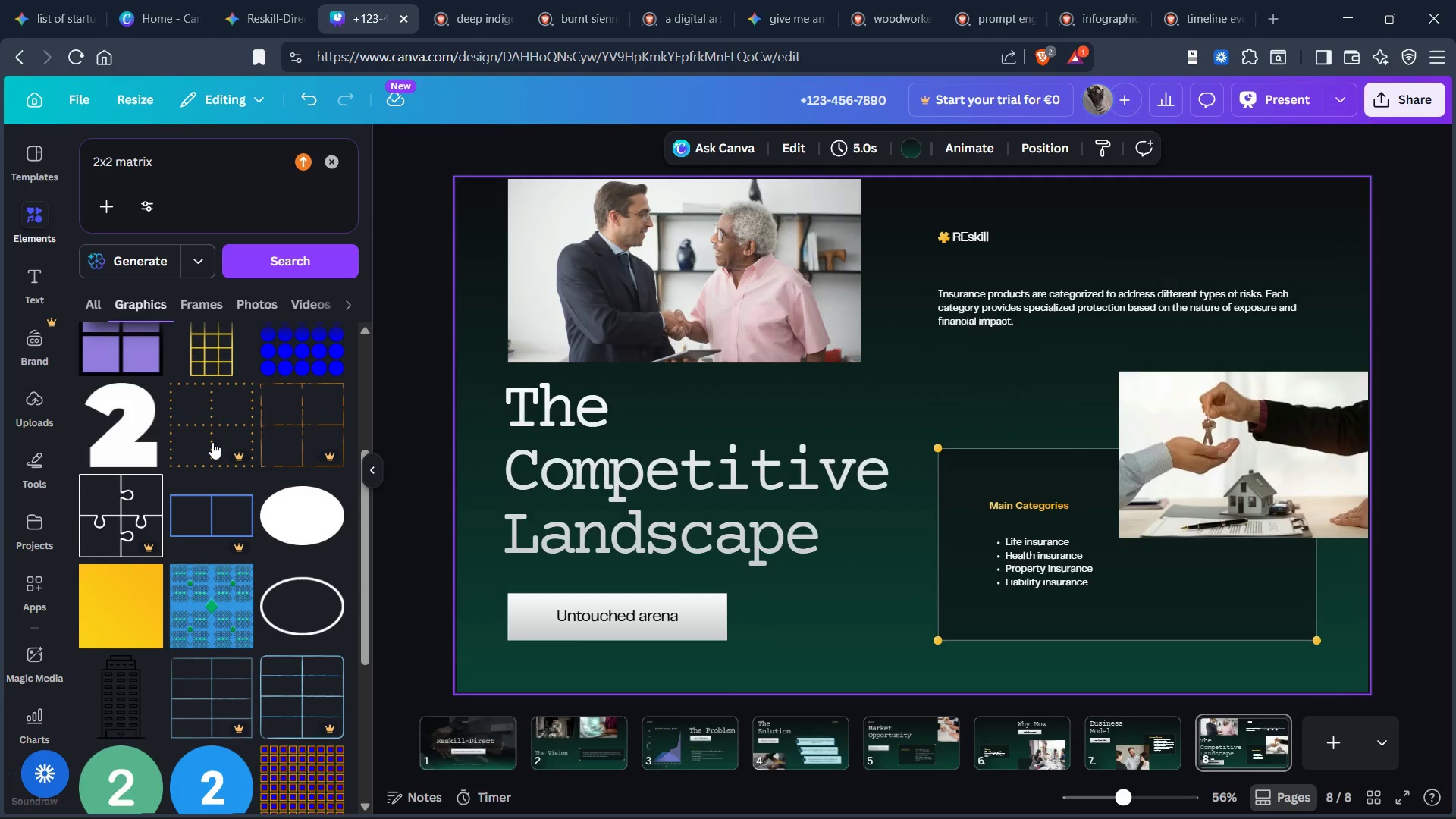 
scroll: coordinate [220, 438], scroll_direction: none, amount: 0.0
 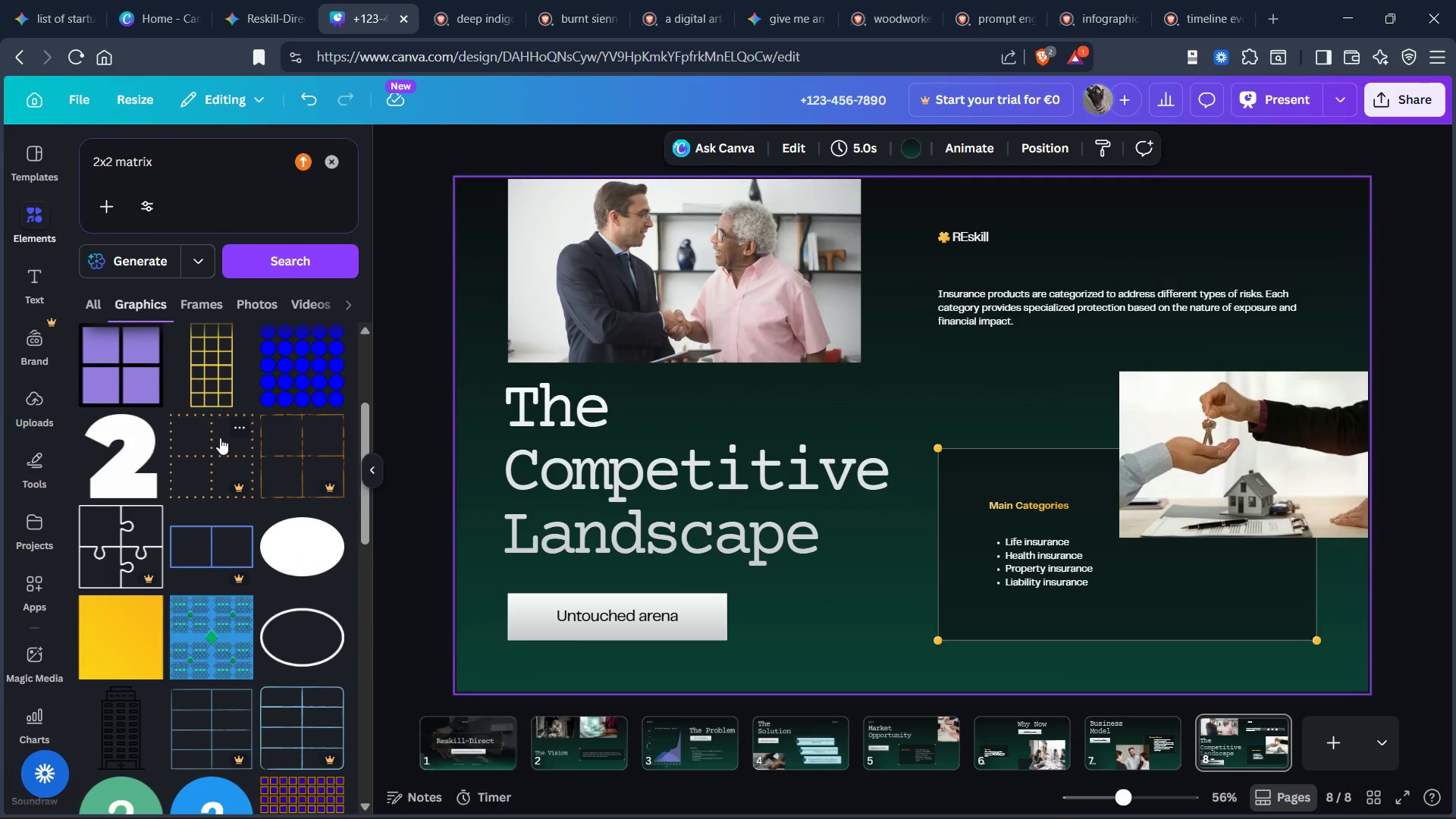 
scroll: coordinate [218, 438], scroll_direction: up, amount: 5.0
 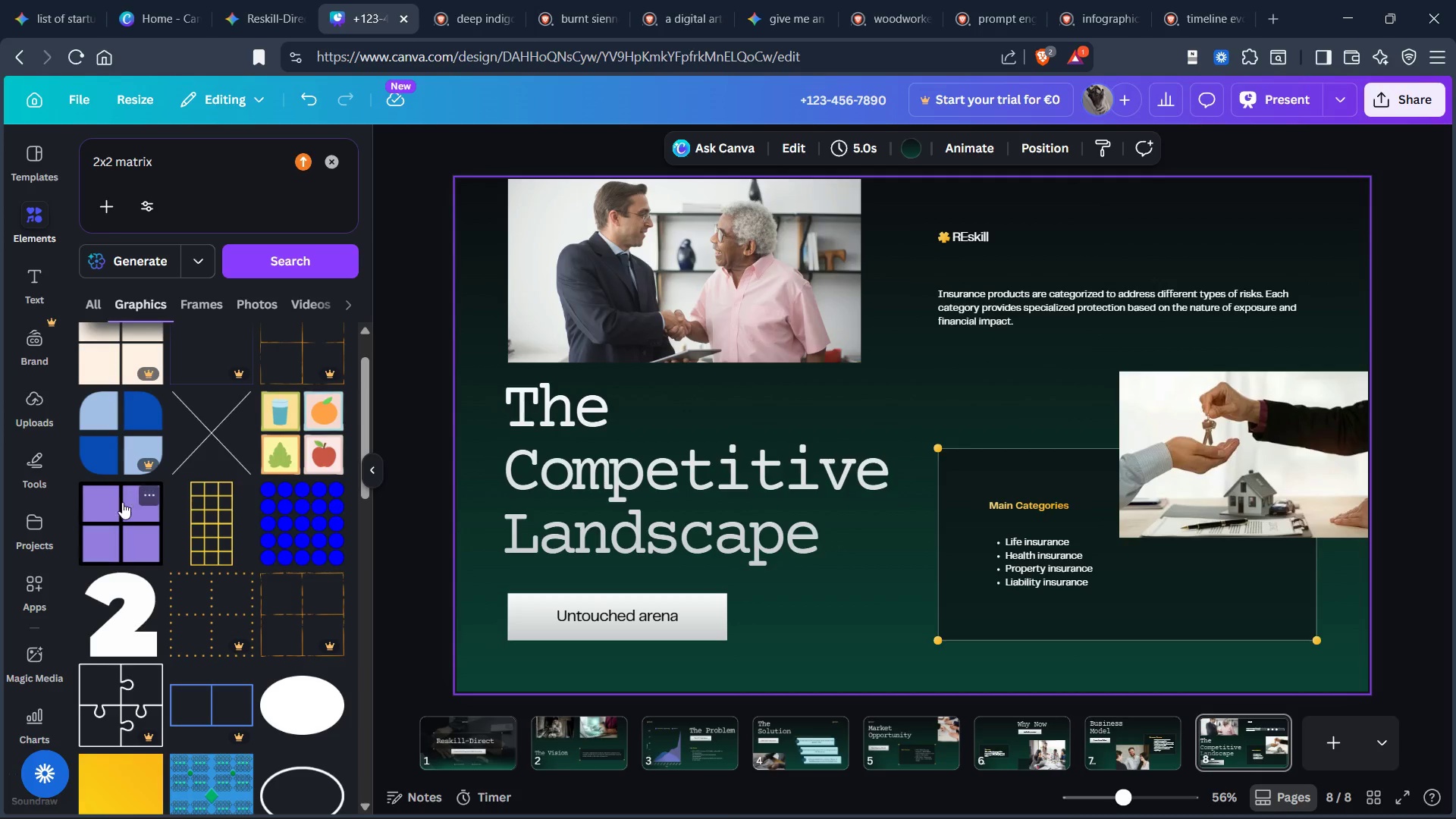 
left_click([121, 503])
 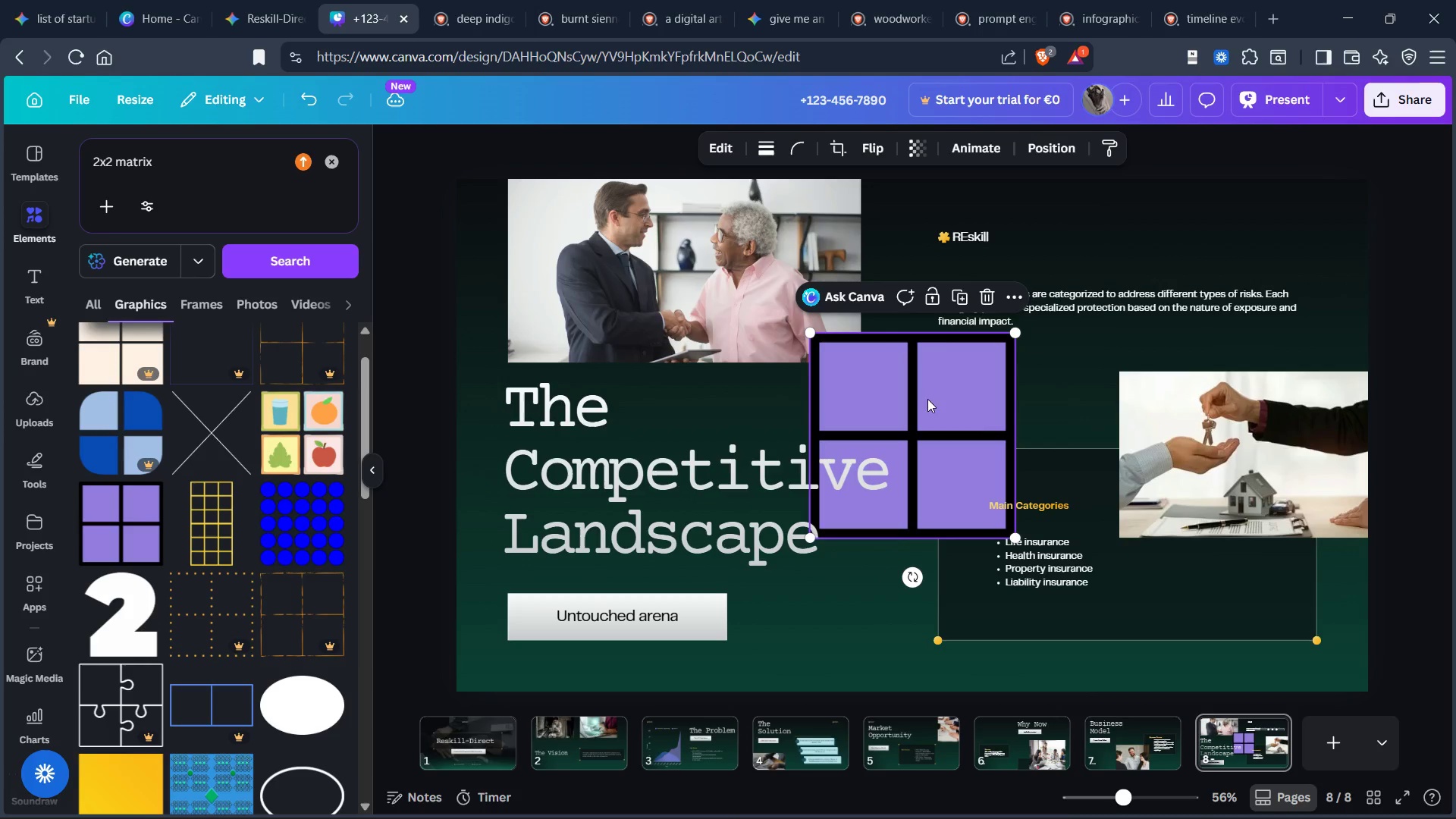 
left_click([875, 387])
 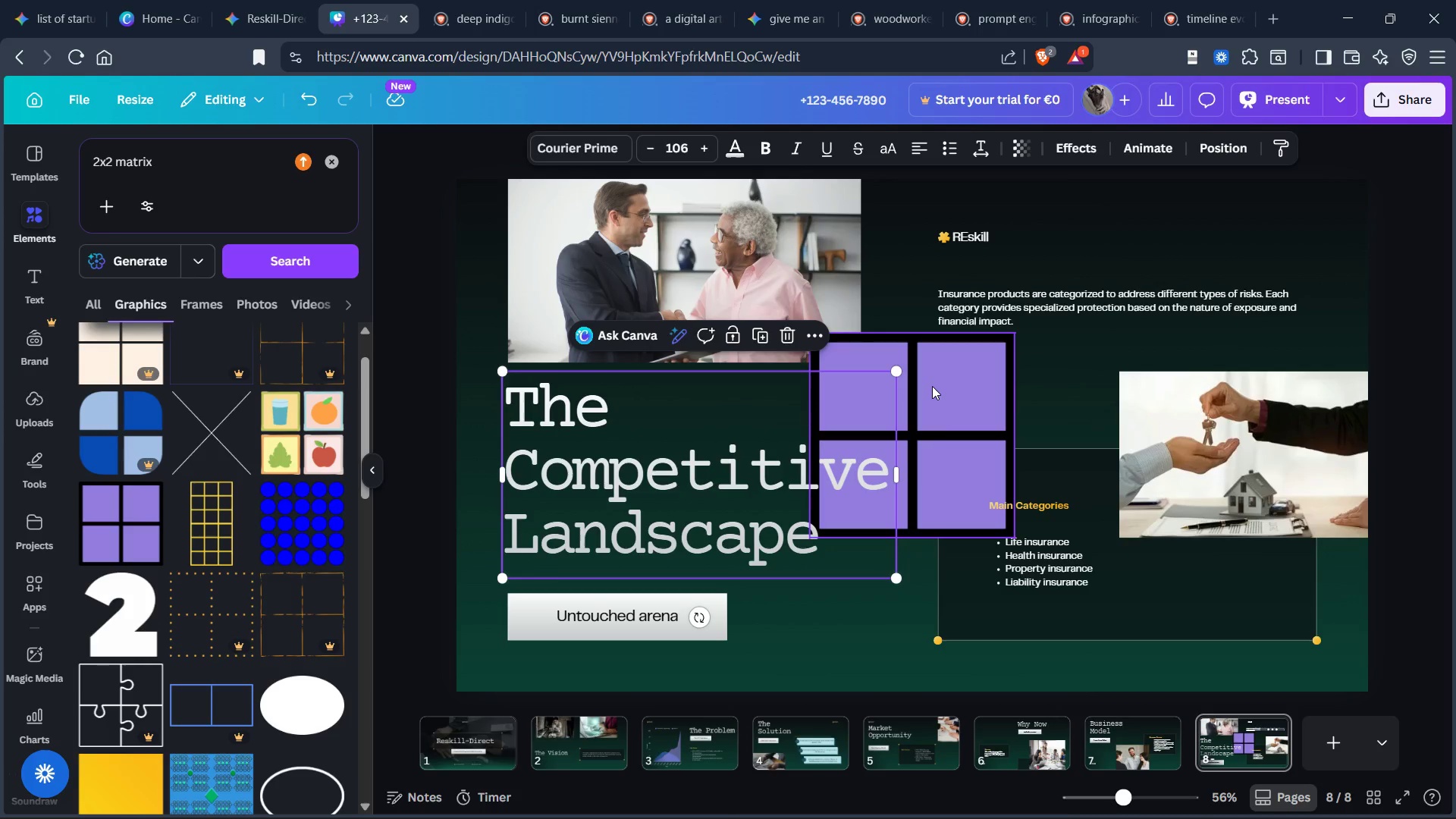 
left_click([949, 383])
 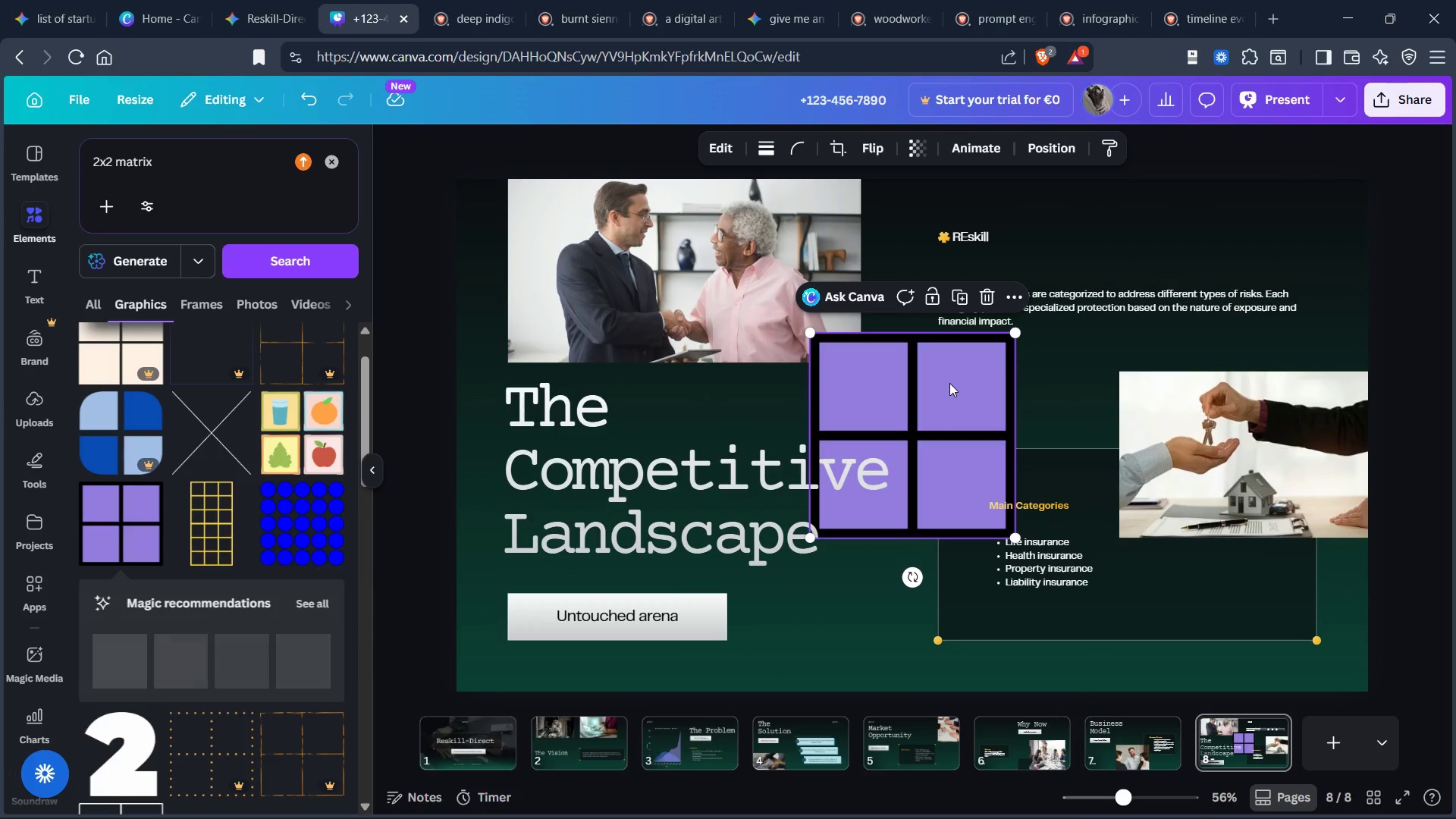 
left_click_drag(start_coordinate=[949, 383], to_coordinate=[1068, 362])
 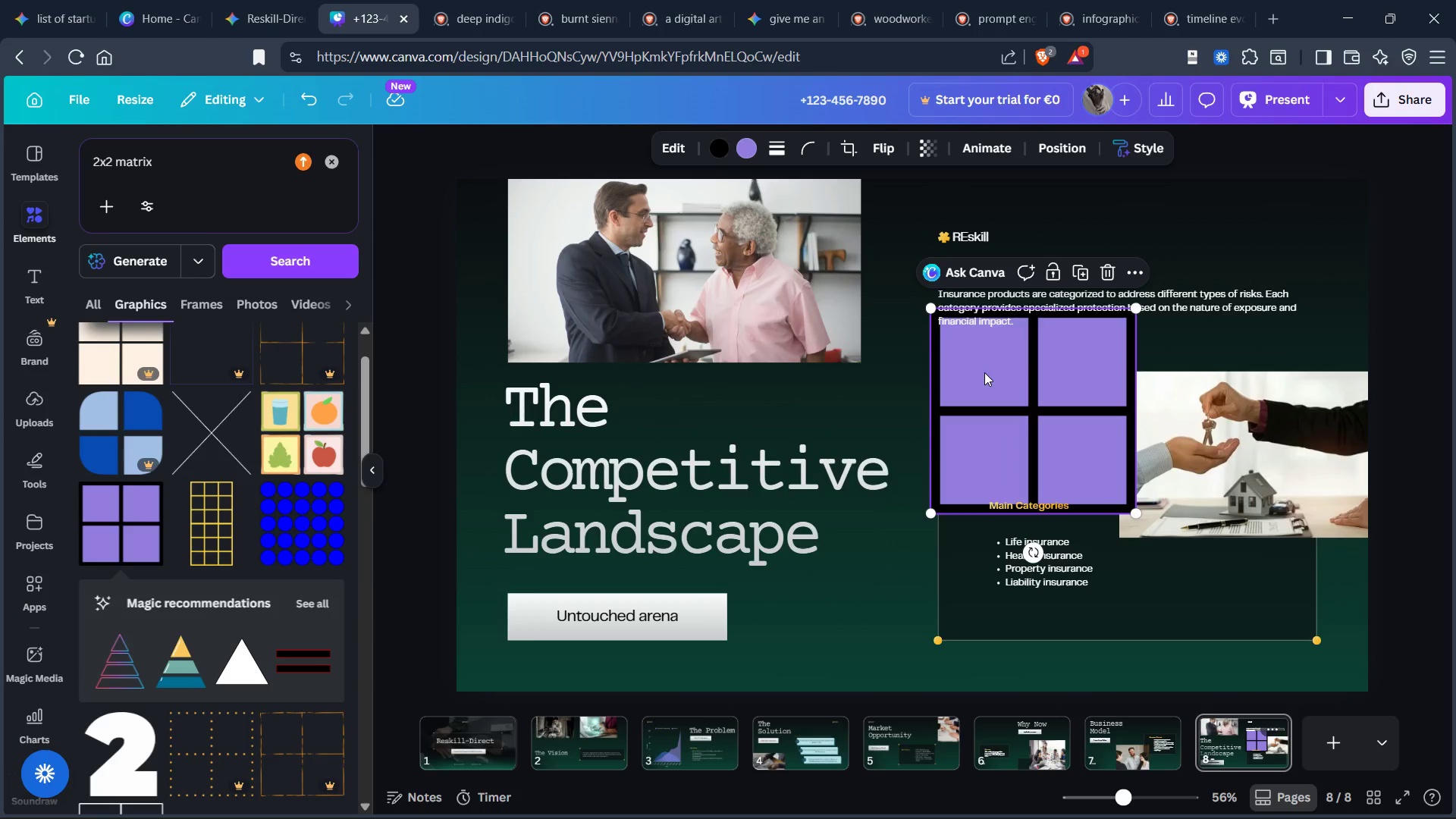 
double_click([984, 372])
 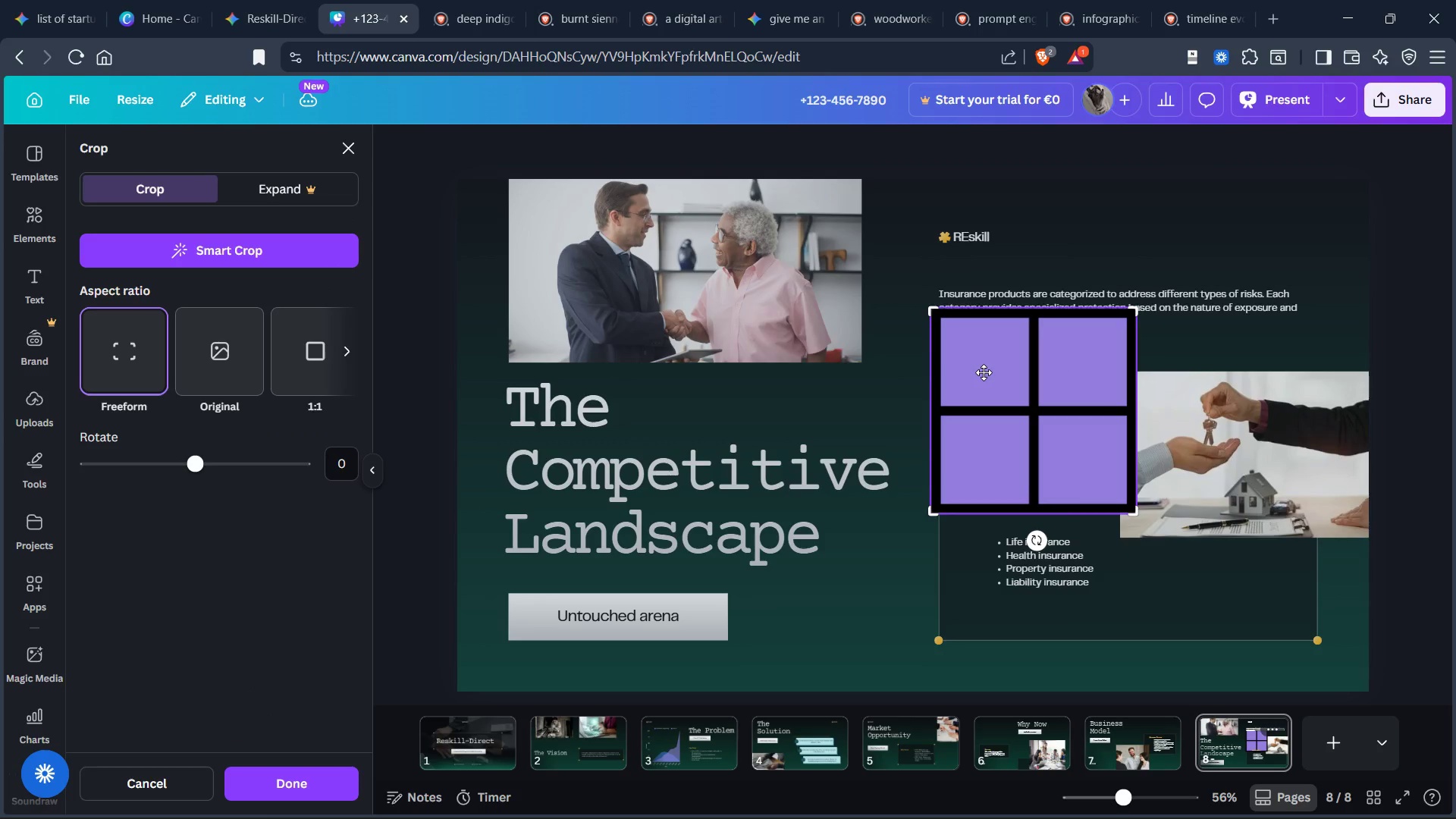 
left_click([984, 372])
 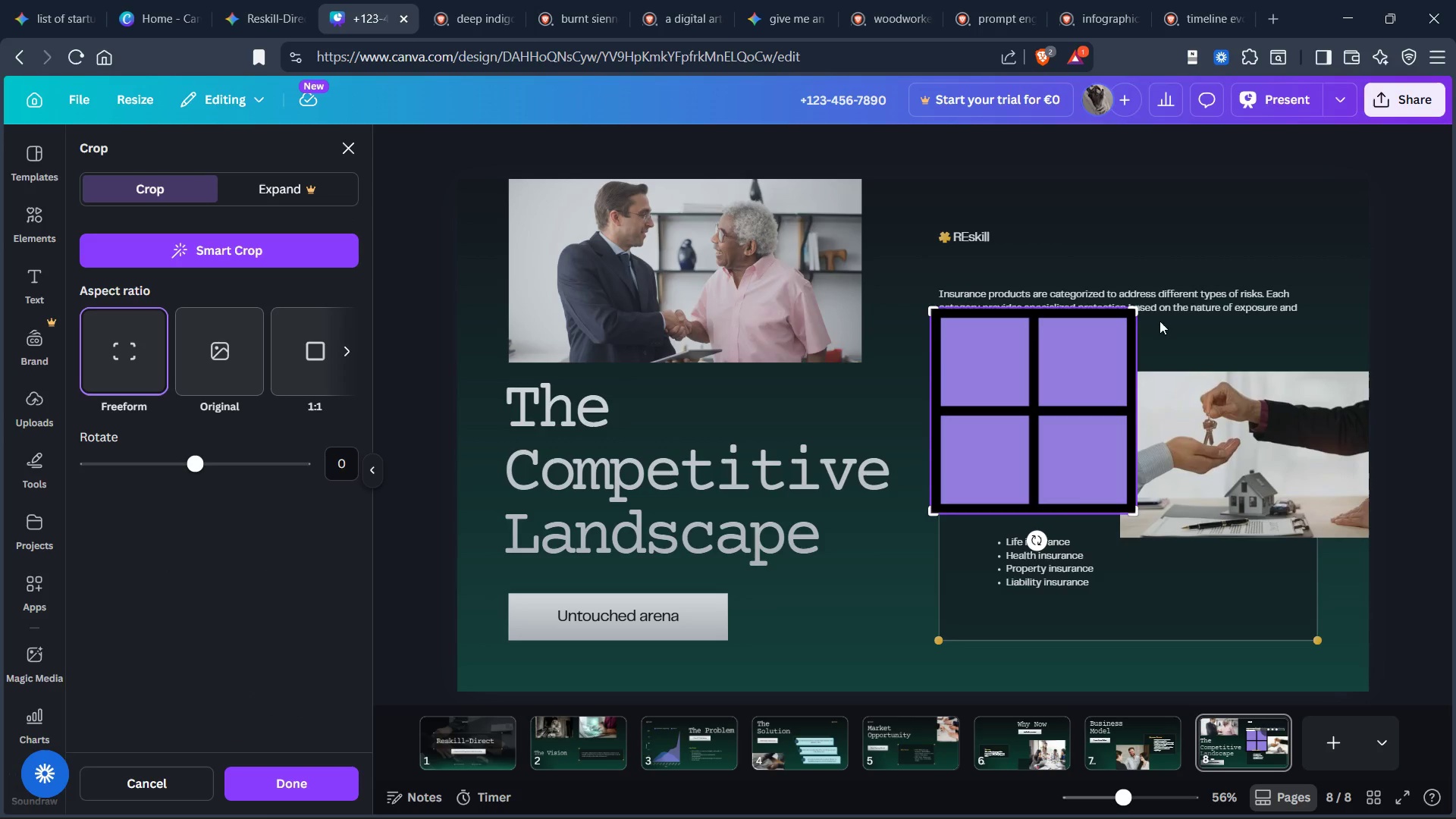 
left_click([1180, 305])
 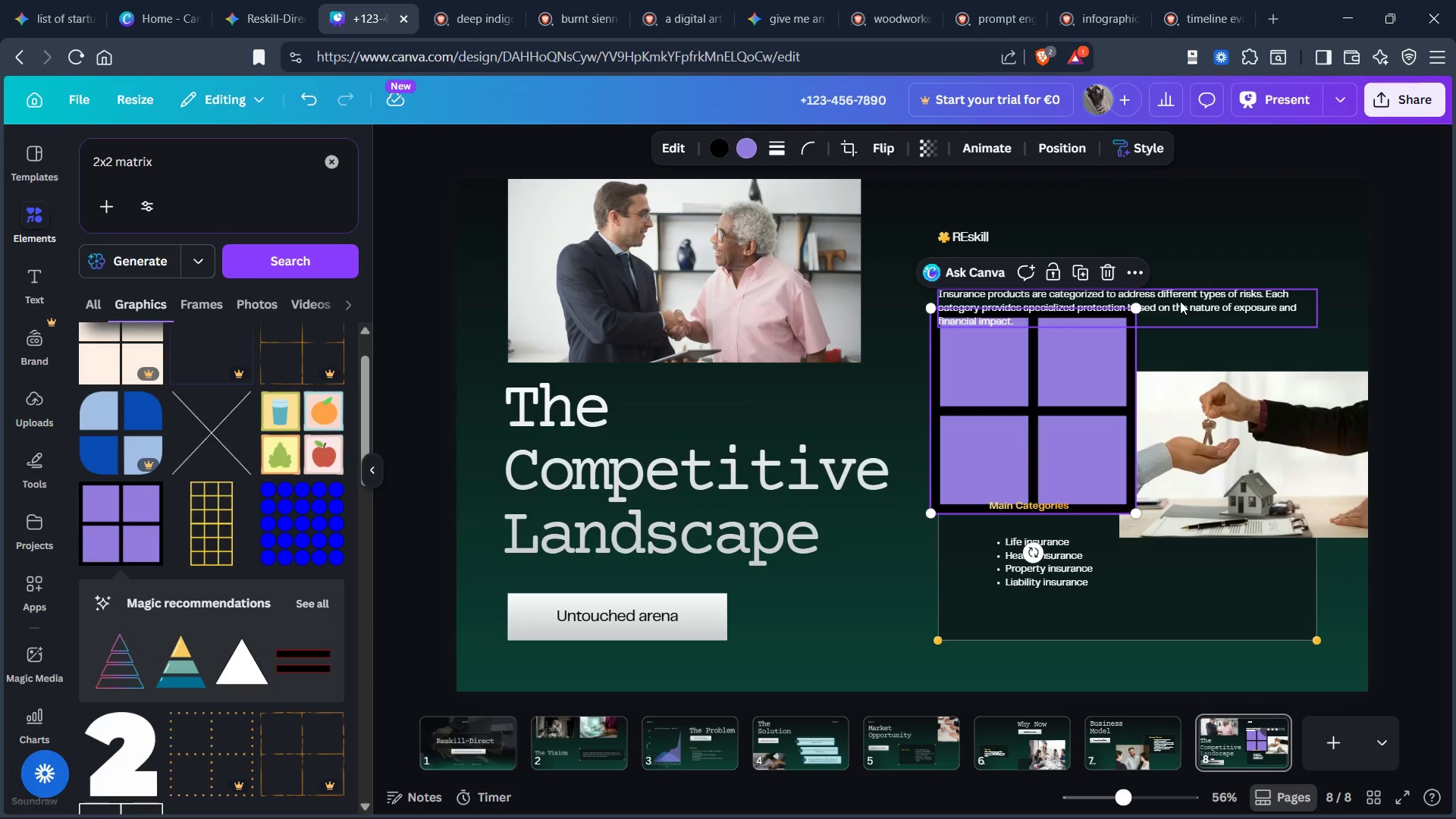 
left_click([1180, 300])
 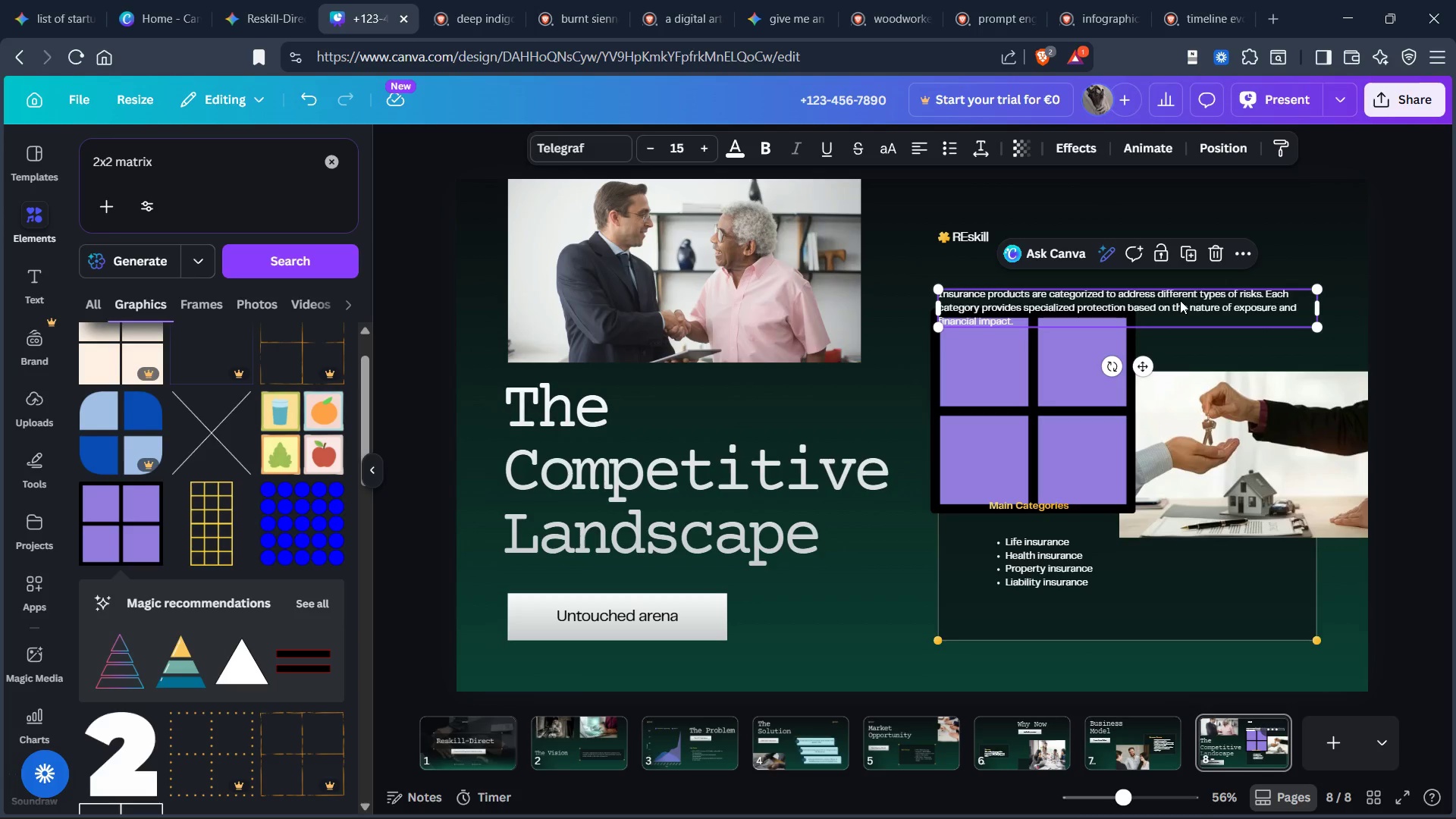 
key(Control+X)
 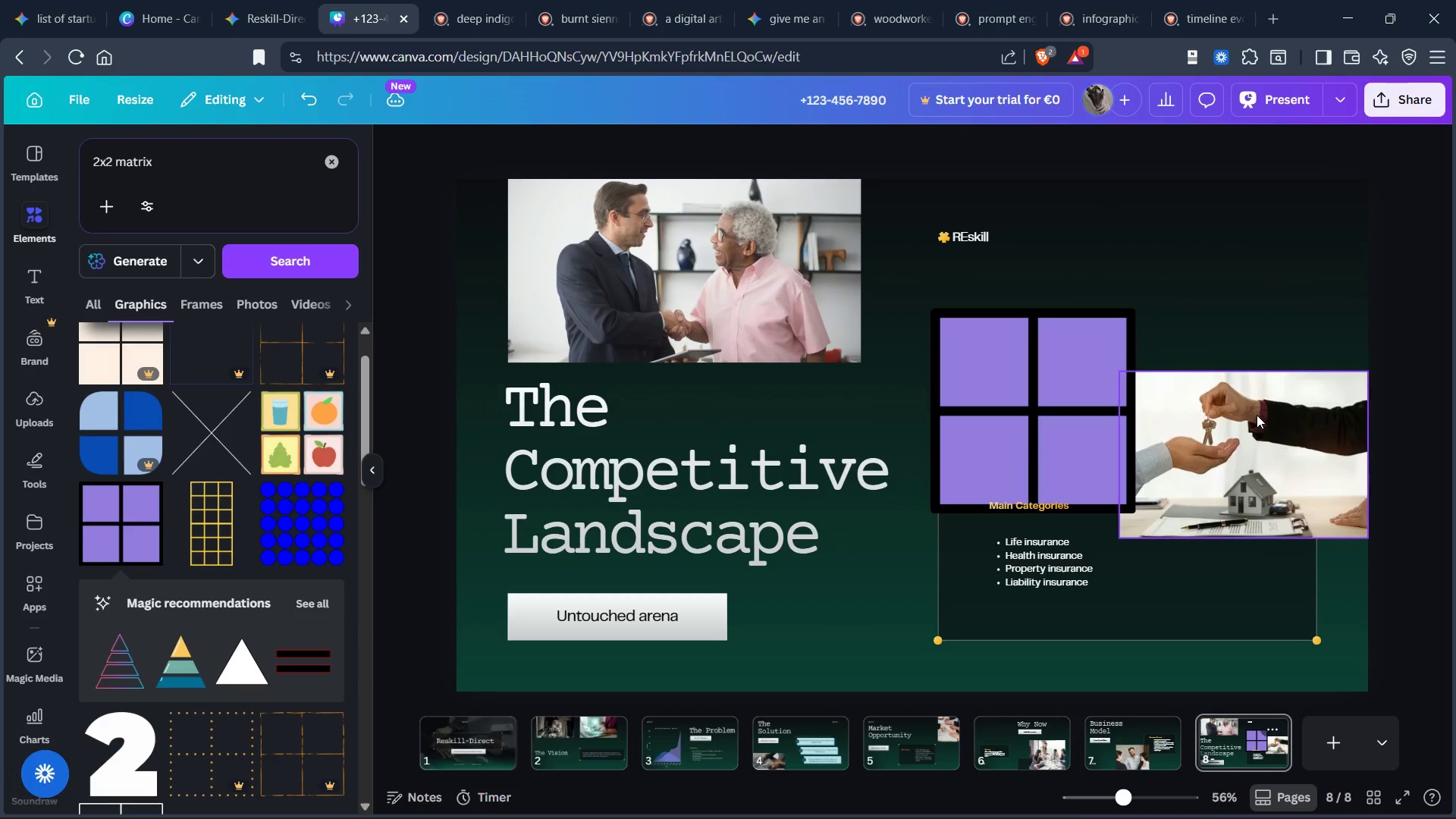 
left_click_drag(start_coordinate=[1257, 415], to_coordinate=[1284, 587])
 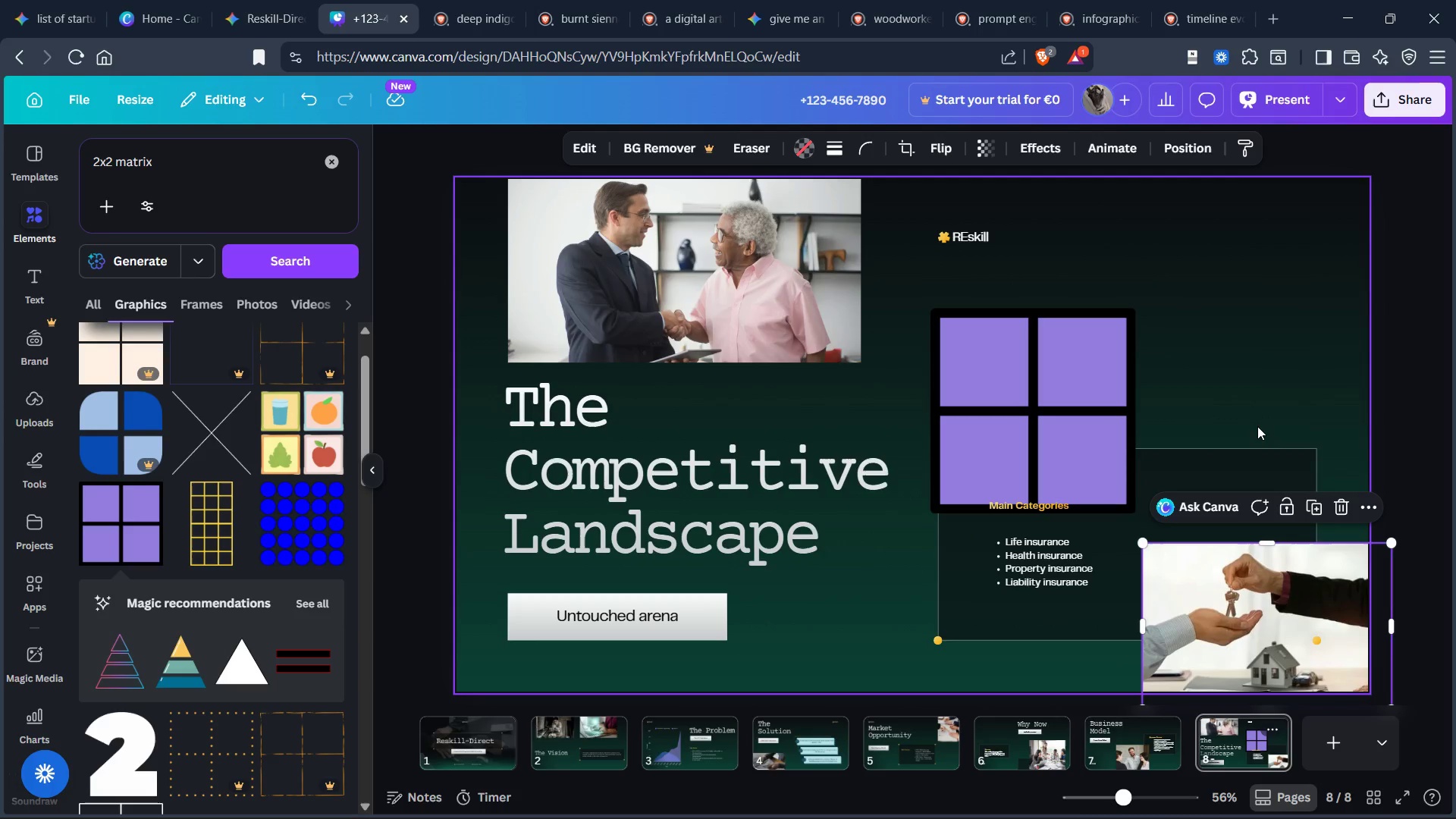 
left_click_drag(start_coordinate=[1252, 414], to_coordinate=[1198, 486])
 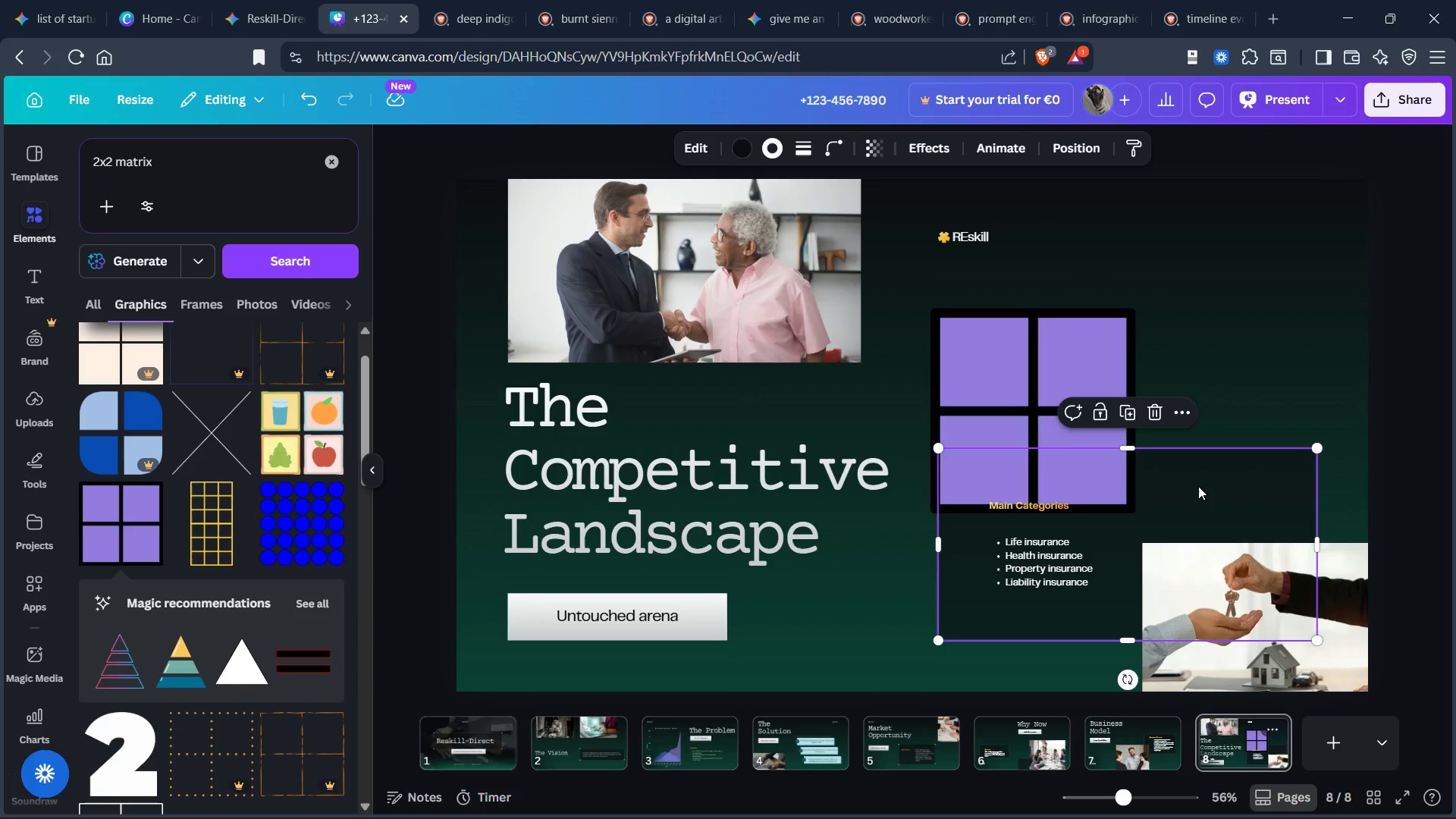 
key(Control+X)
 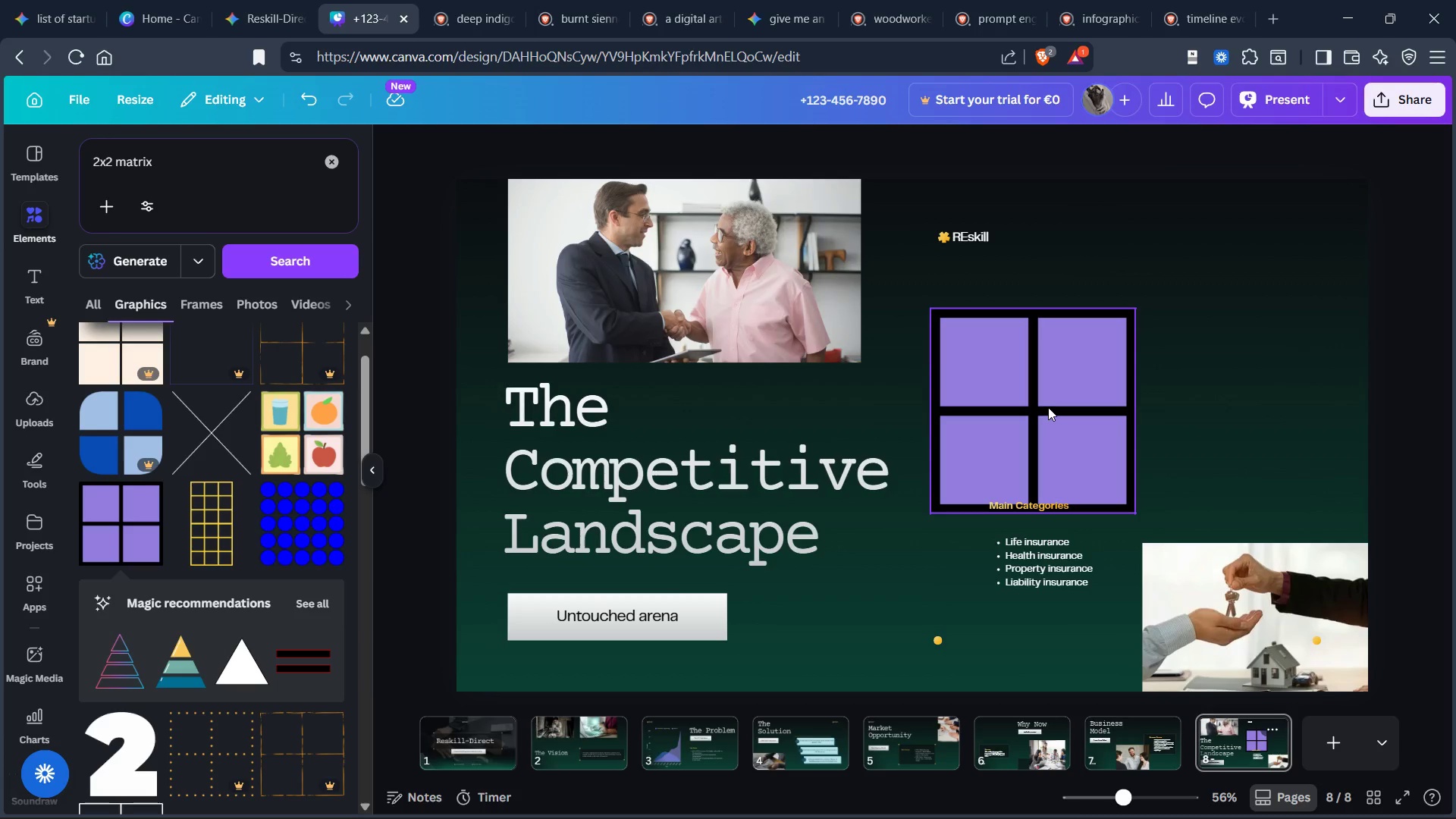 
left_click_drag(start_coordinate=[1047, 406], to_coordinate=[1170, 333])
 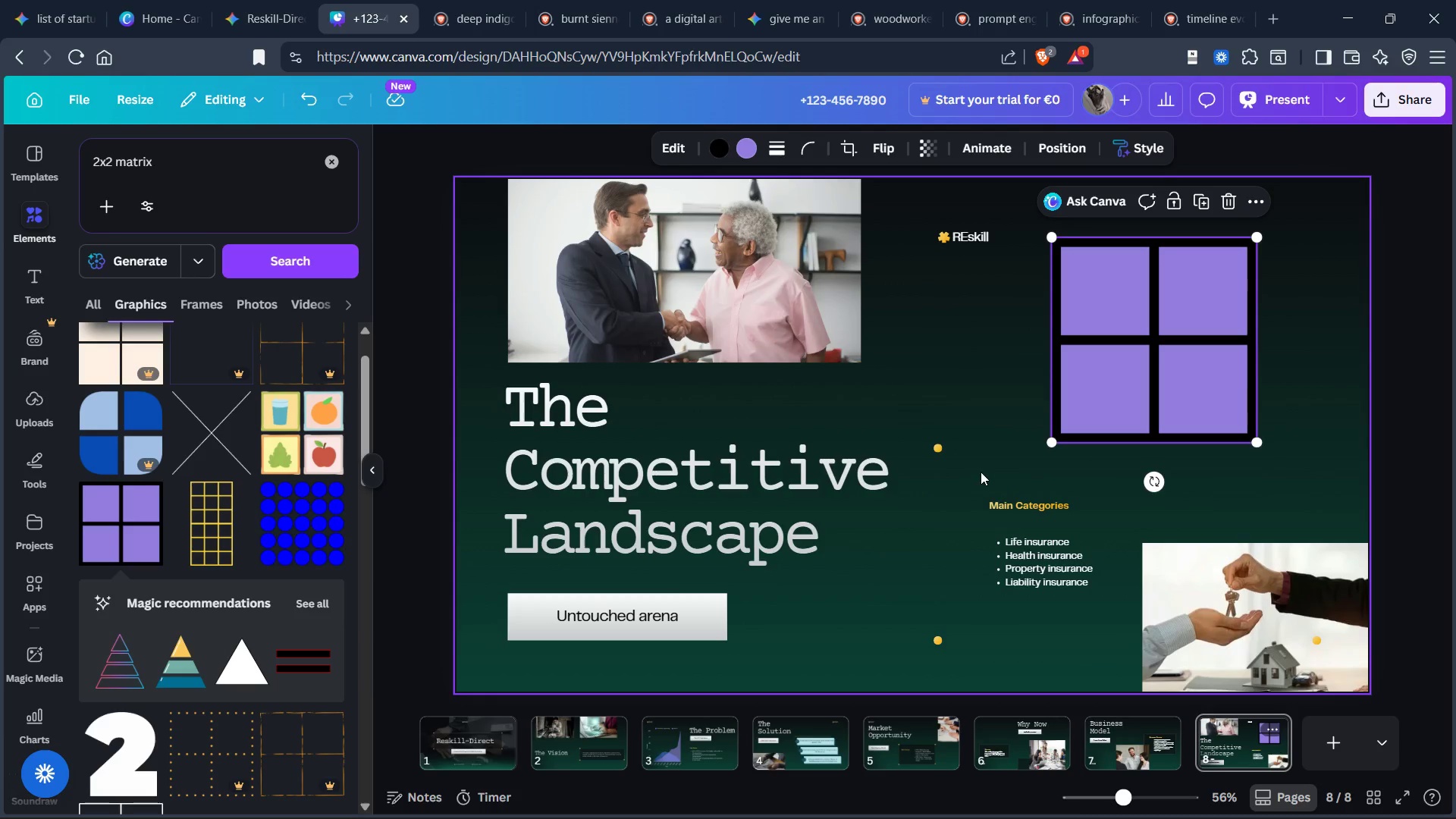 
left_click_drag(start_coordinate=[986, 470], to_coordinate=[1020, 623])
 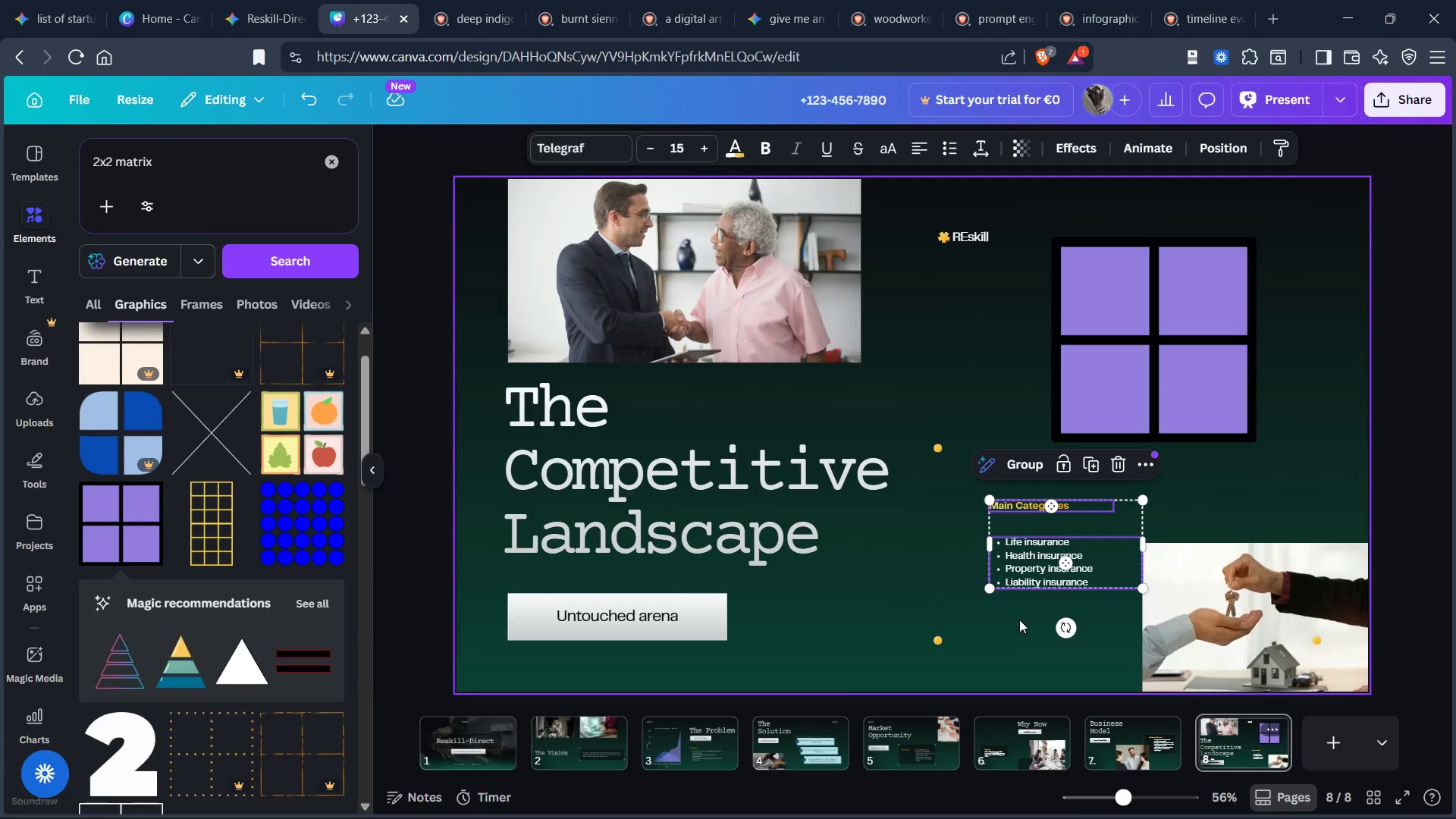 
key(Control+X)
 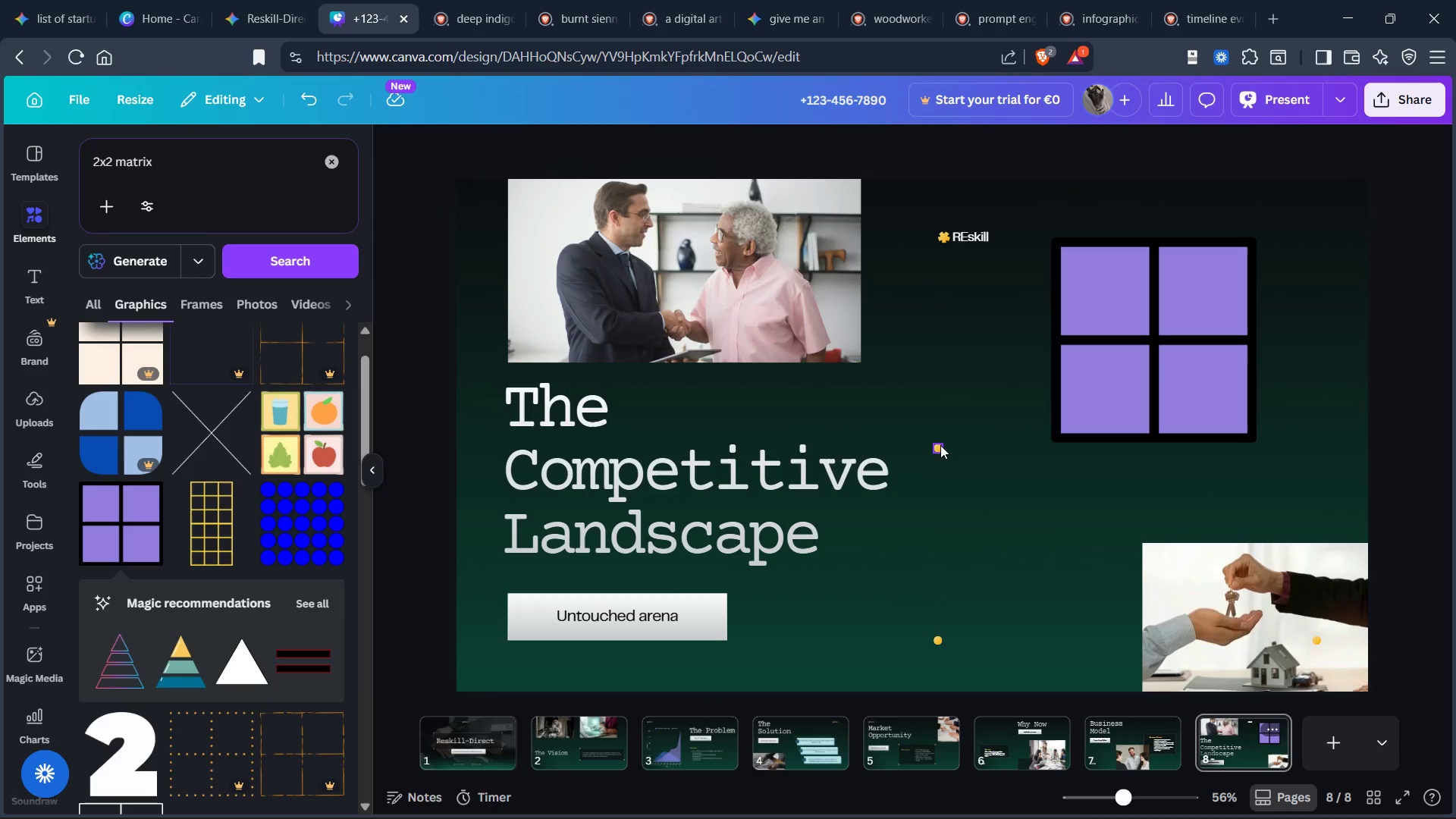 
left_click([941, 445])
 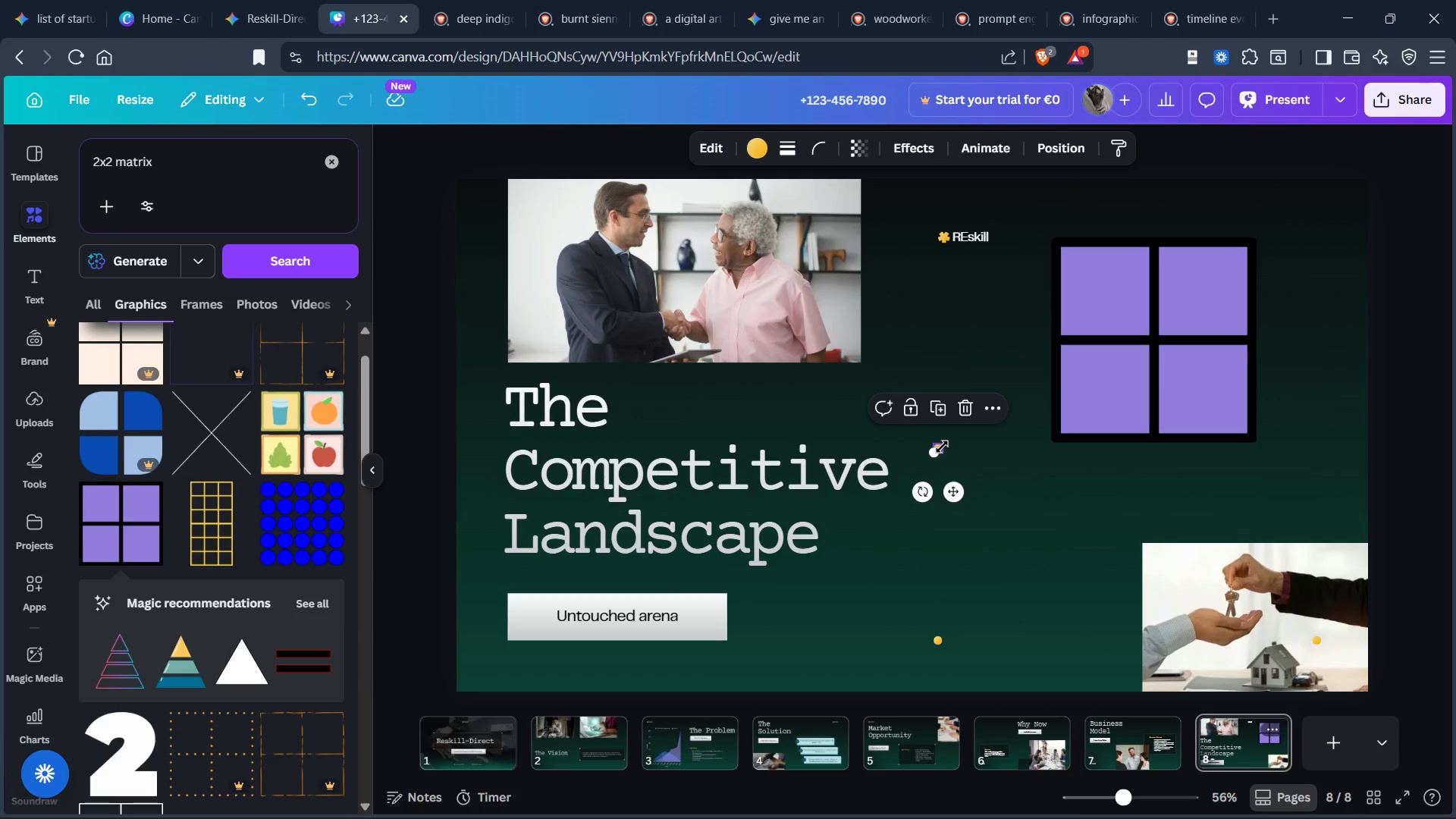 
key(Control+Z)
 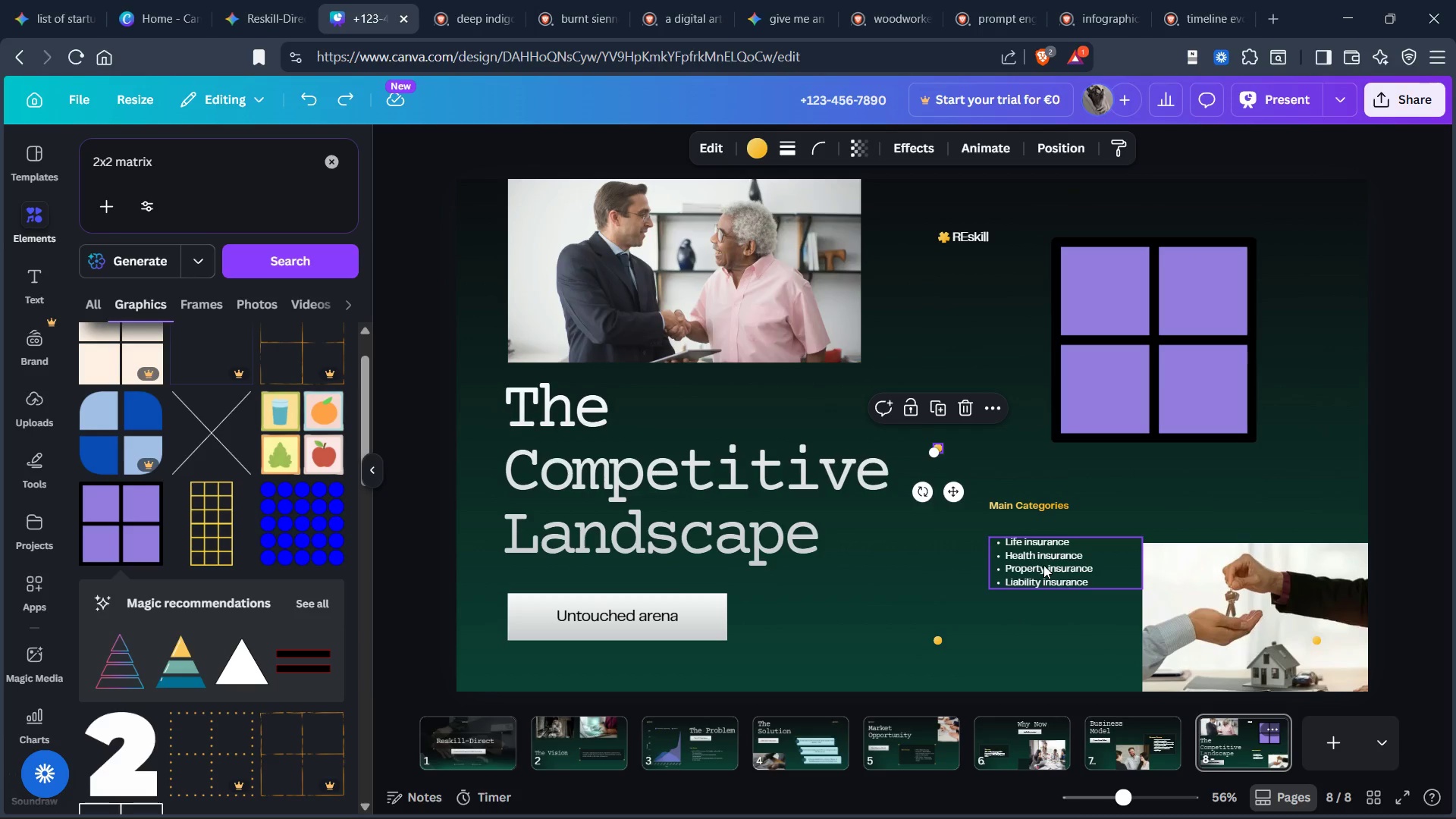 
left_click([1043, 565])
 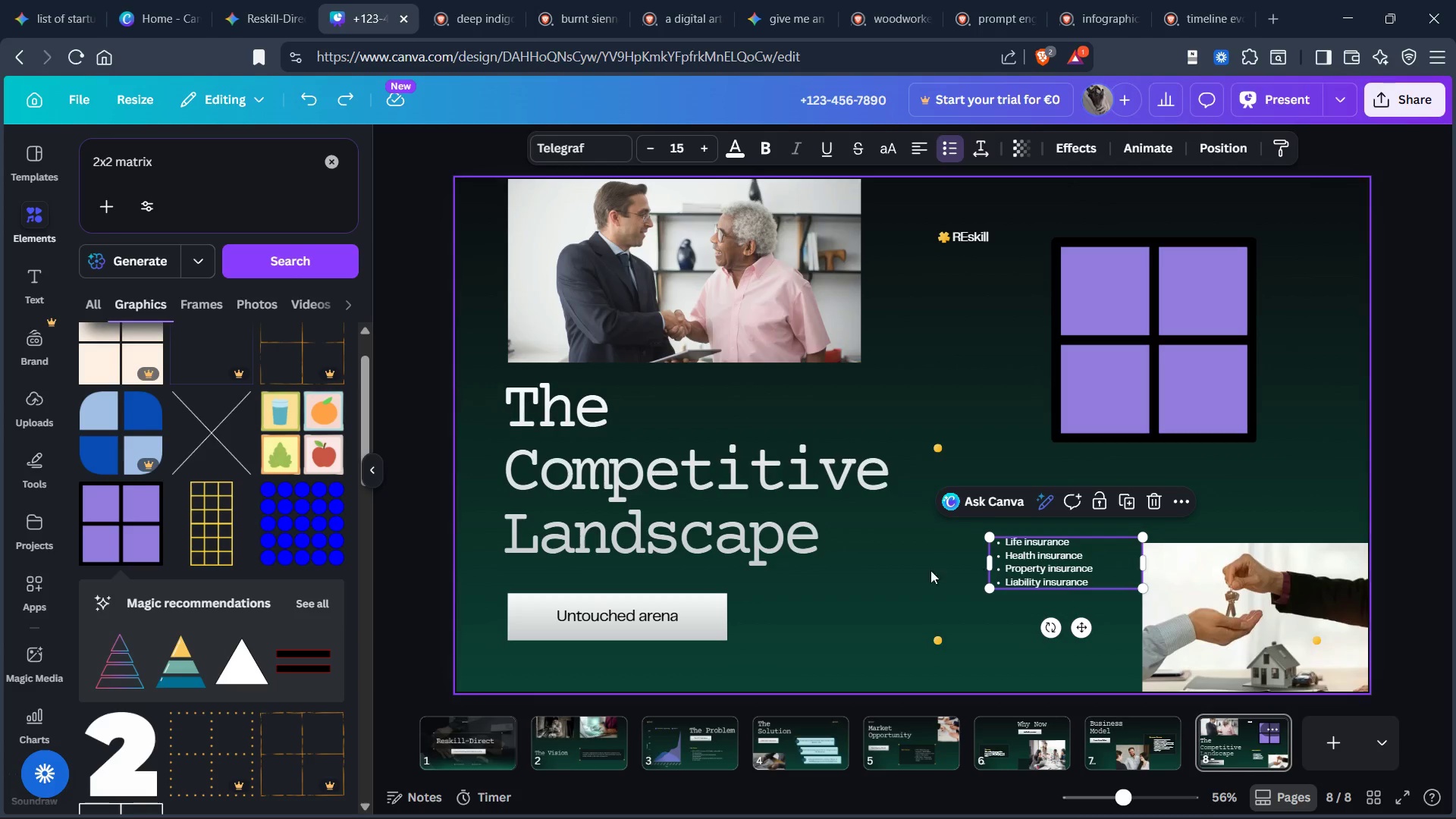 
left_click([905, 567])
 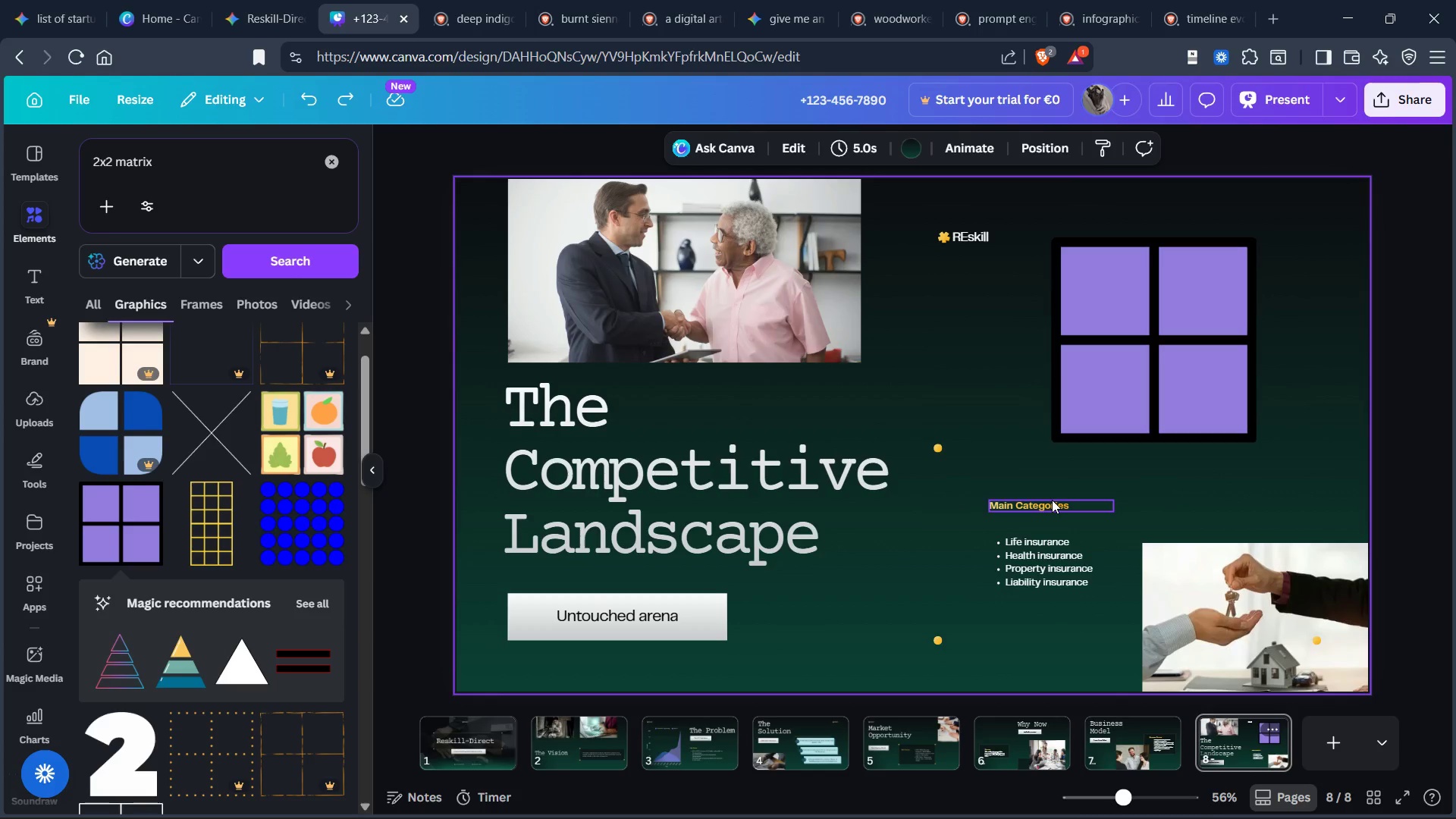 
left_click([1052, 500])
 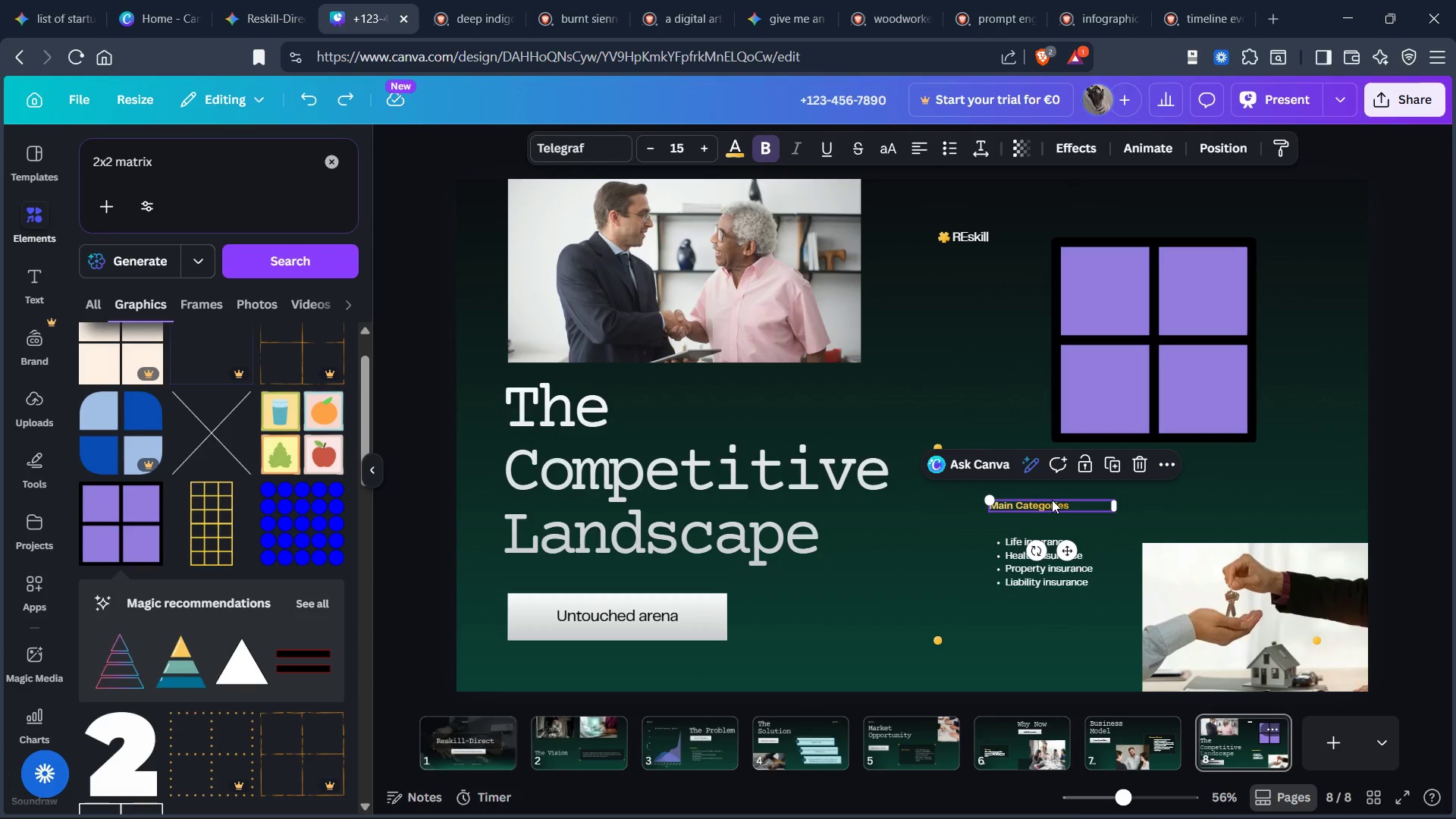 
wait(5.73)
 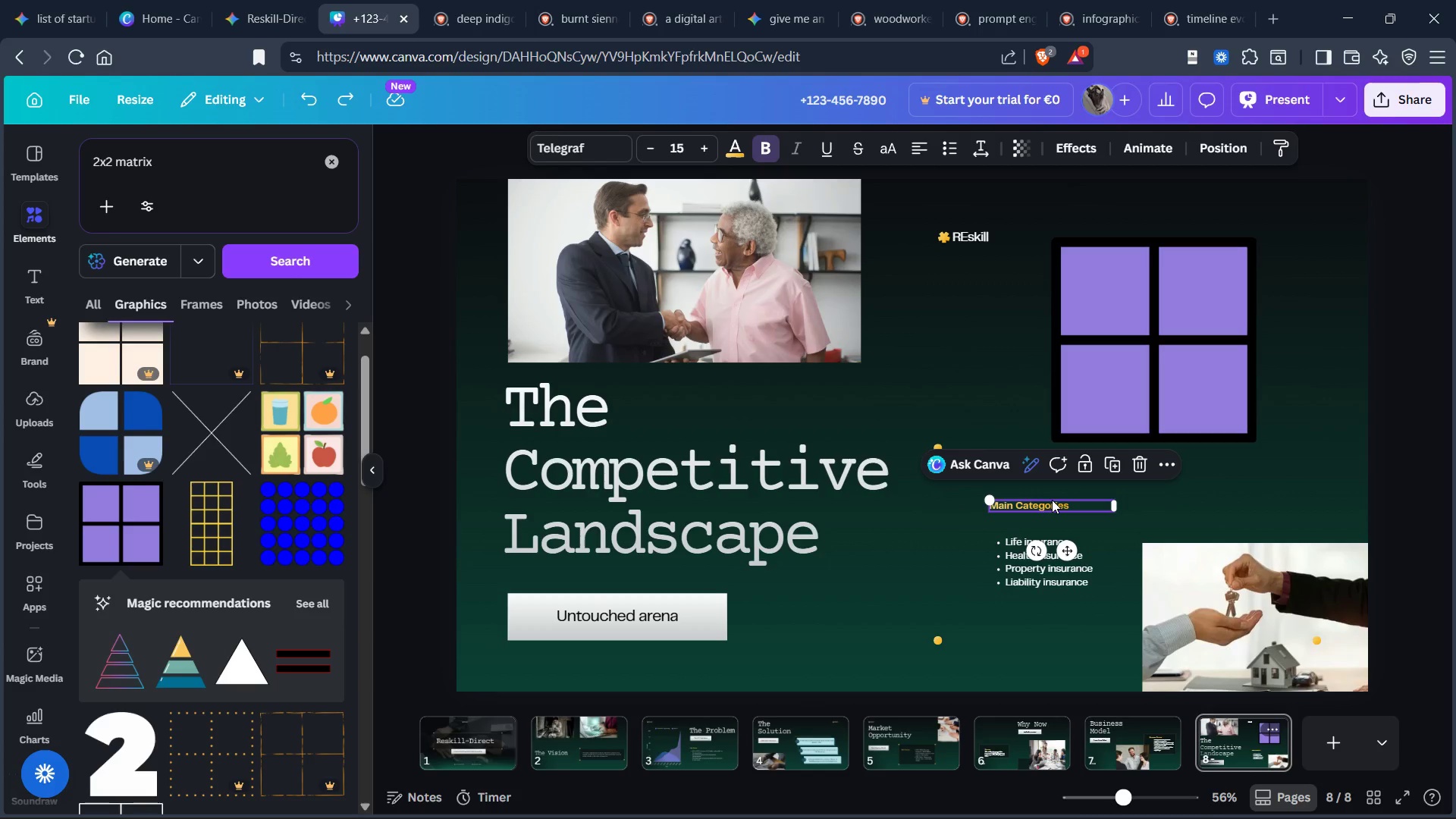 
key(Control+D)
 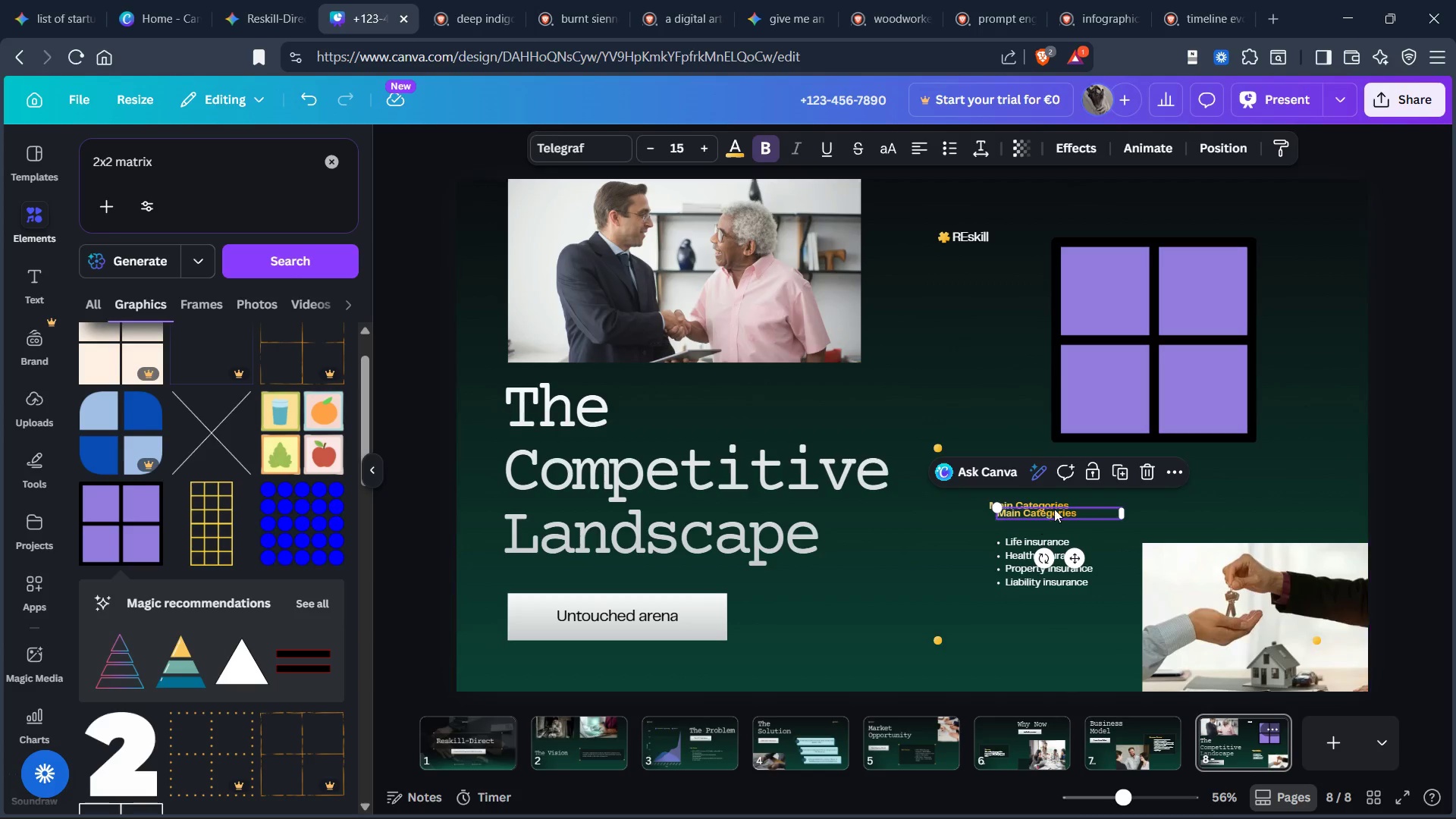 
left_click_drag(start_coordinate=[1054, 512], to_coordinate=[1111, 276])
 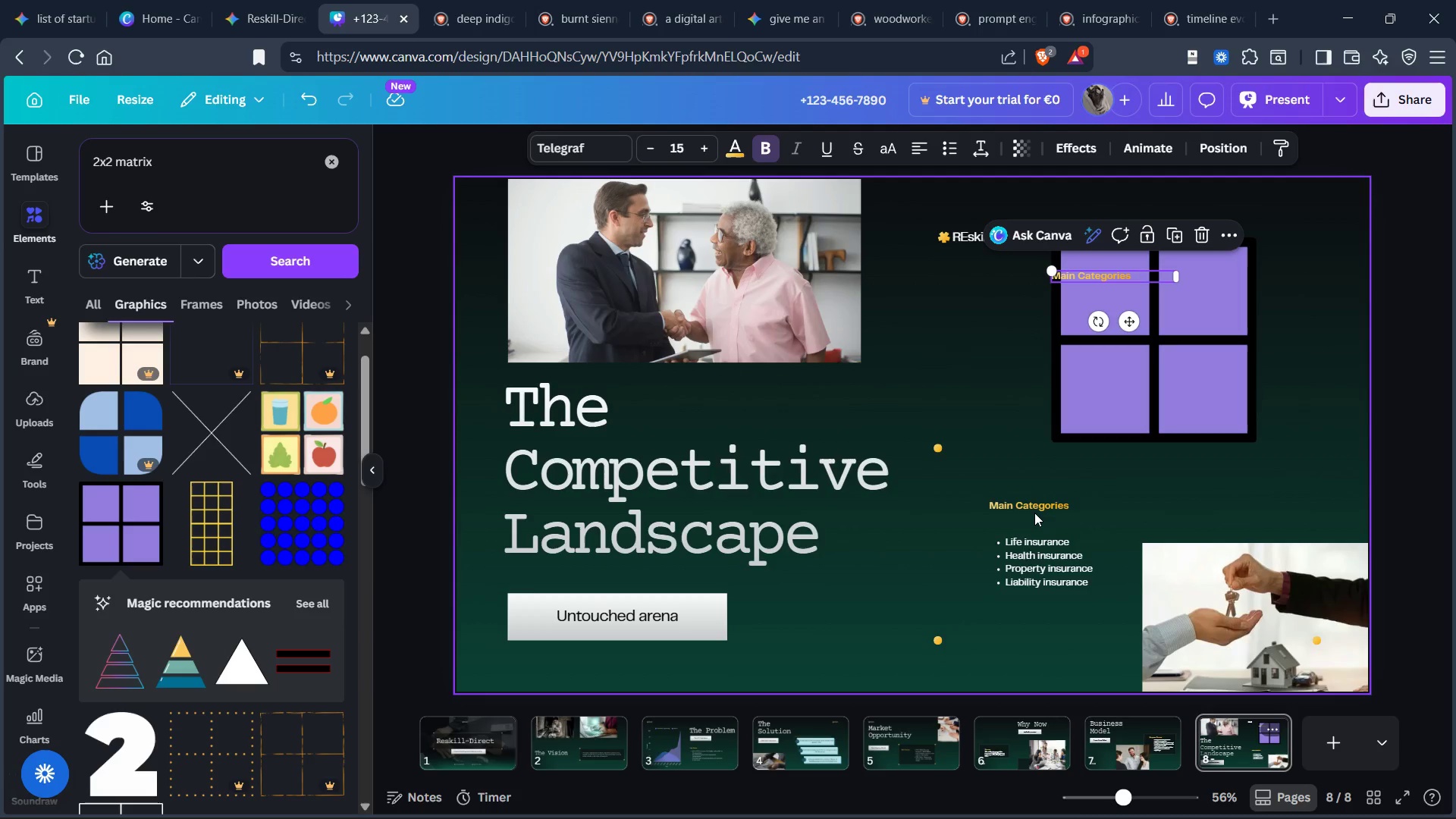 
left_click_drag(start_coordinate=[1034, 509], to_coordinate=[1090, 387])
 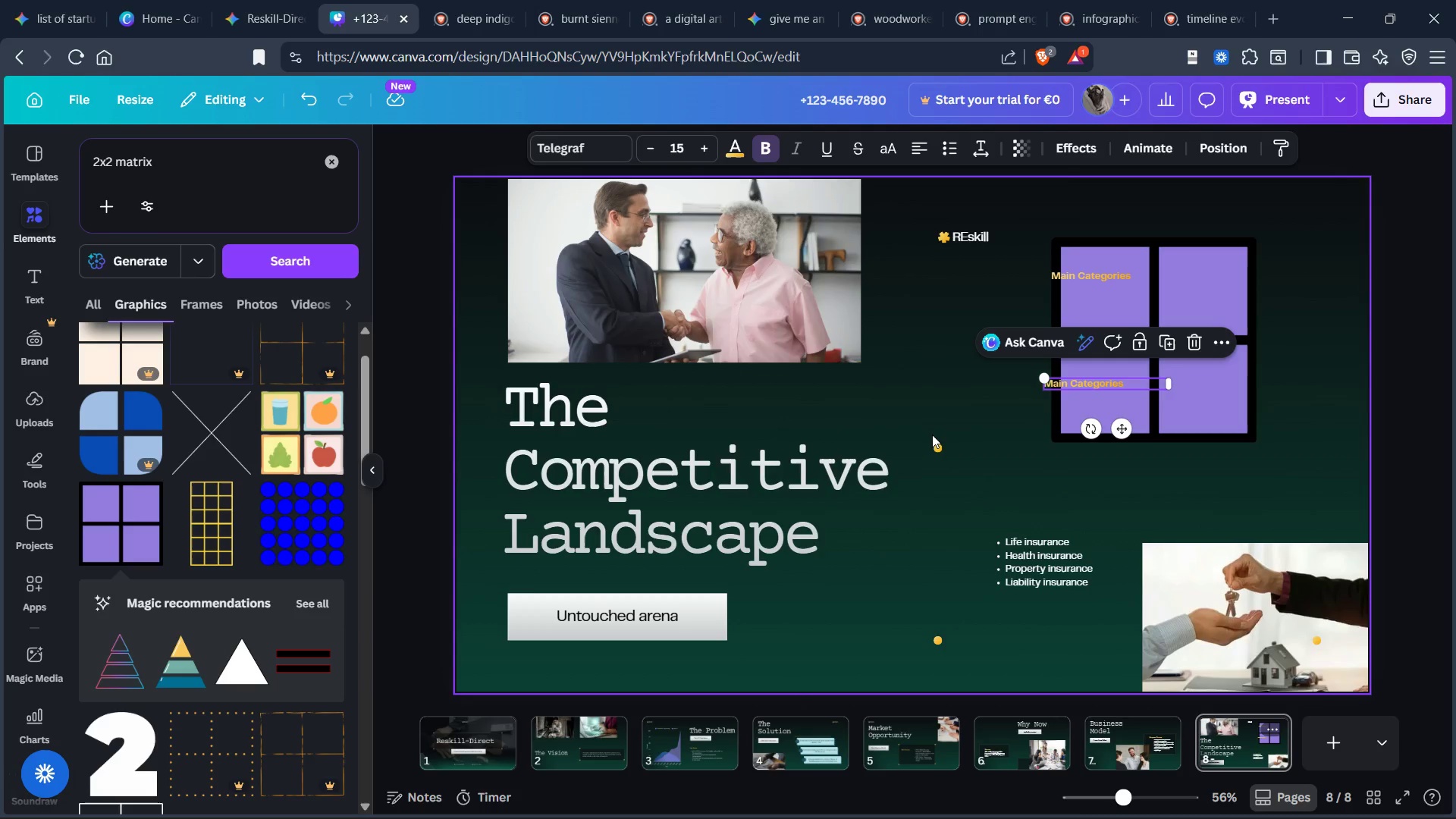 
left_click_drag(start_coordinate=[929, 419], to_coordinate=[1029, 663])
 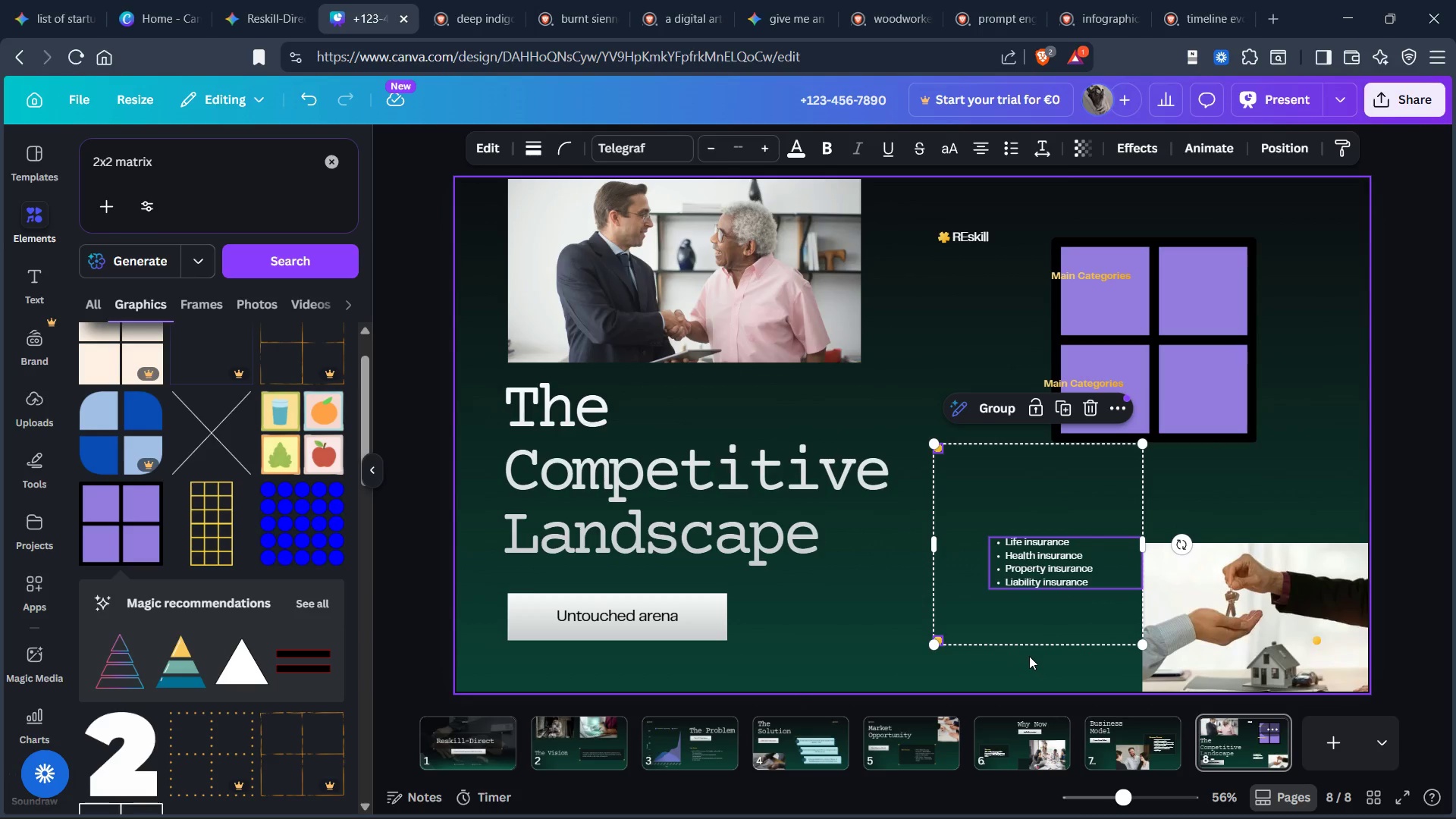 
key(Control+X)
 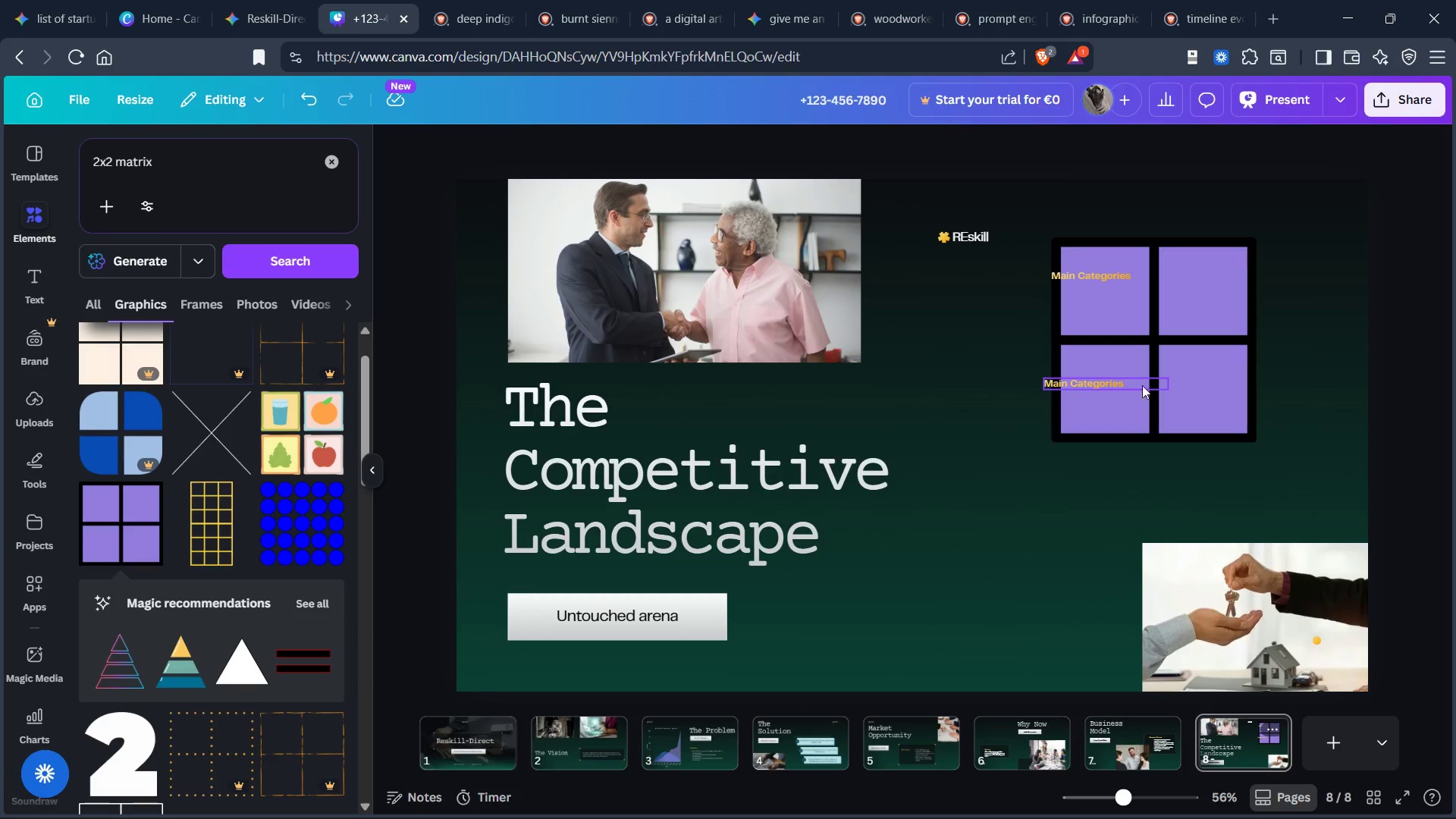 
left_click([1223, 381])
 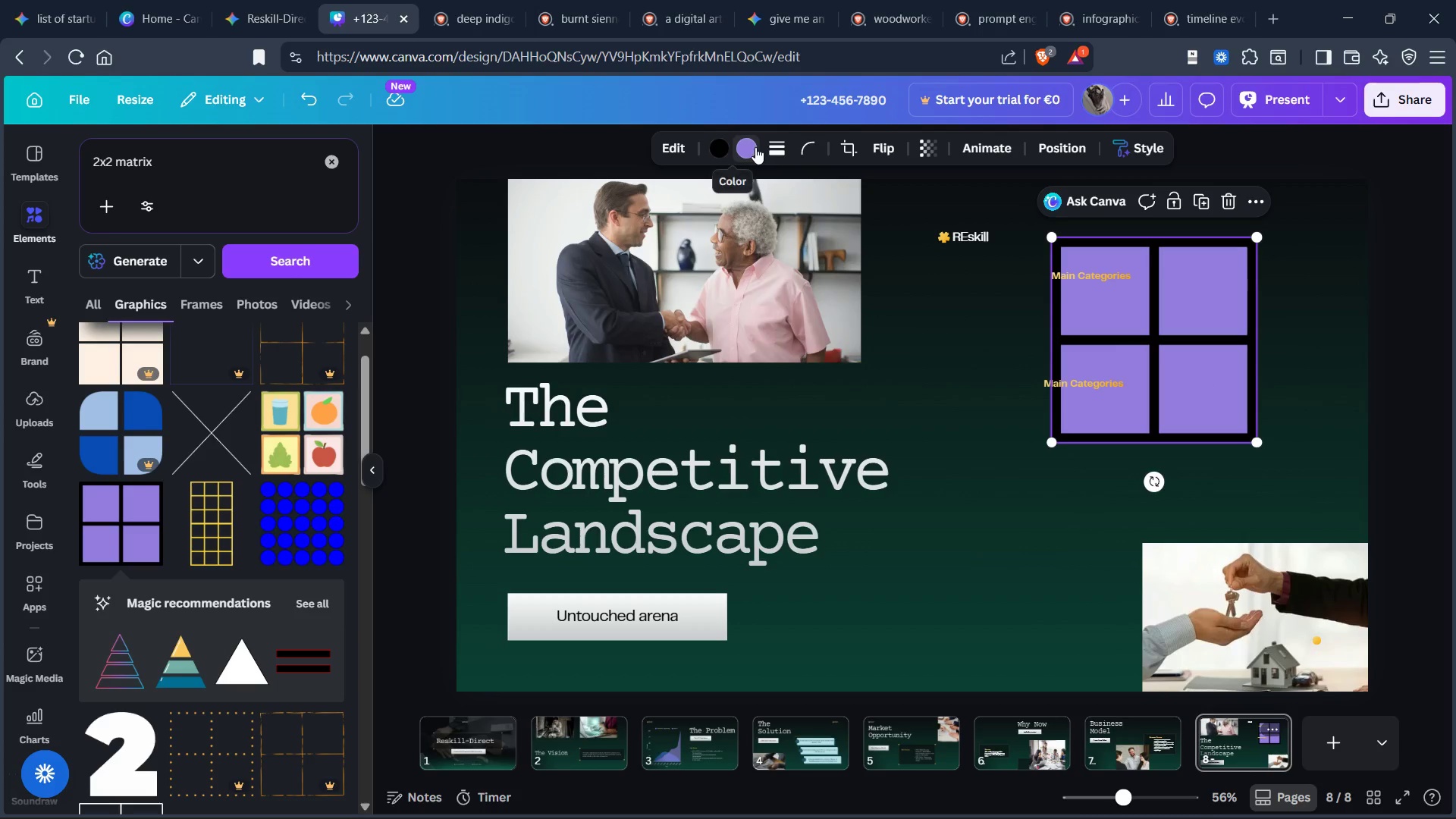 
left_click([748, 147])
 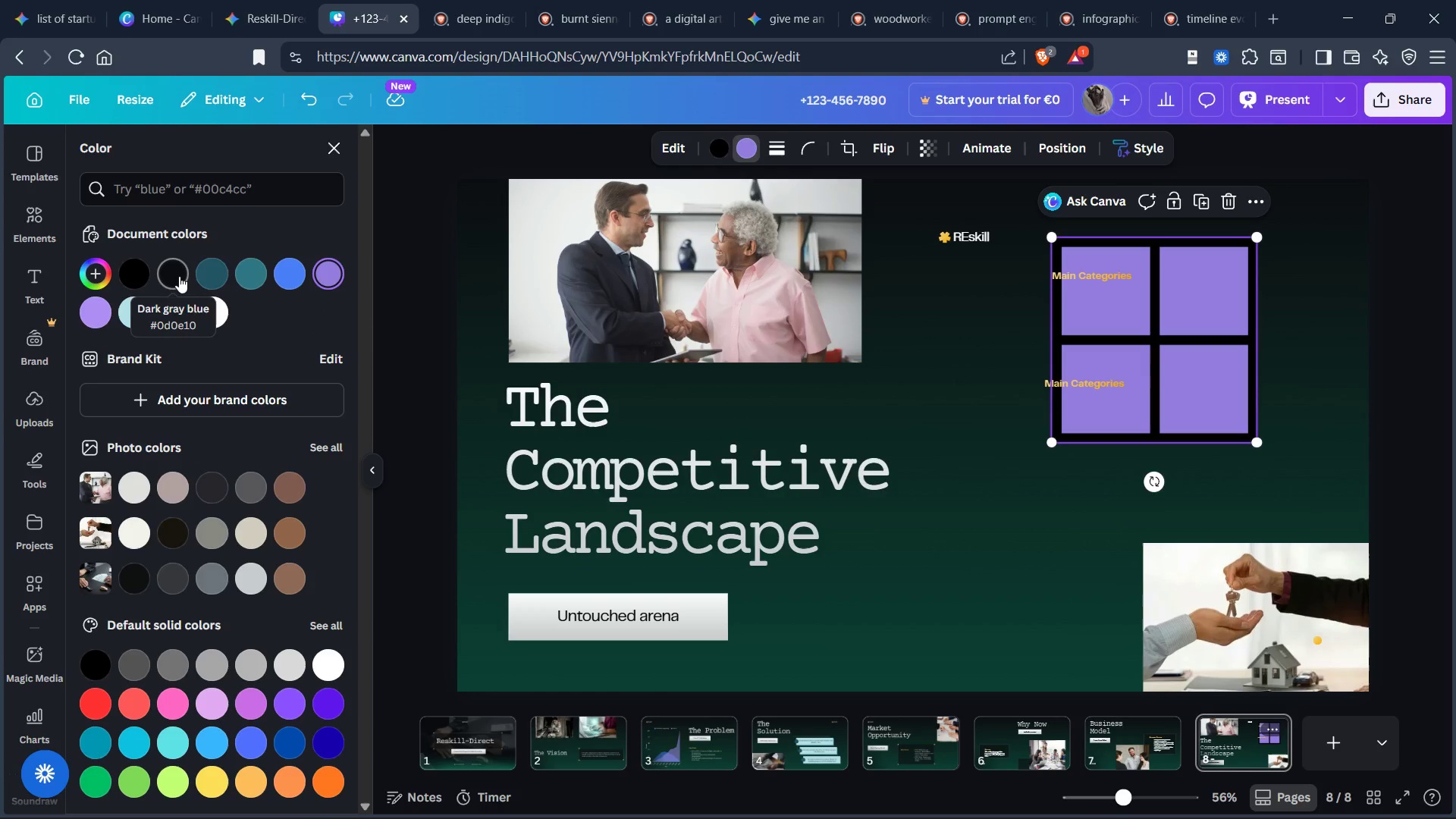 
left_click([179, 276])
 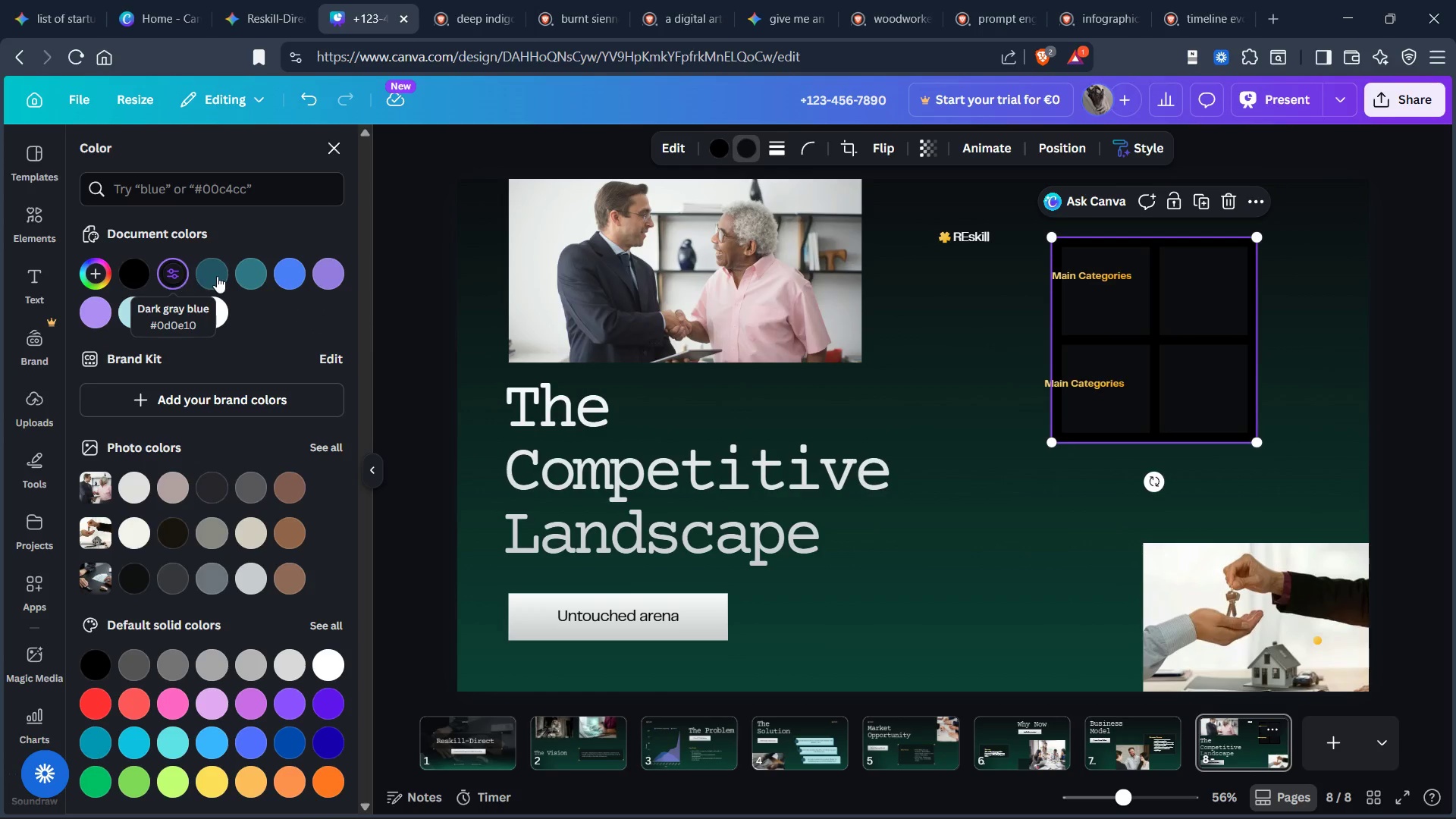 
left_click([220, 276])
 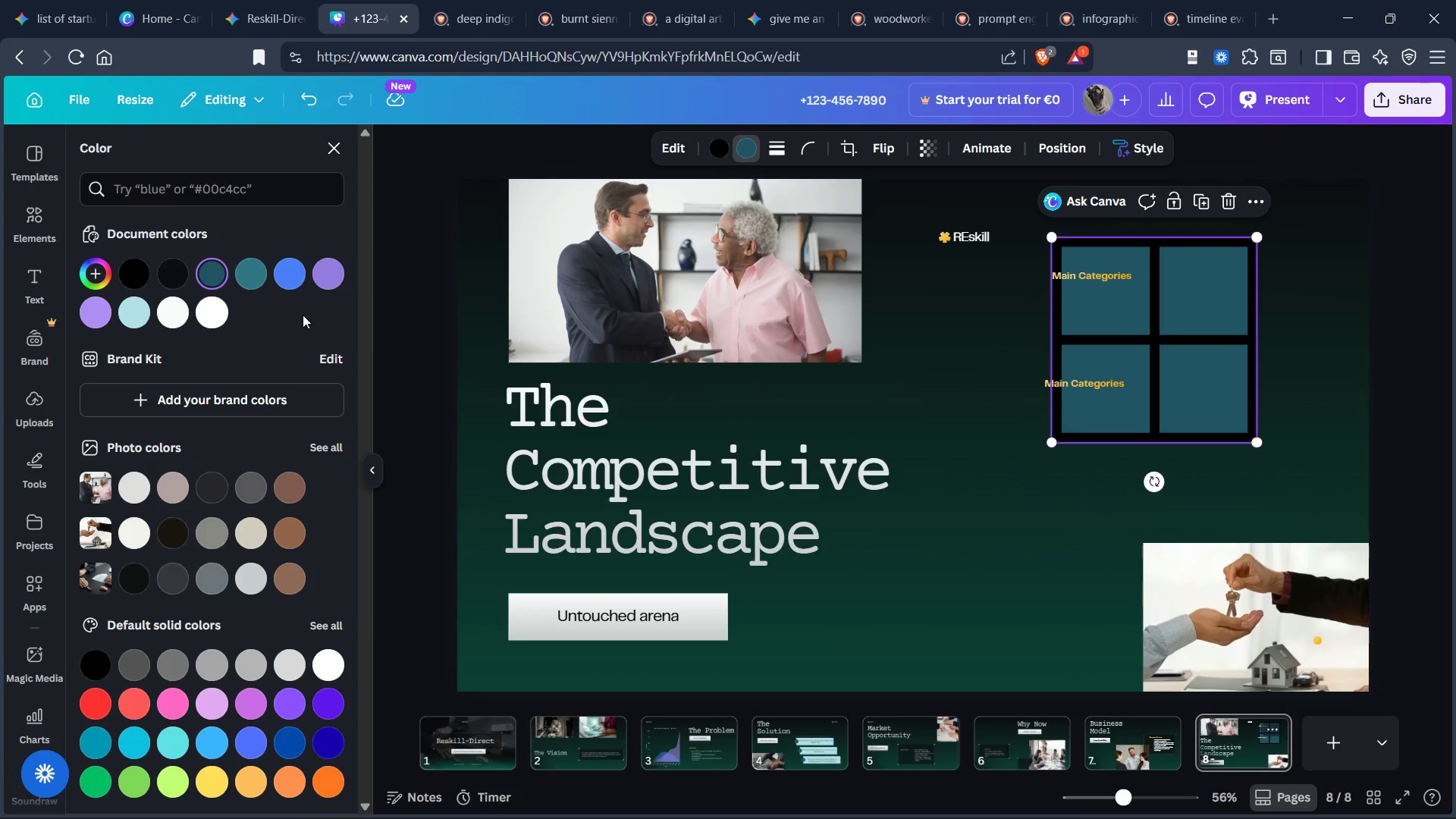 
left_click([295, 275])
 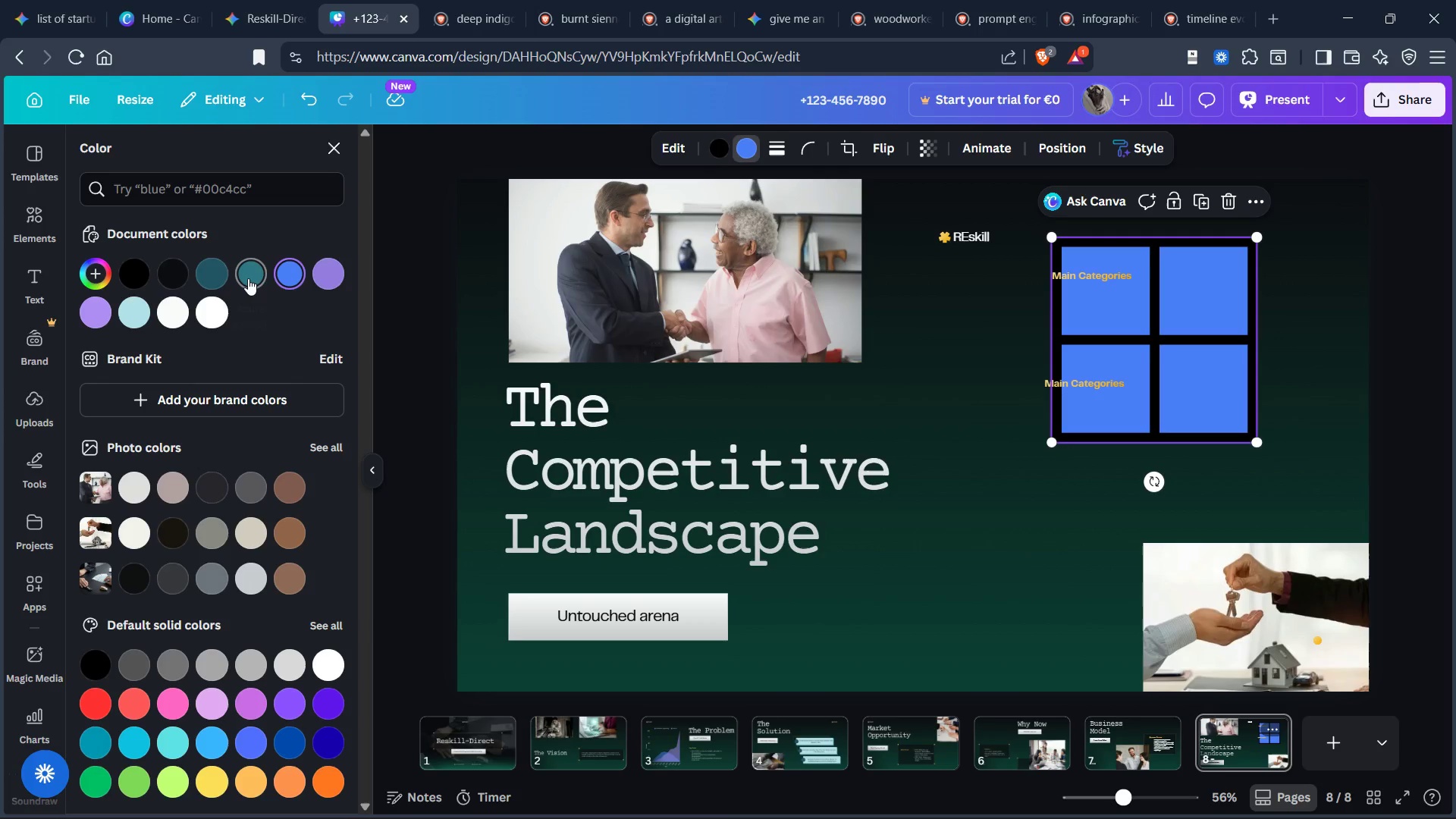 
left_click([248, 278])
 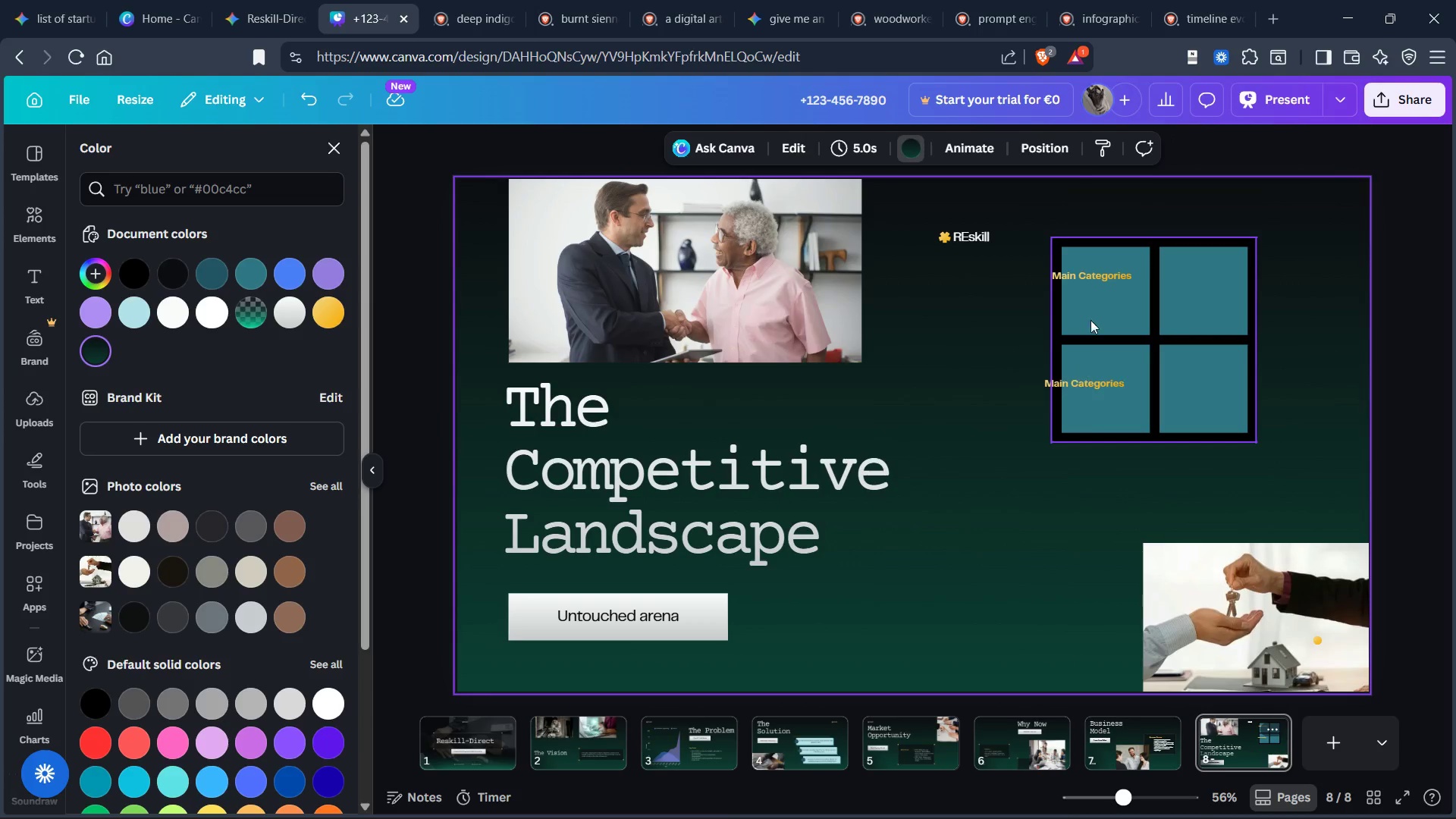 
left_click([1096, 273])
 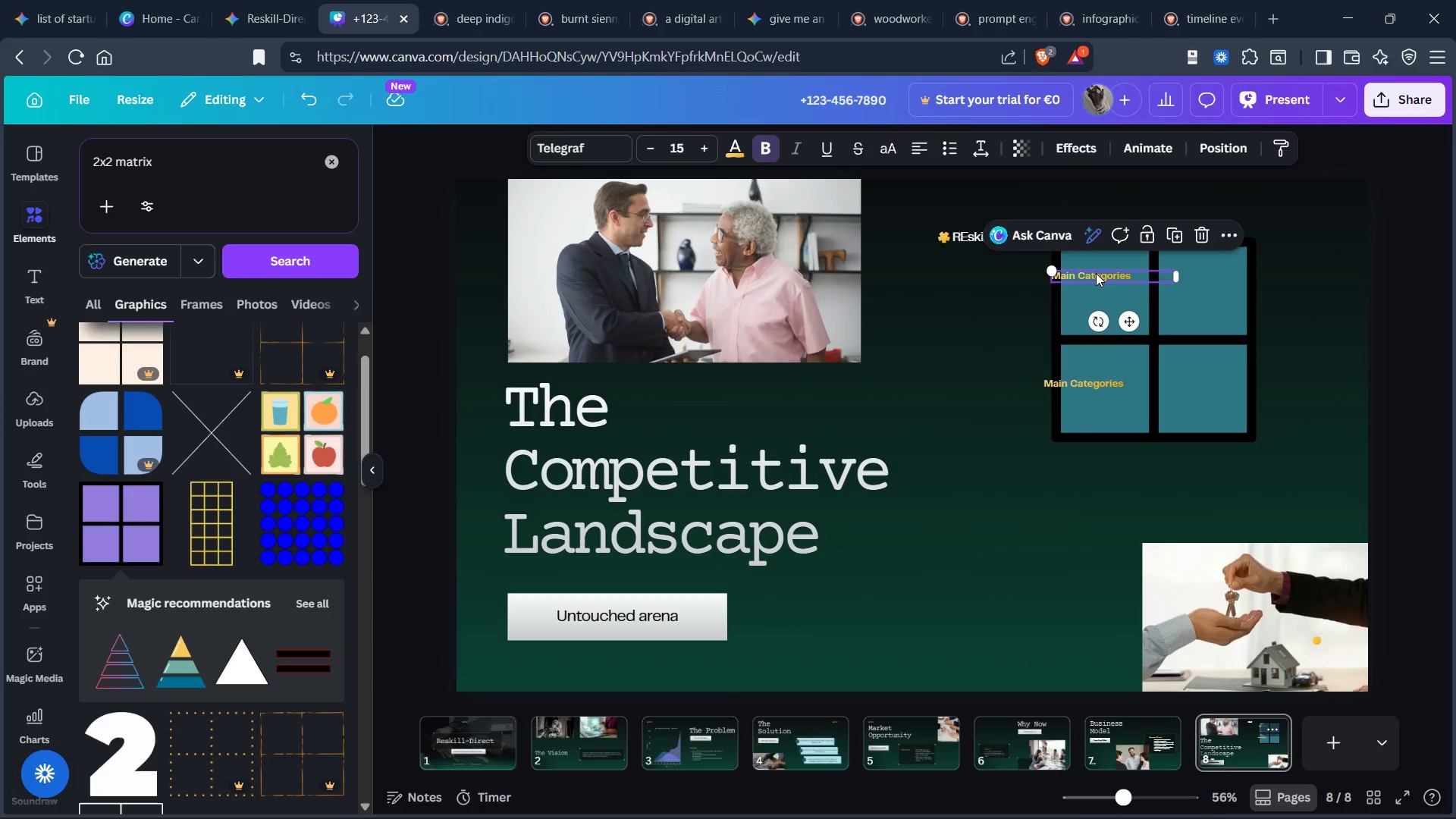 
left_click_drag(start_coordinate=[1096, 273], to_coordinate=[1107, 279])
 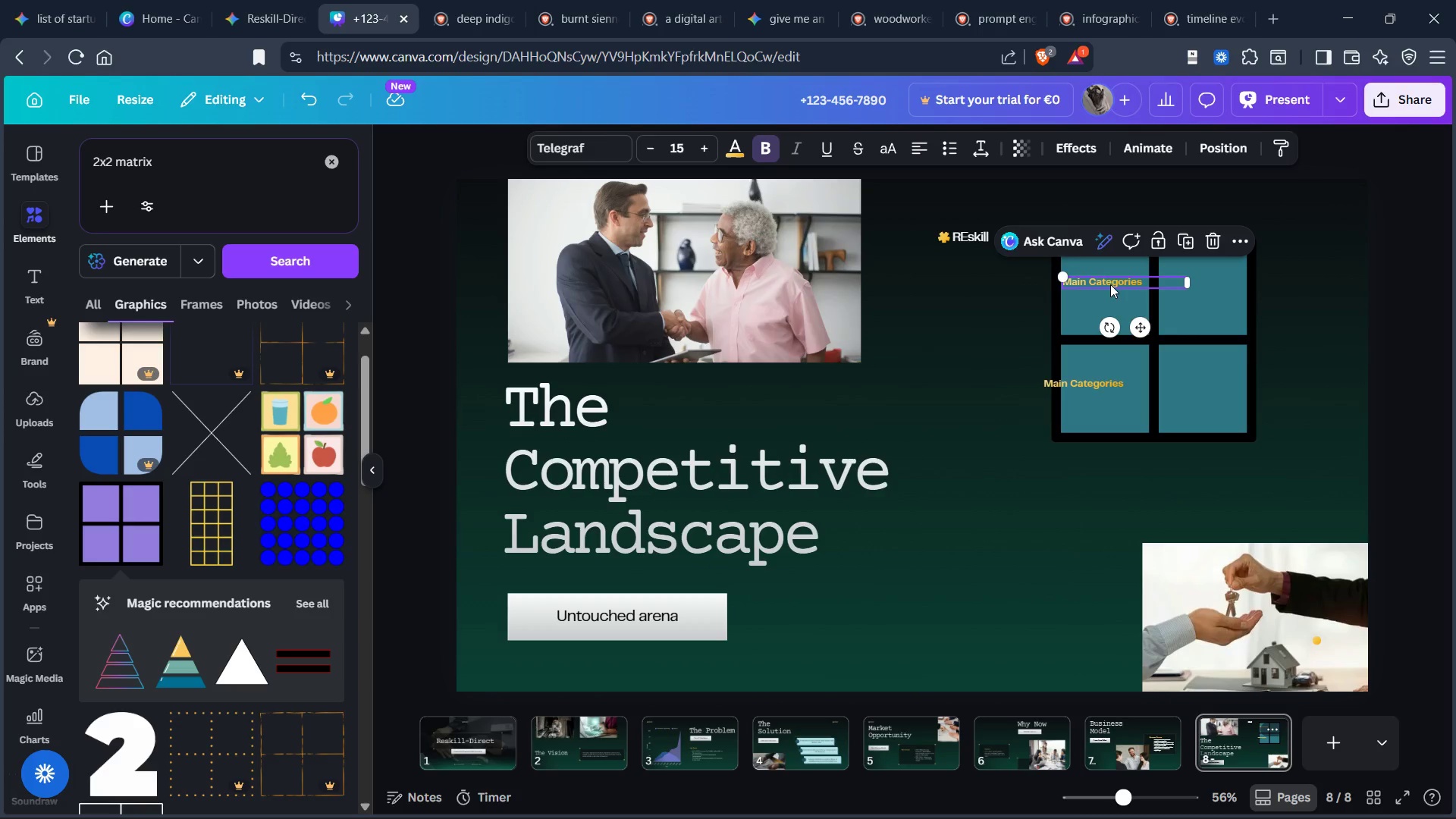 
left_click_drag(start_coordinate=[1110, 284], to_coordinate=[1118, 282])
 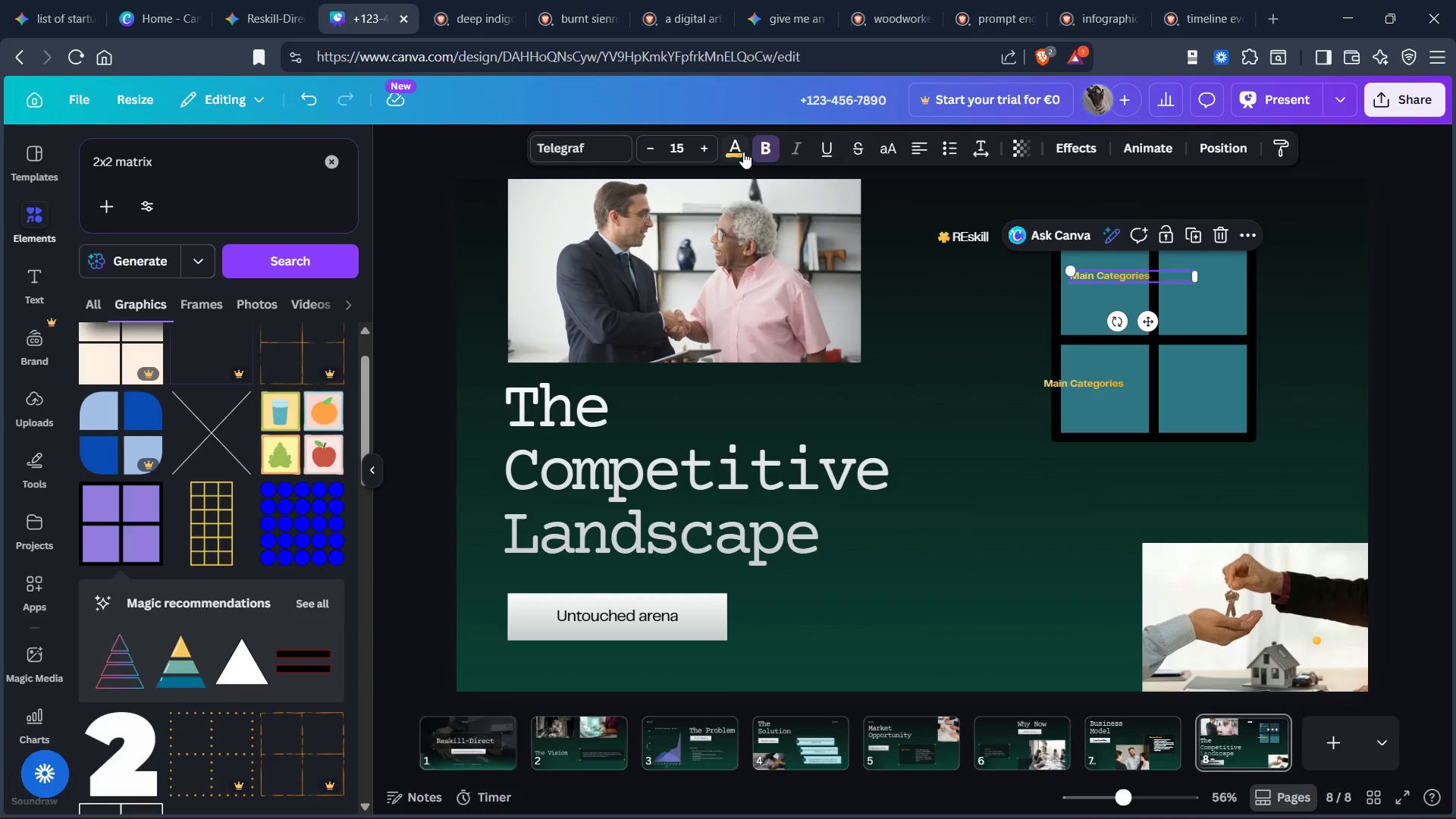 
left_click([736, 152])
 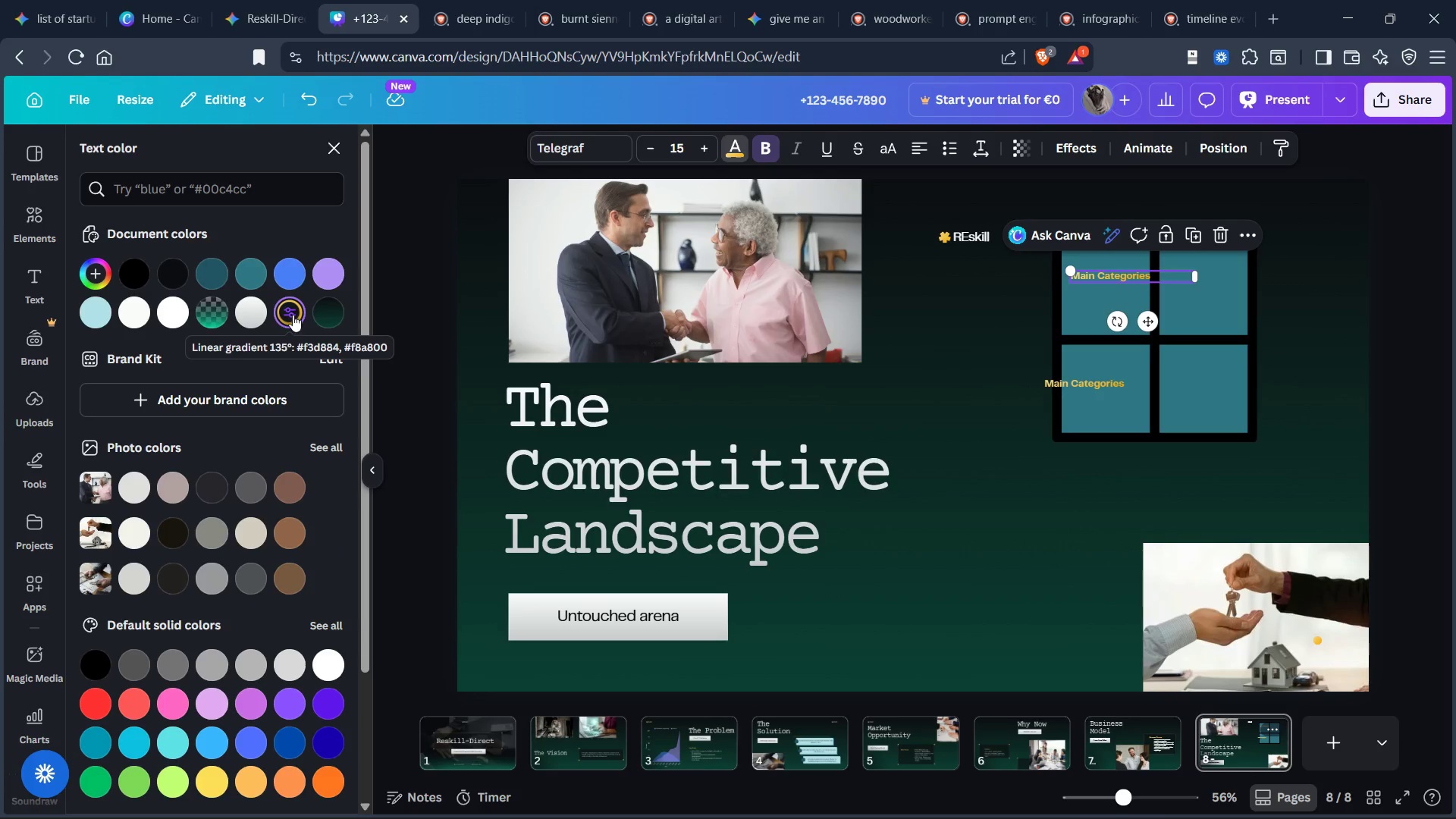 
left_click([253, 304])
 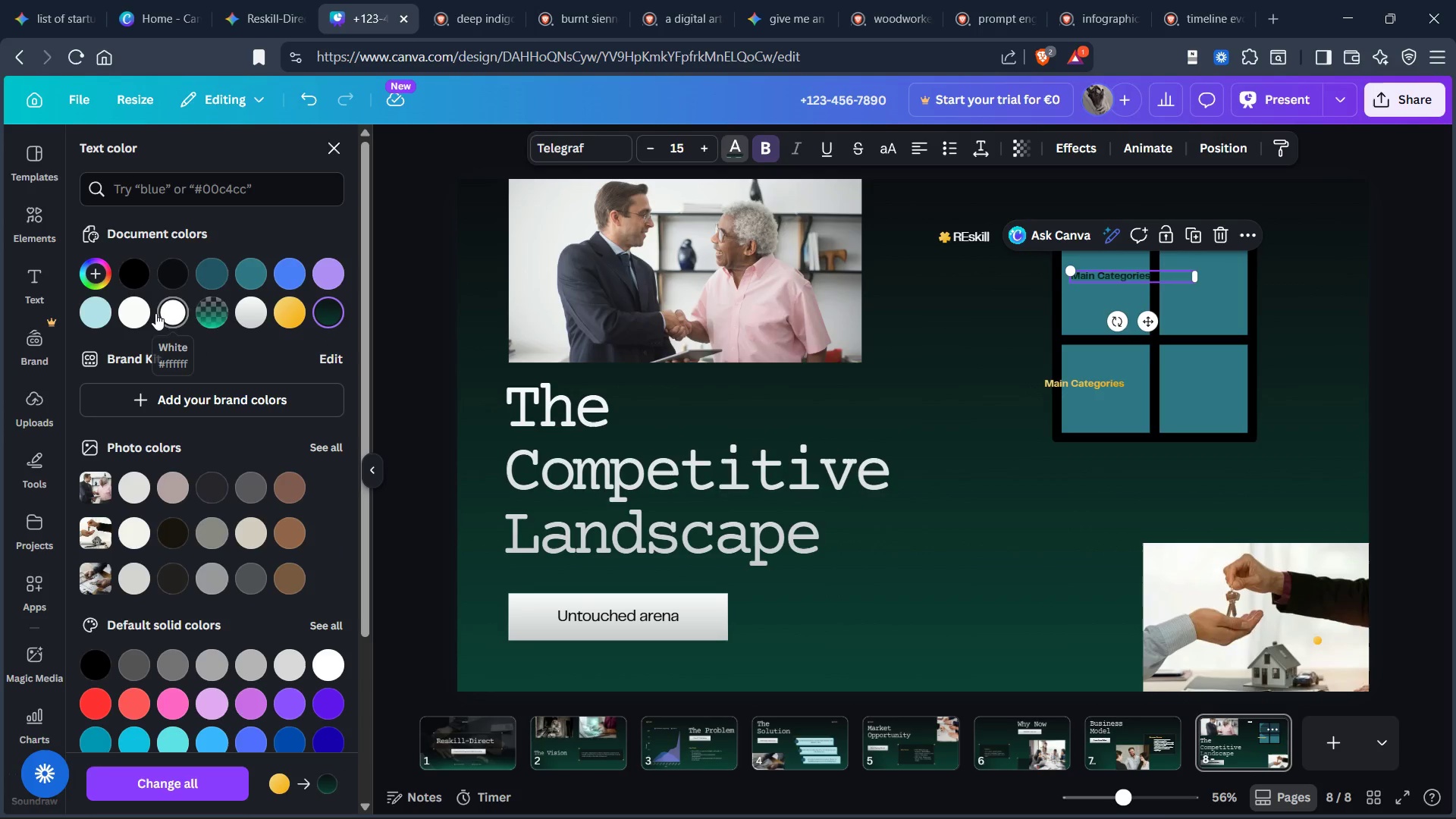 
left_click([212, 314])
 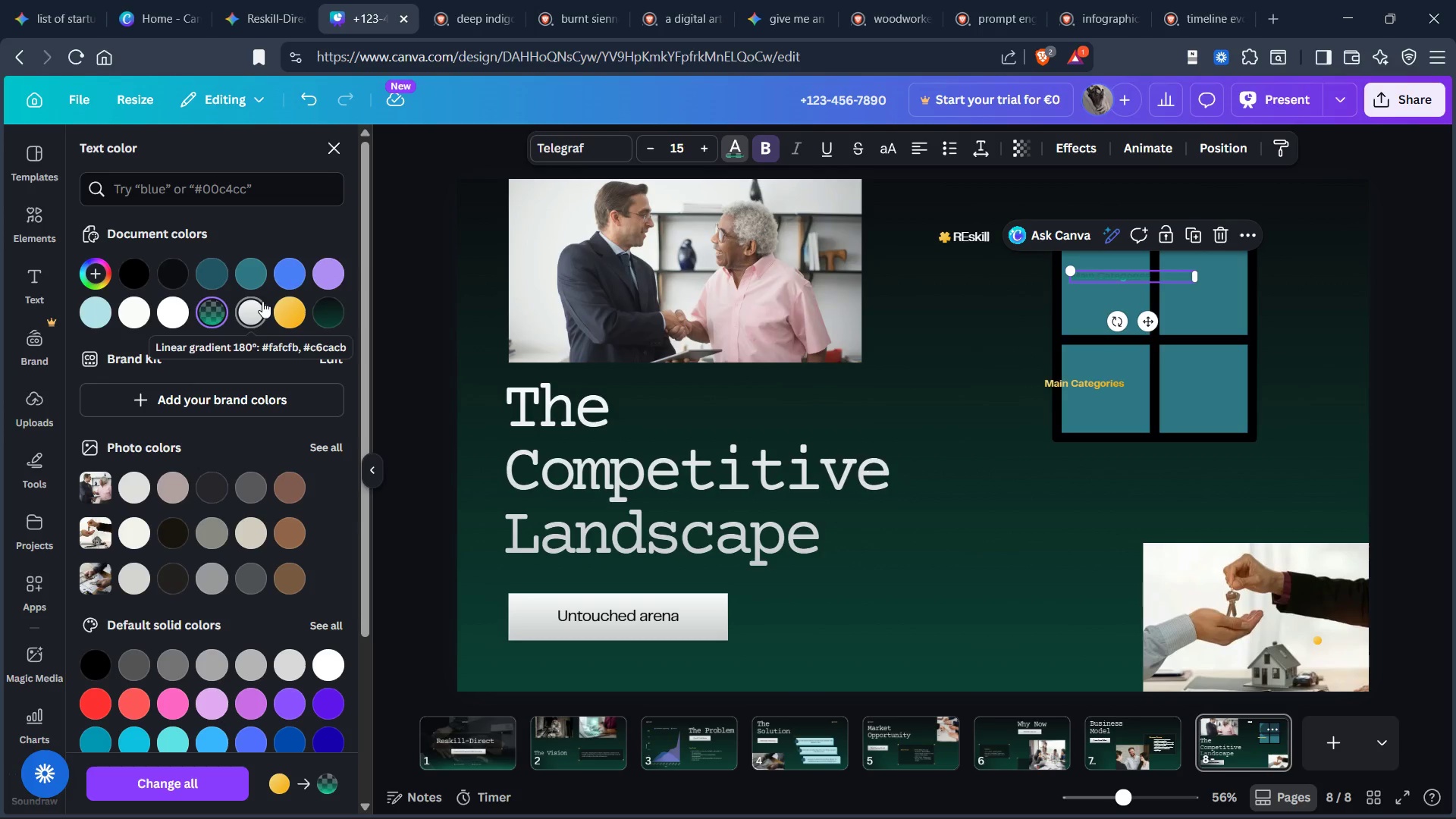 
left_click([249, 312])
 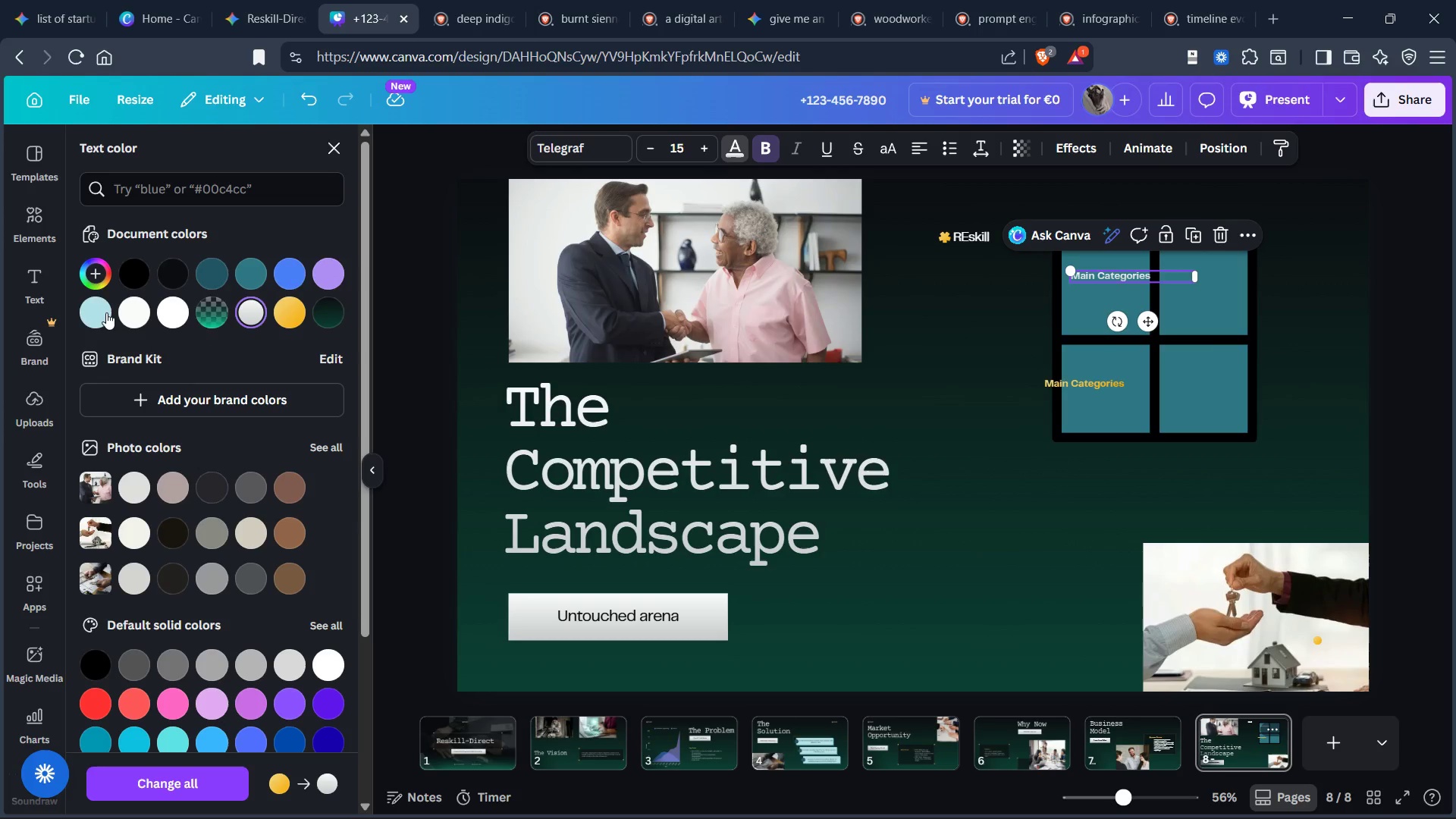 
left_click([94, 311])
 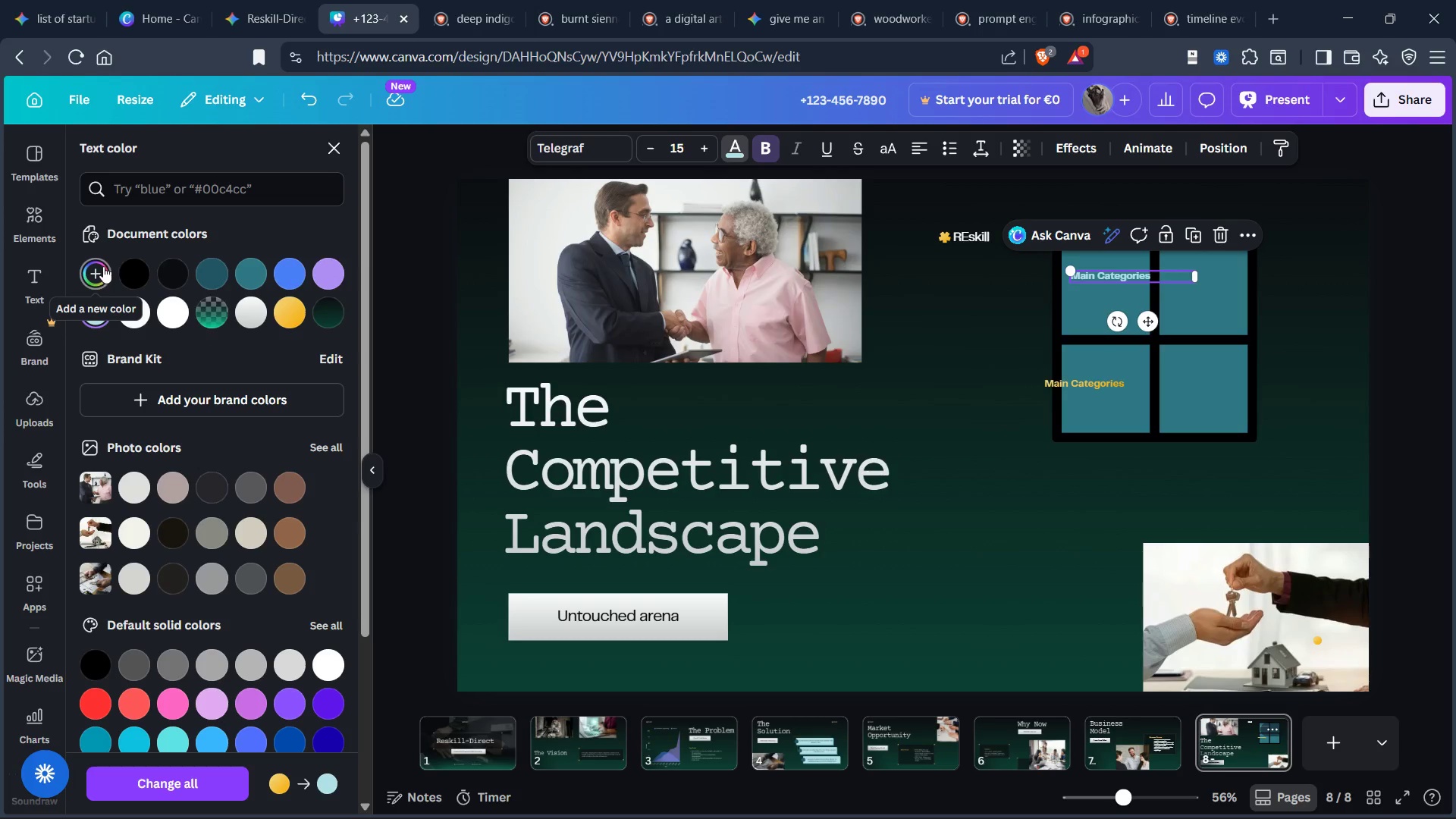 
left_click([101, 263])
 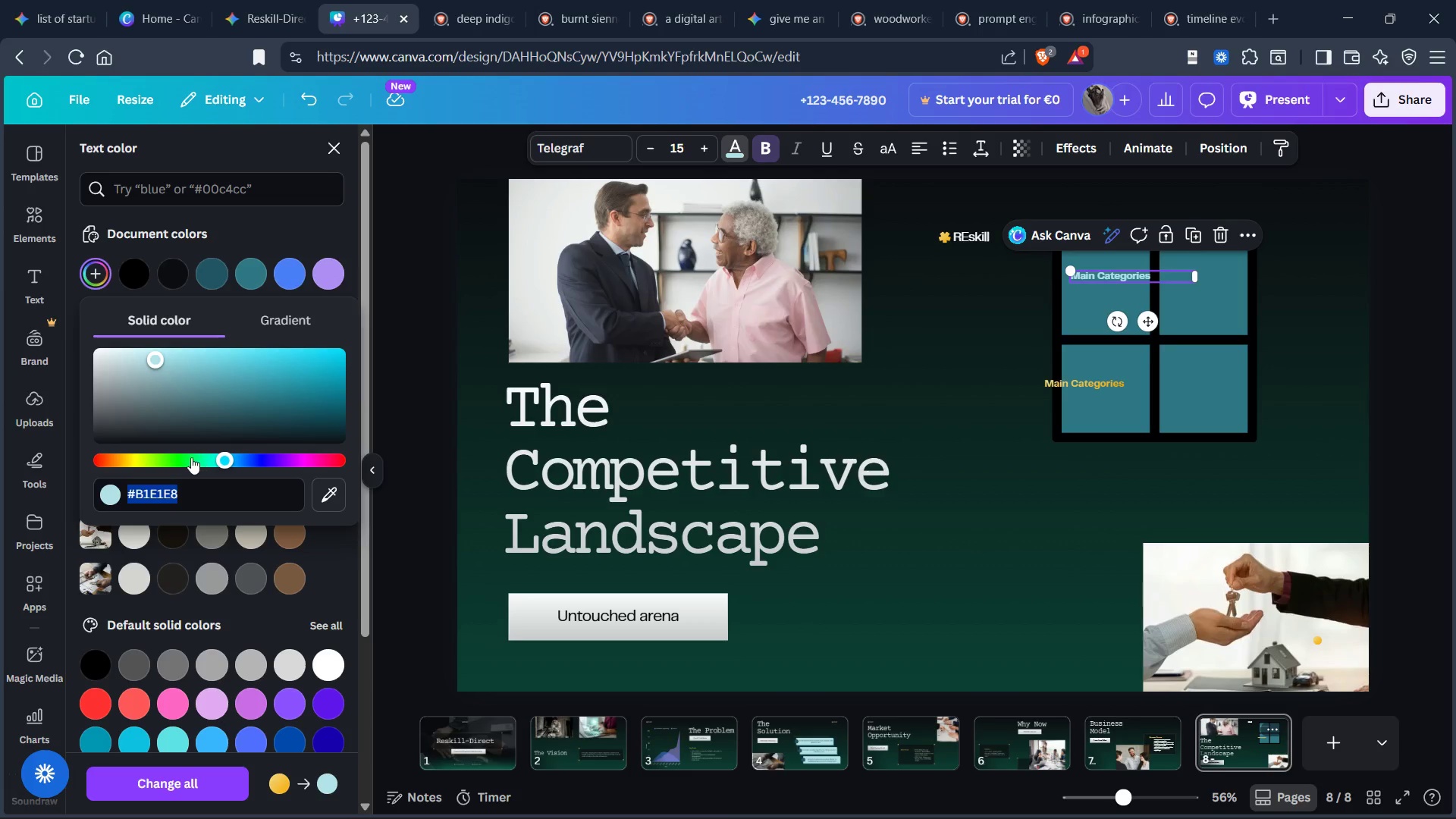 
wait(5.75)
 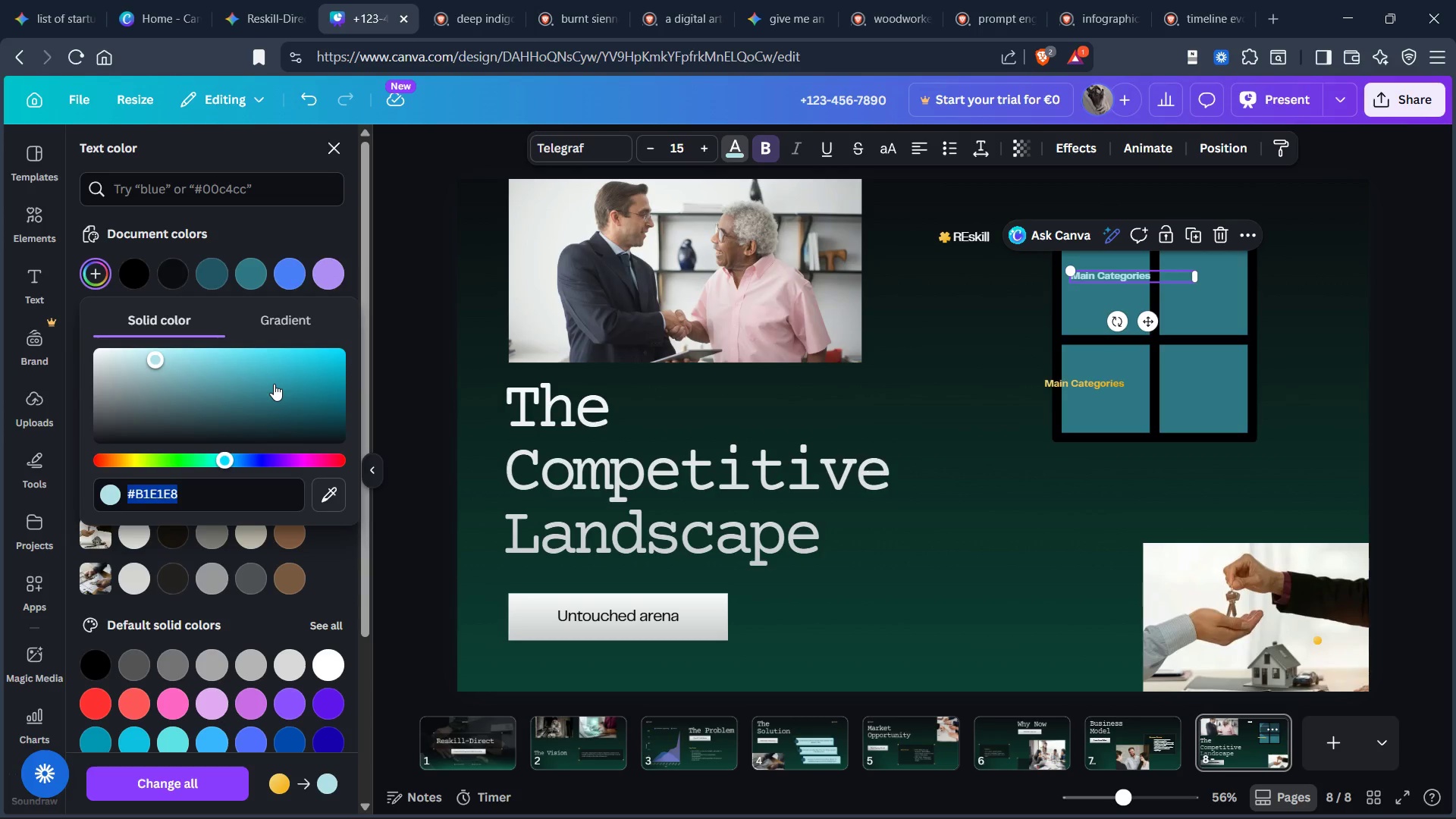 
left_click([254, 457])
 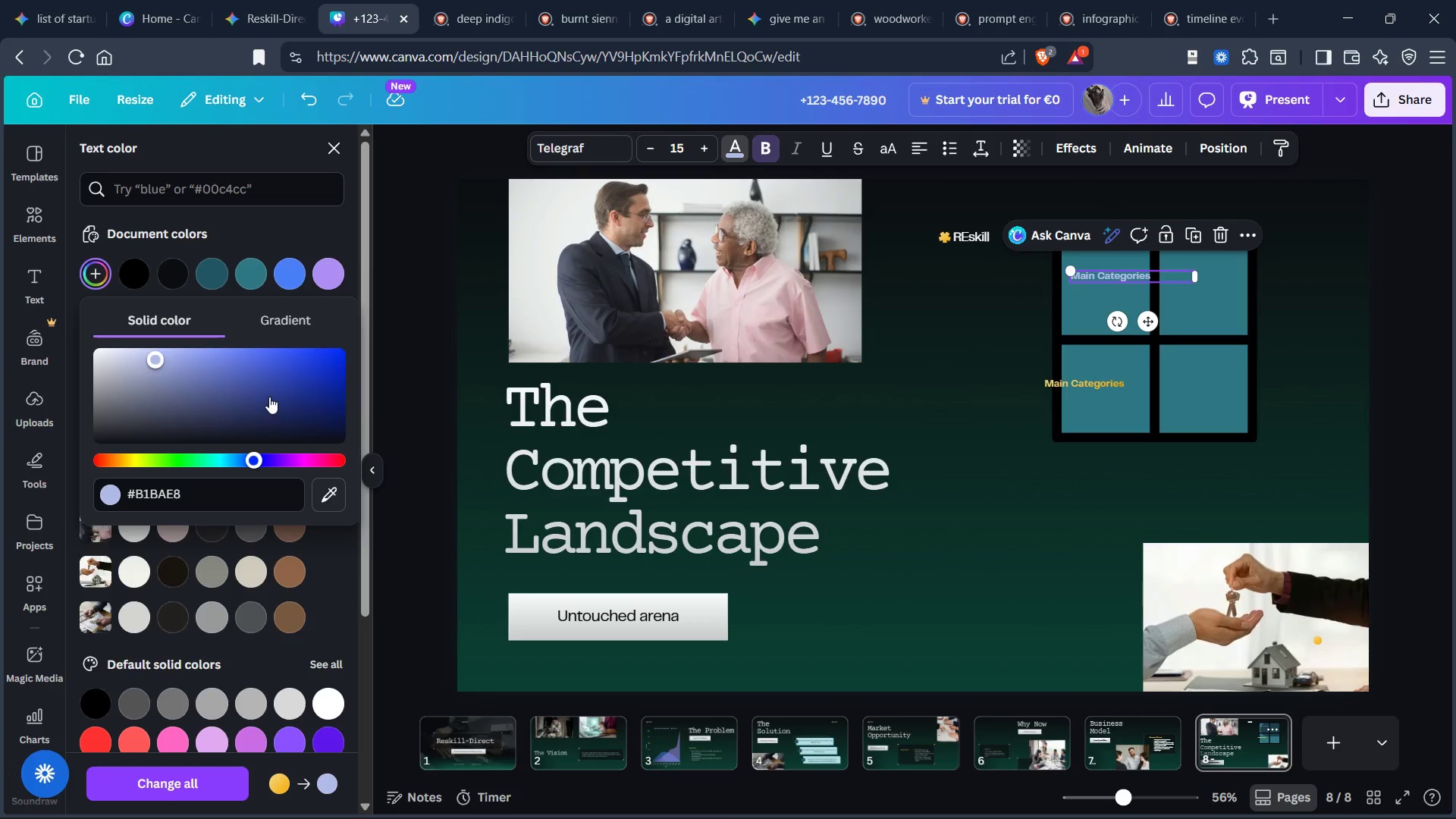 
left_click([275, 392])
 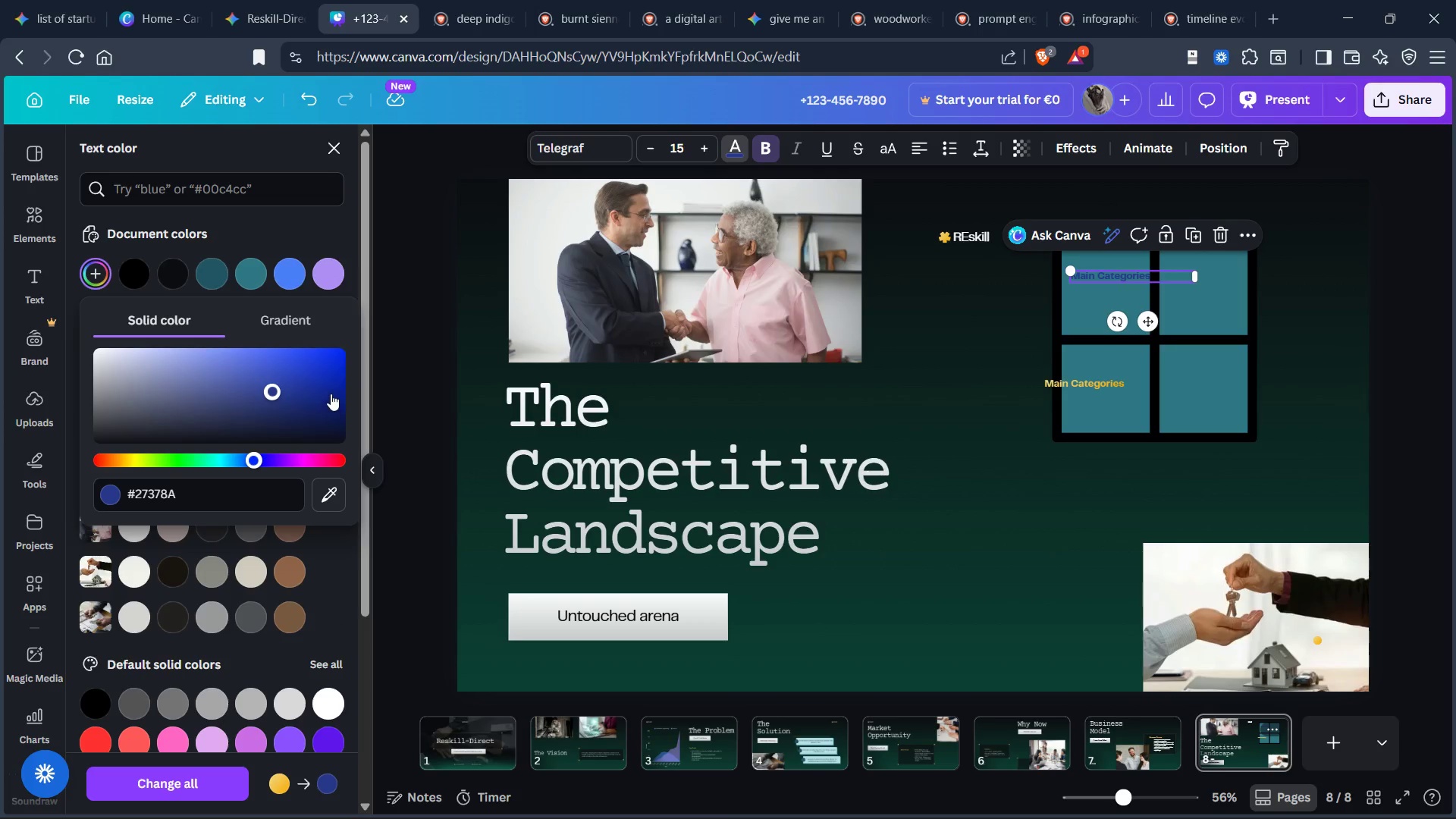 
left_click([329, 388])
 